 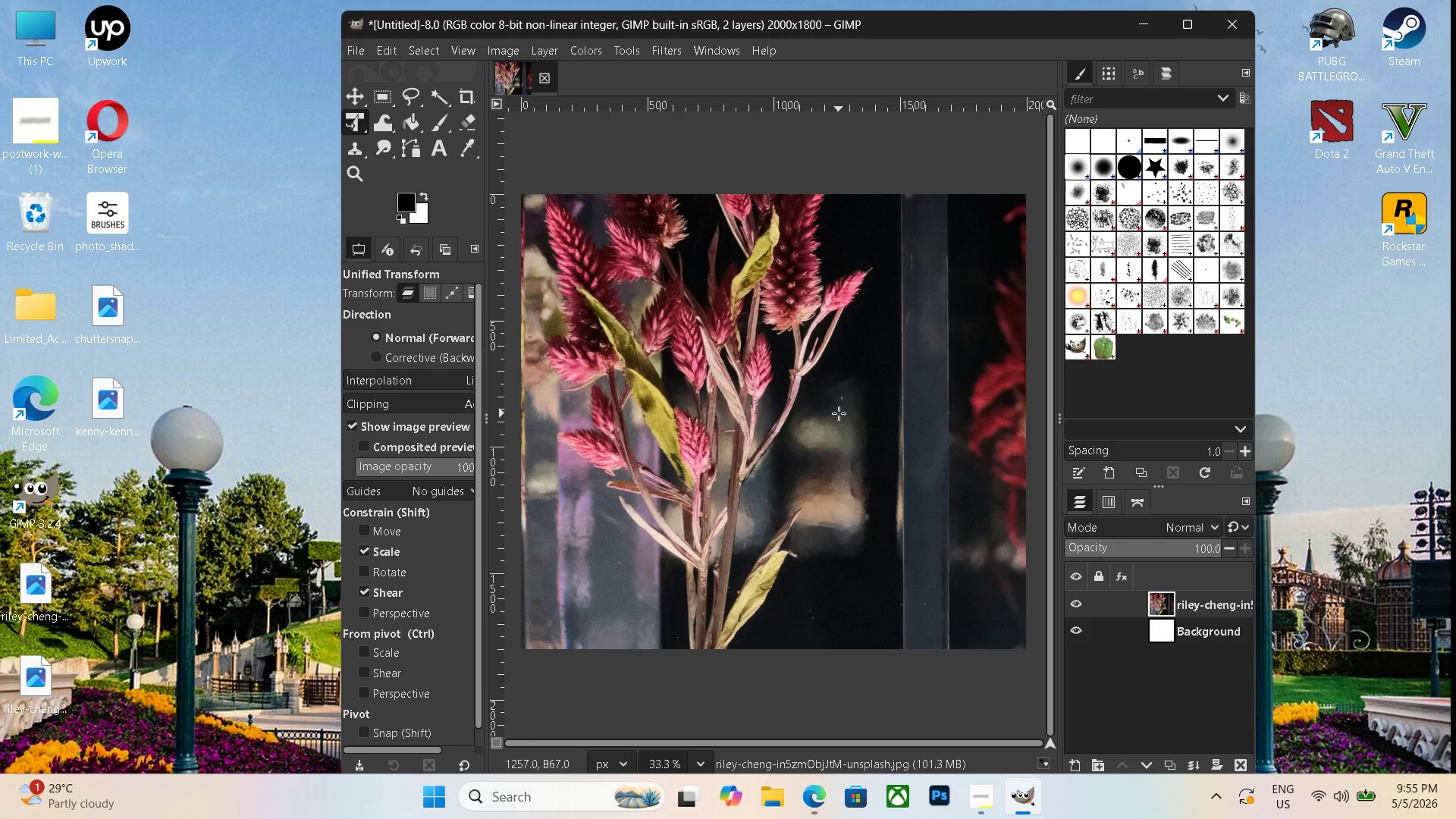 
scroll: coordinate [845, 425], scroll_direction: down, amount: 6.0
 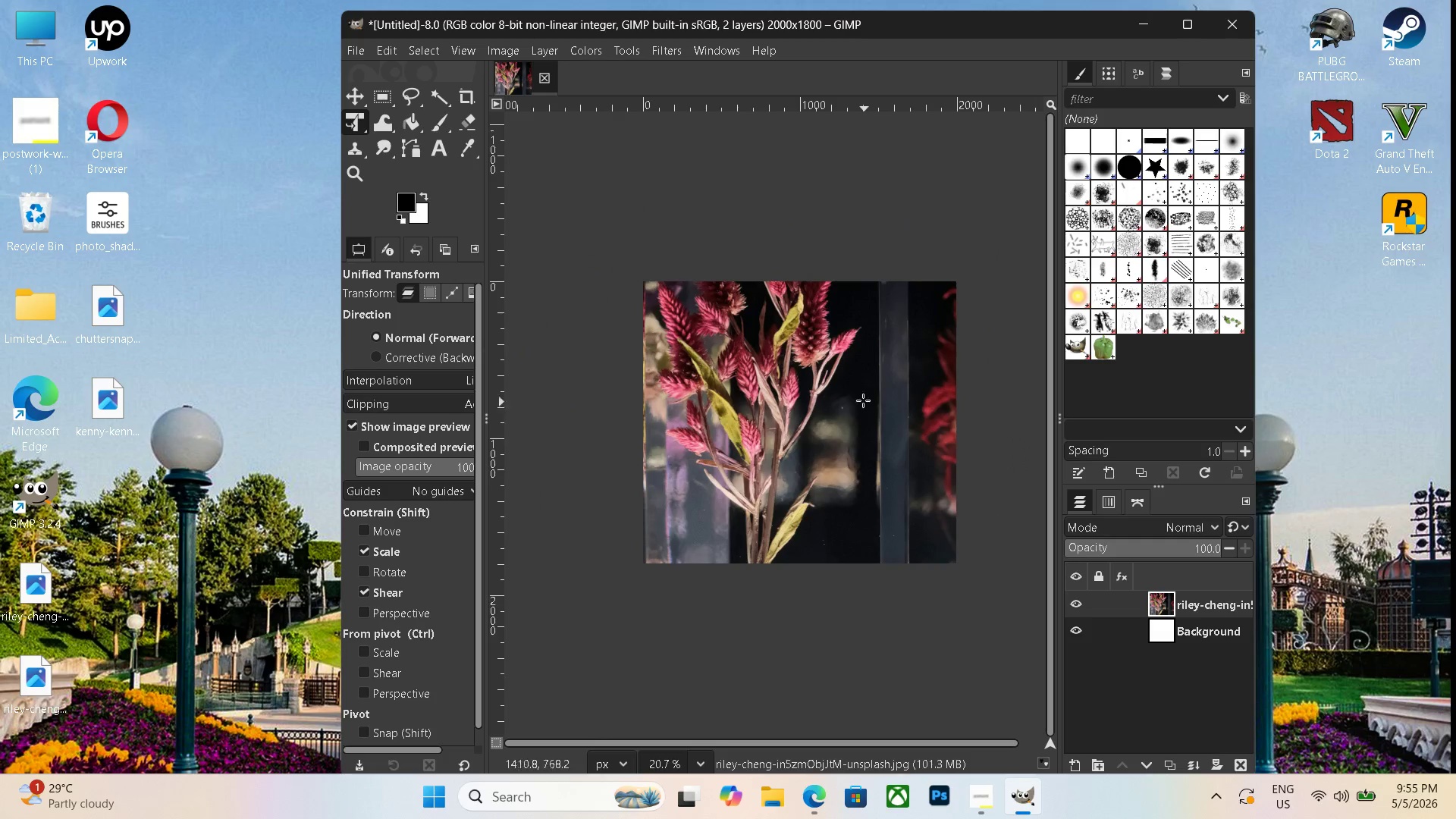 
wait(5.98)
 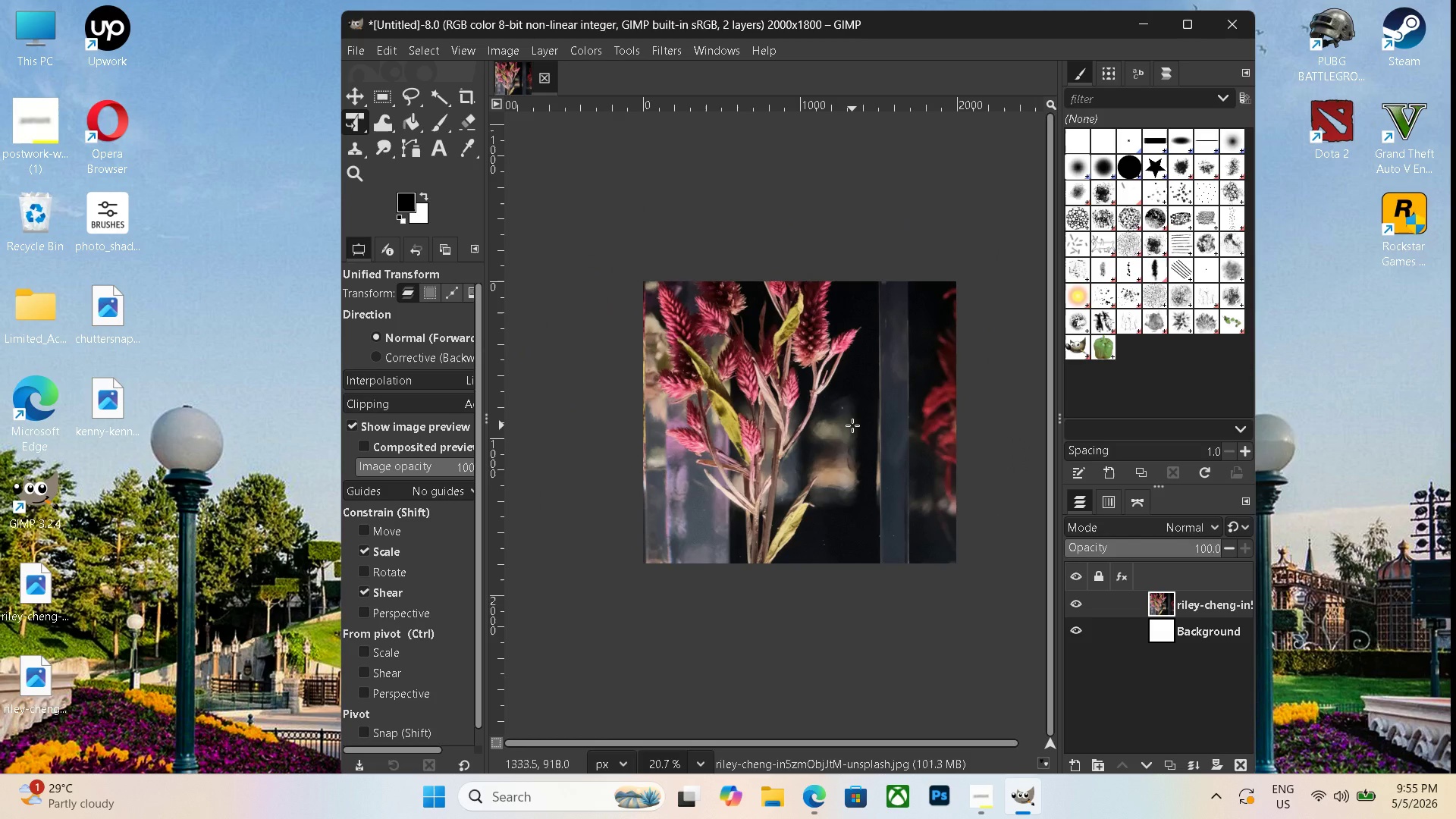 
left_click([809, 426])
 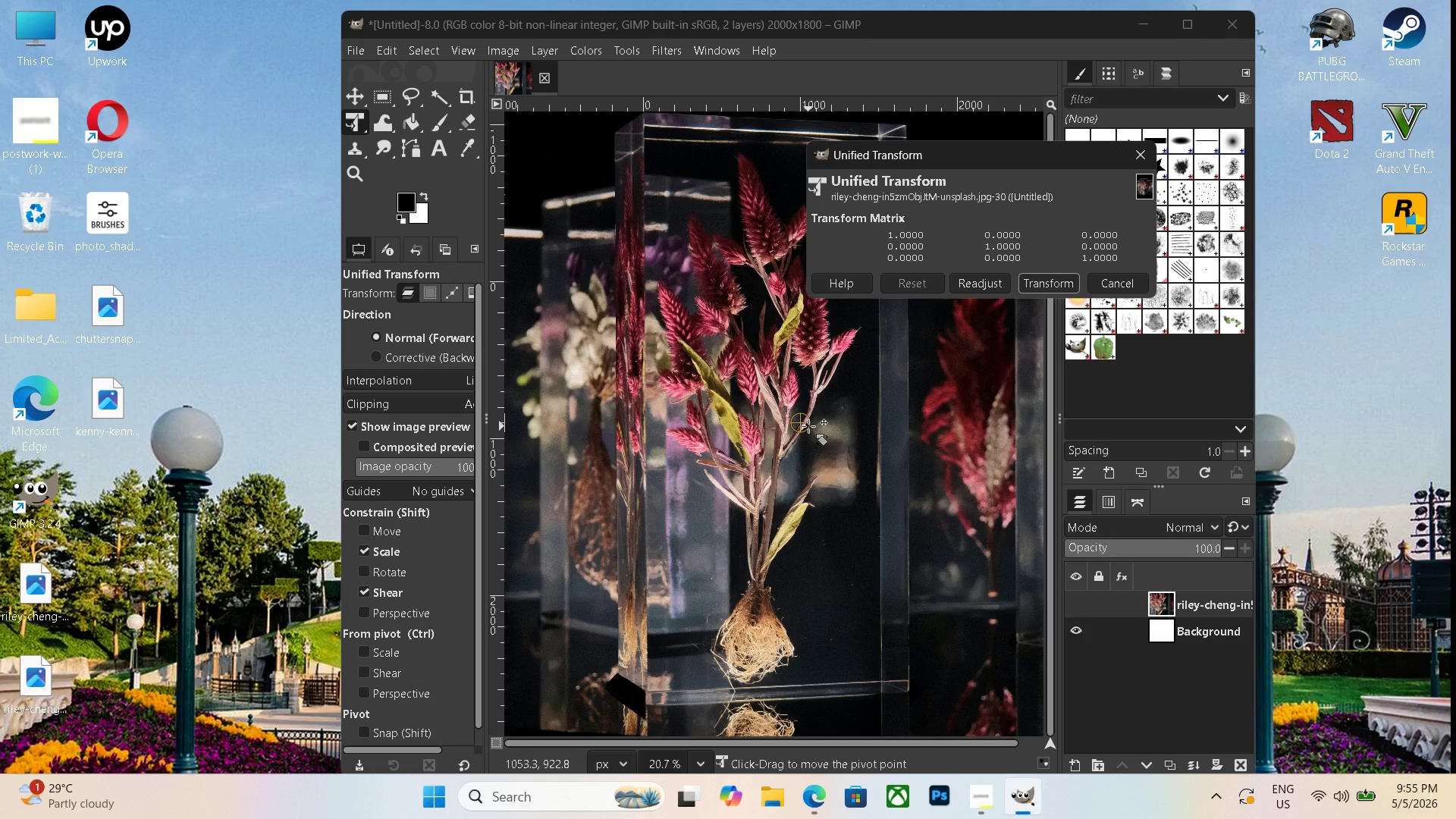 
hold_key(key=ControlLeft, duration=0.97)
scroll: coordinate [808, 426], scroll_direction: down, amount: 7.0
 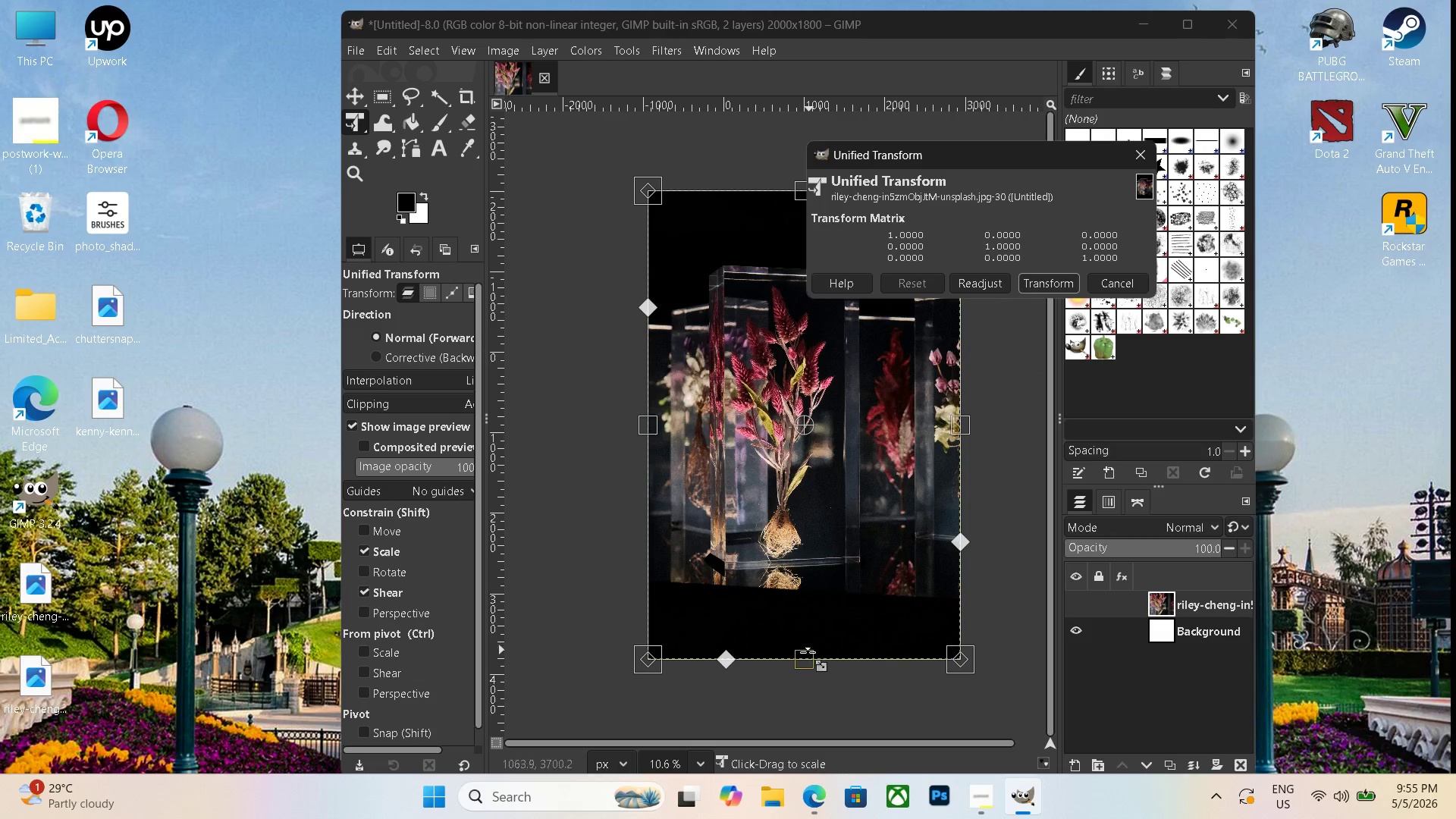 
left_click_drag(start_coordinate=[808, 653], to_coordinate=[843, 405])
 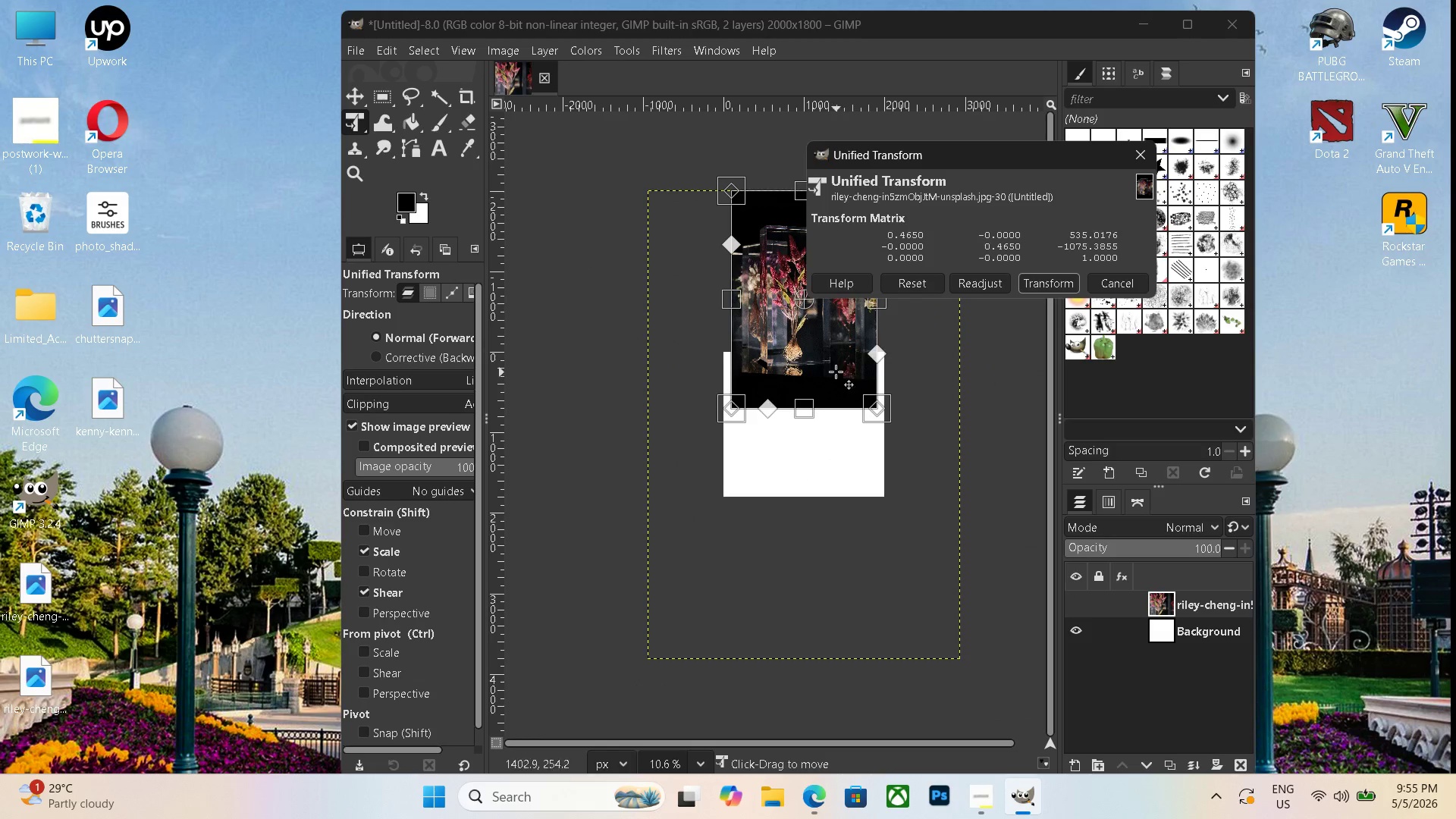 
left_click_drag(start_coordinate=[832, 369], to_coordinate=[831, 481])
 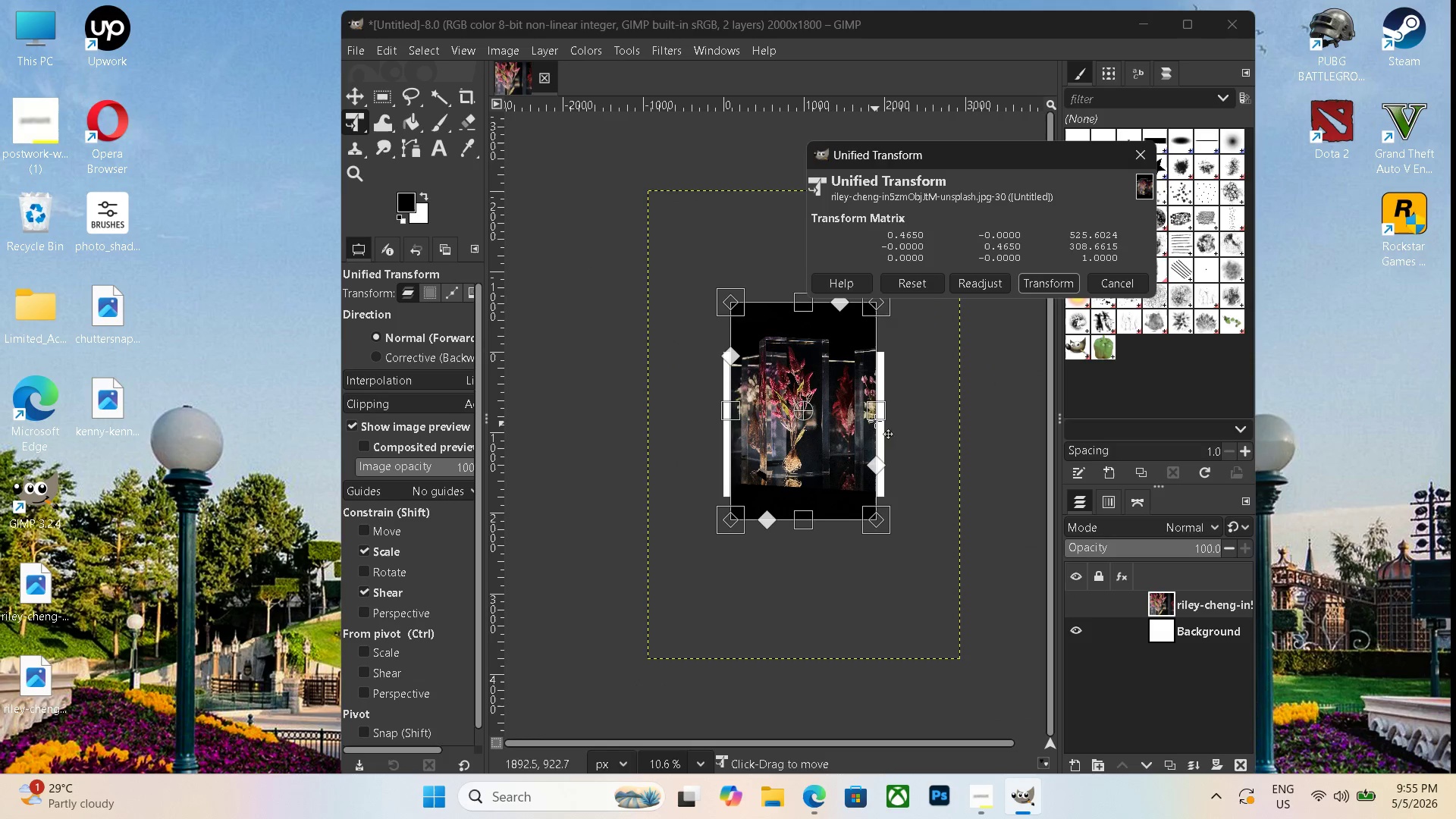 
left_click_drag(start_coordinate=[874, 420], to_coordinate=[894, 421])
 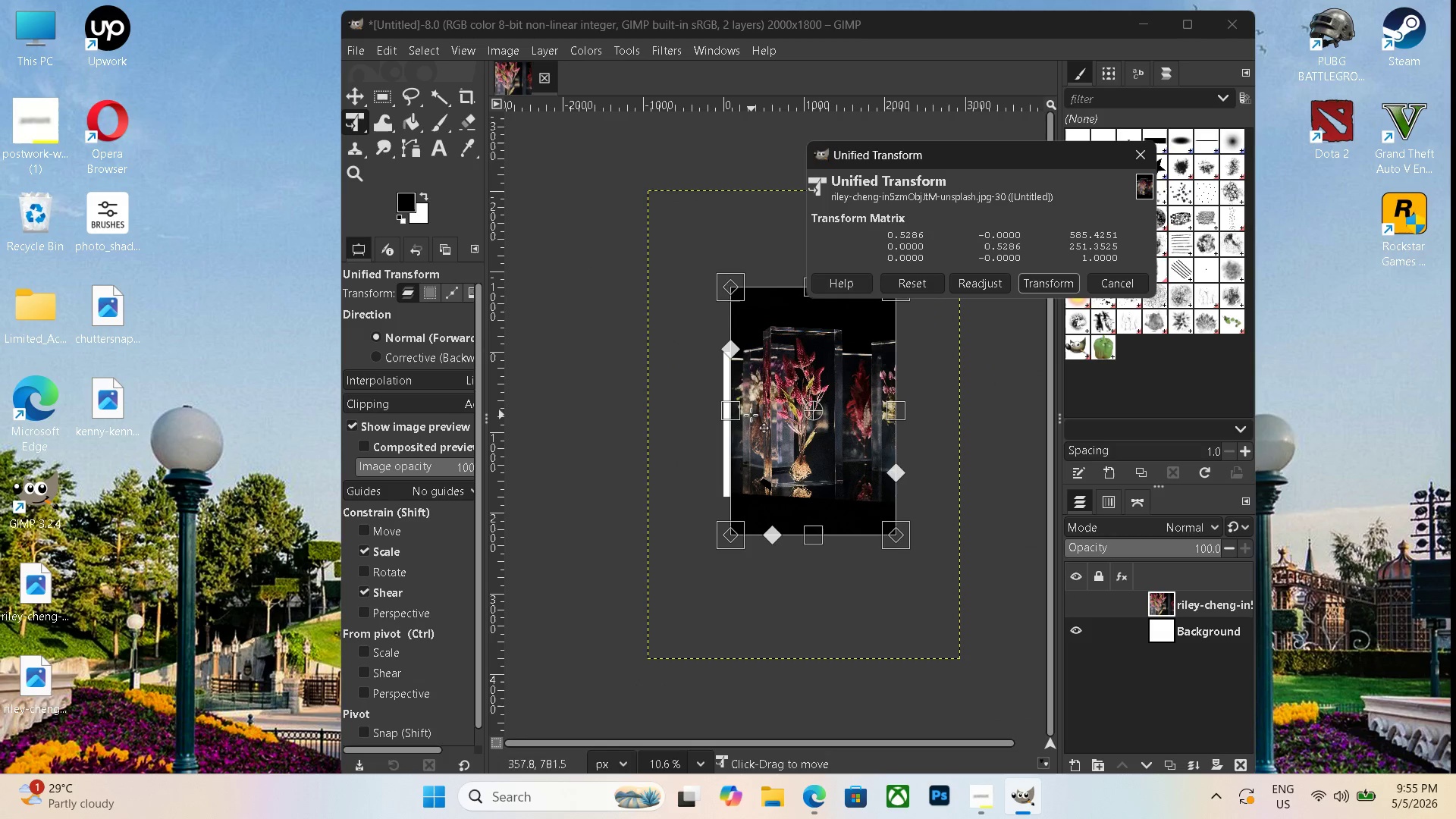 
left_click_drag(start_coordinate=[746, 415], to_coordinate=[739, 452])
 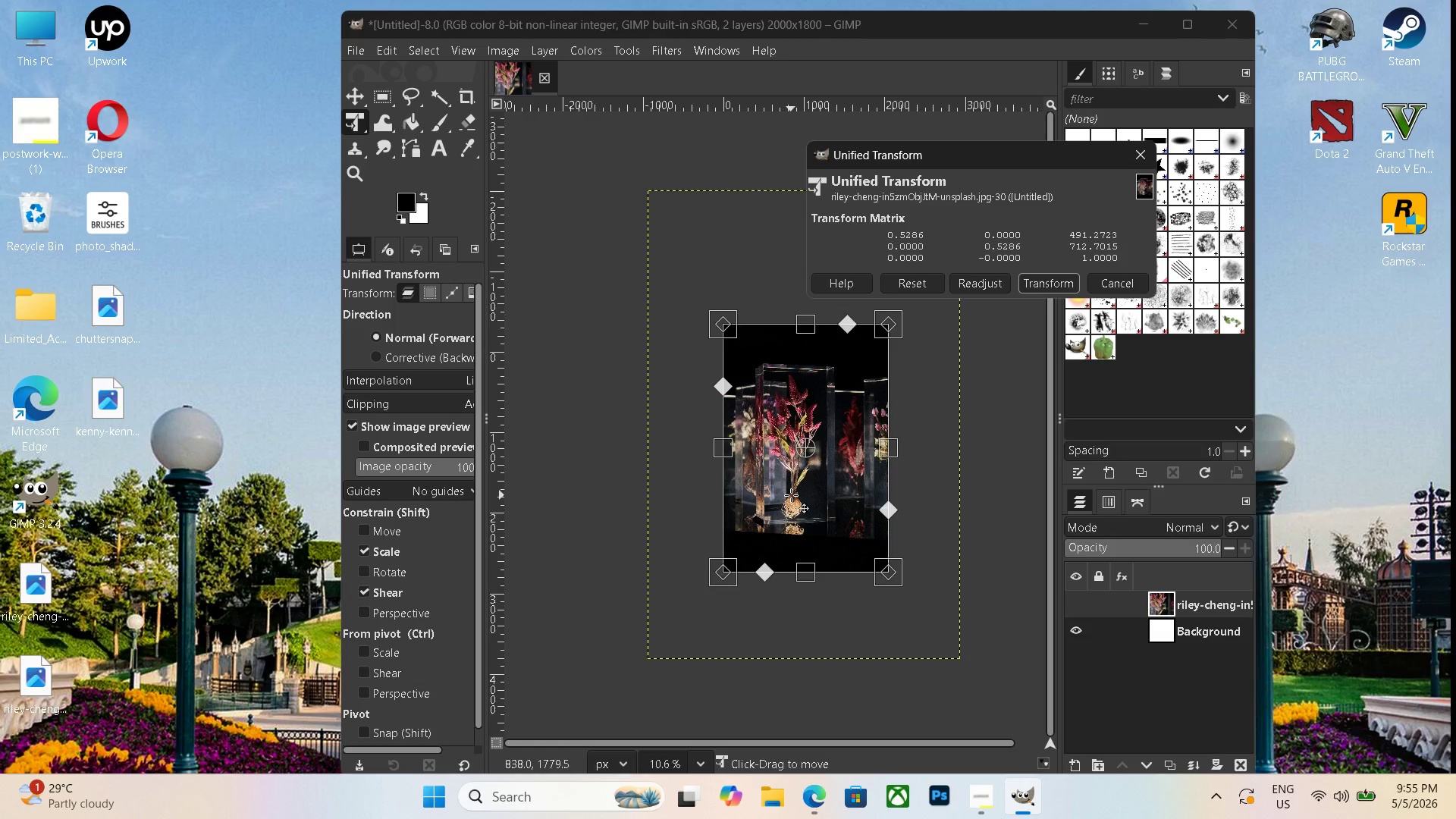 
key(Enter)
 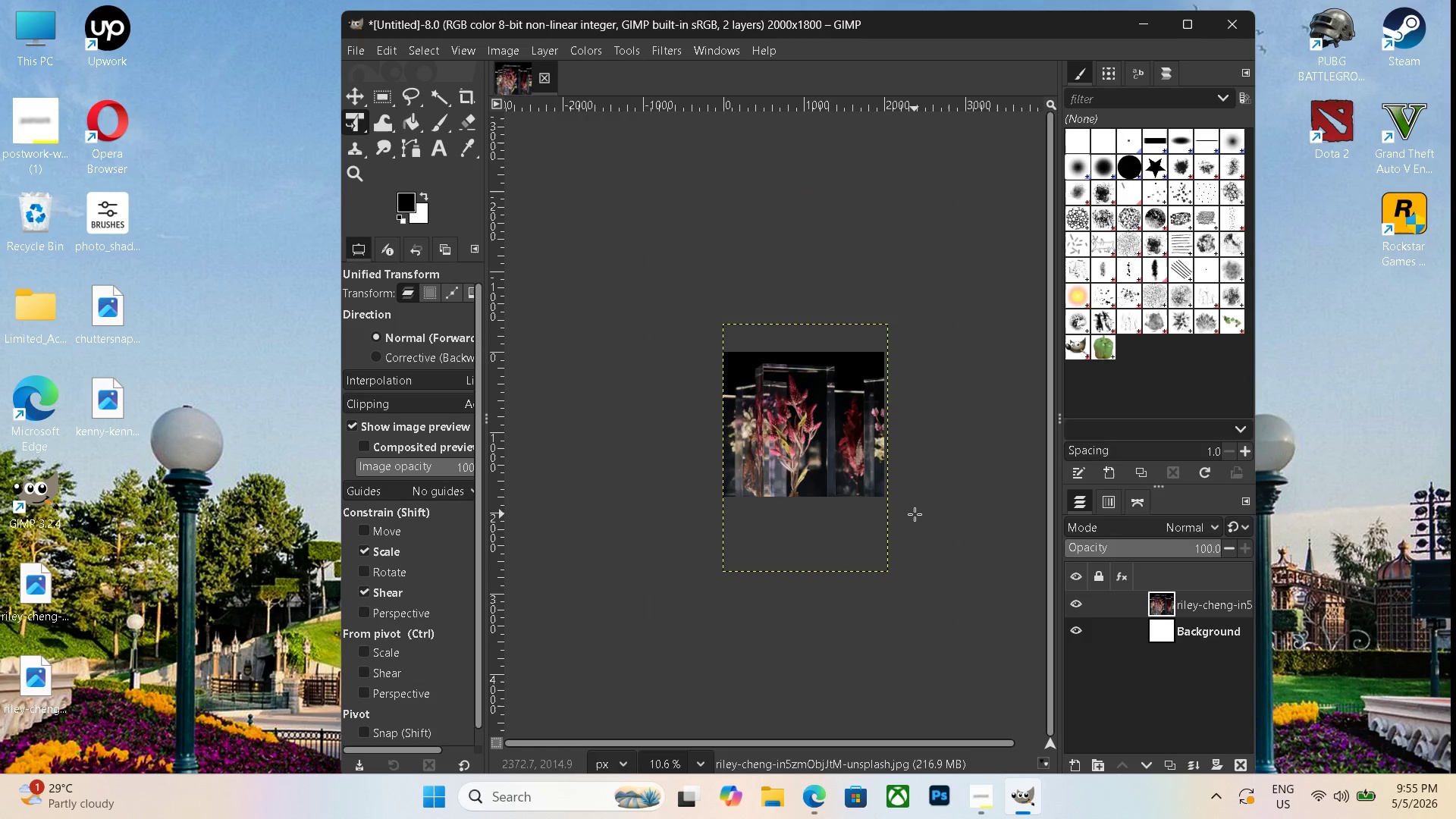 
hold_key(key=ControlLeft, duration=0.45)
 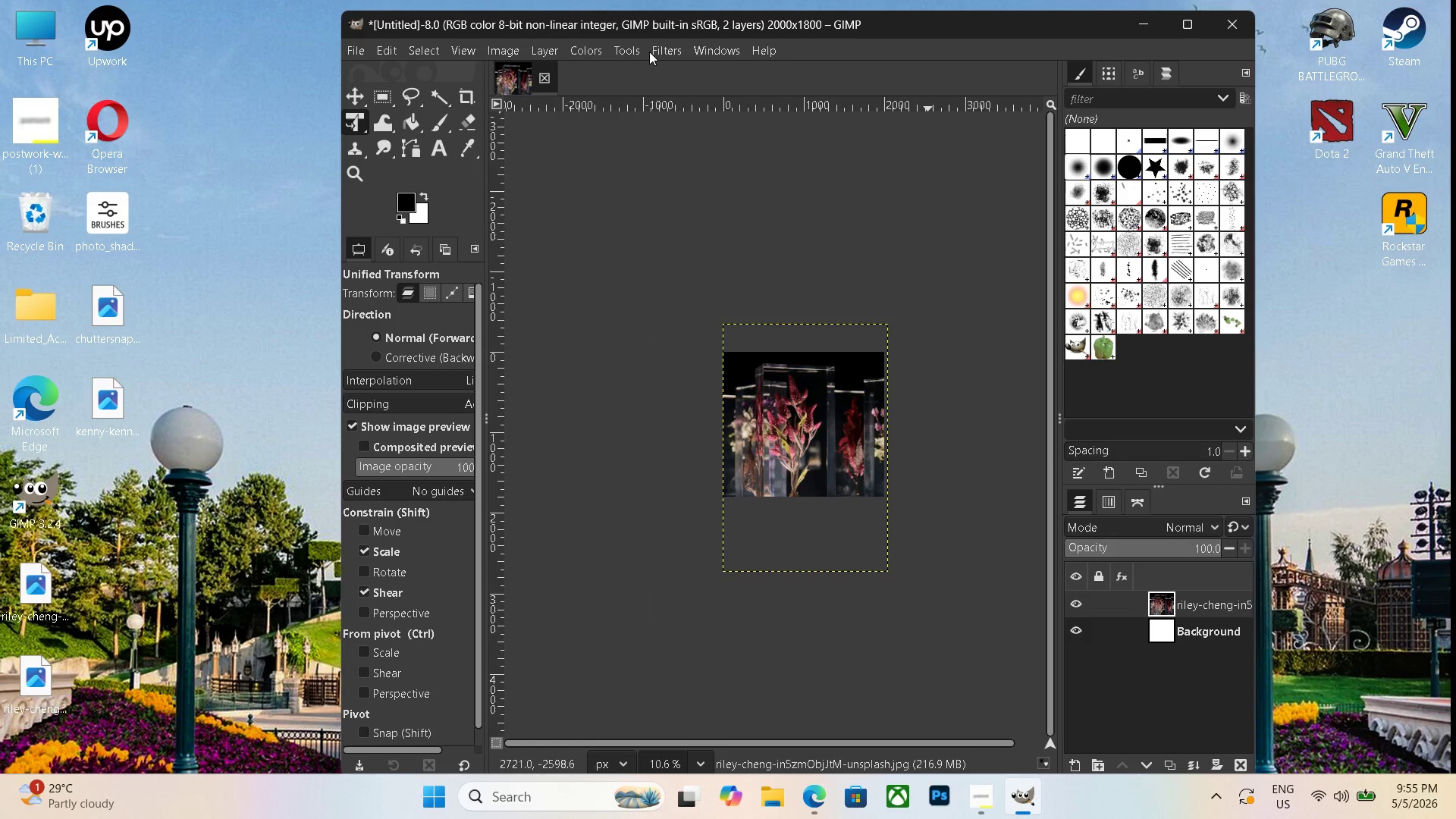 
left_click([667, 52])
 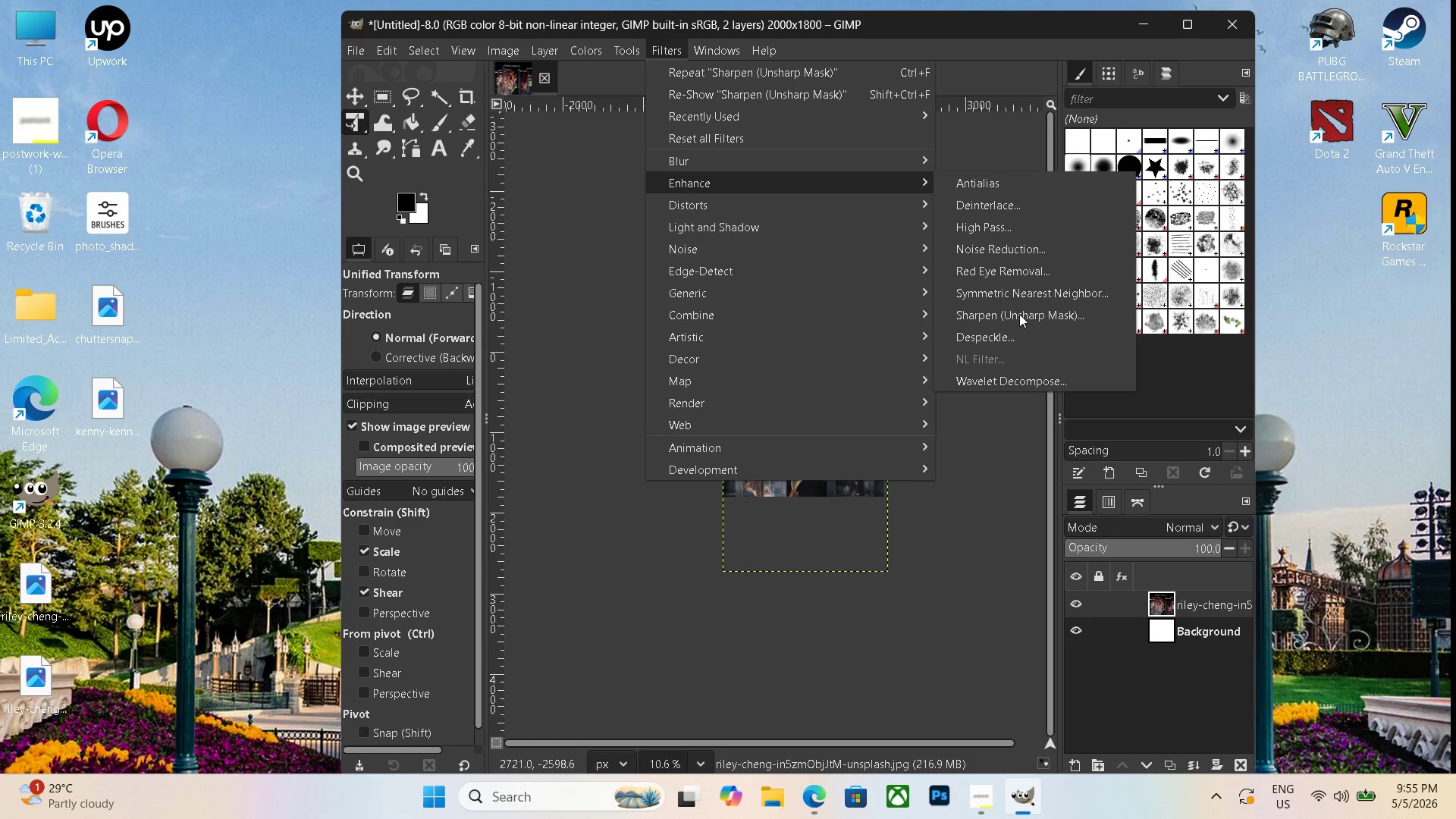 
left_click([1019, 314])
 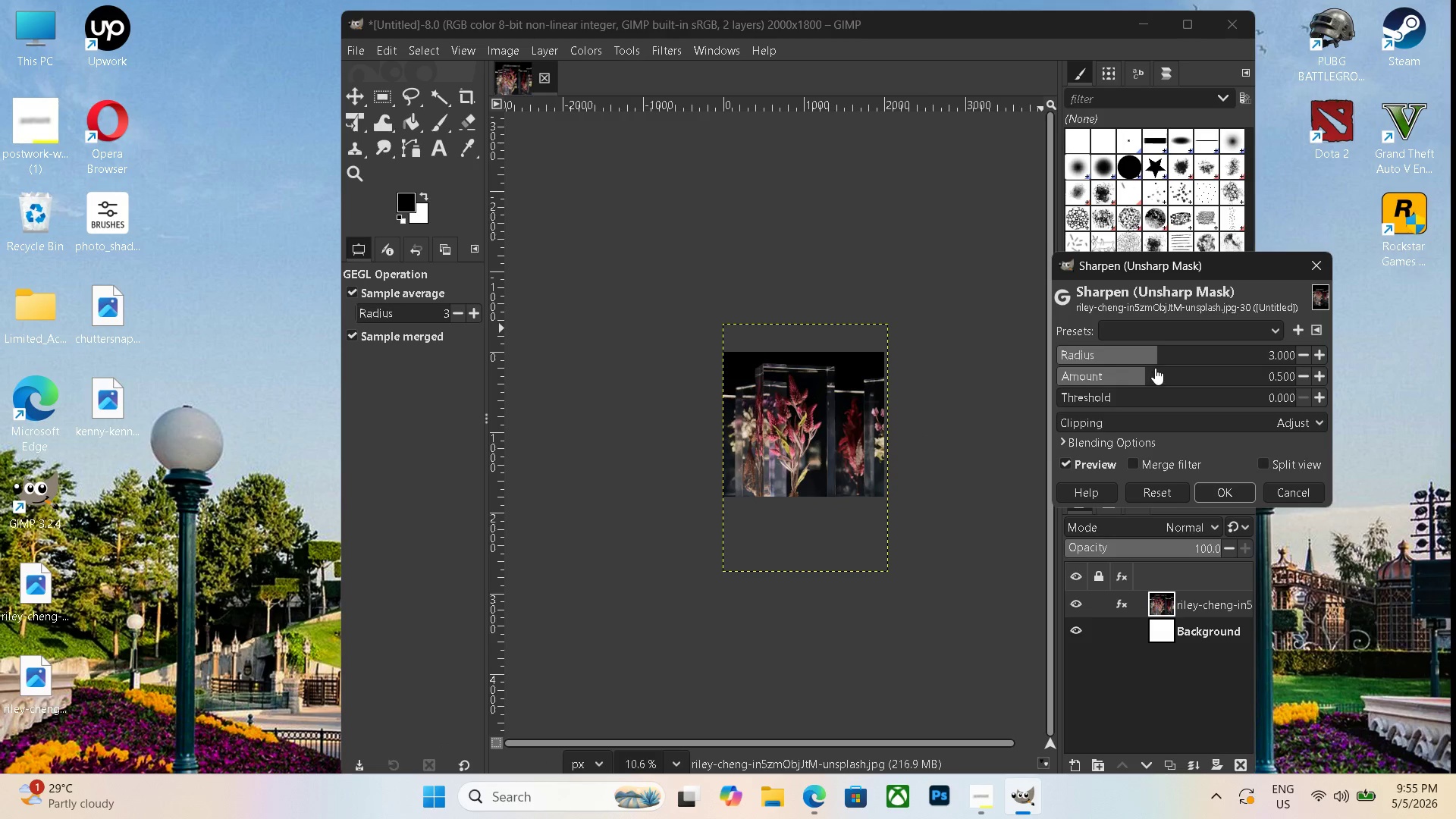 
left_click_drag(start_coordinate=[1155, 359], to_coordinate=[1178, 358])
 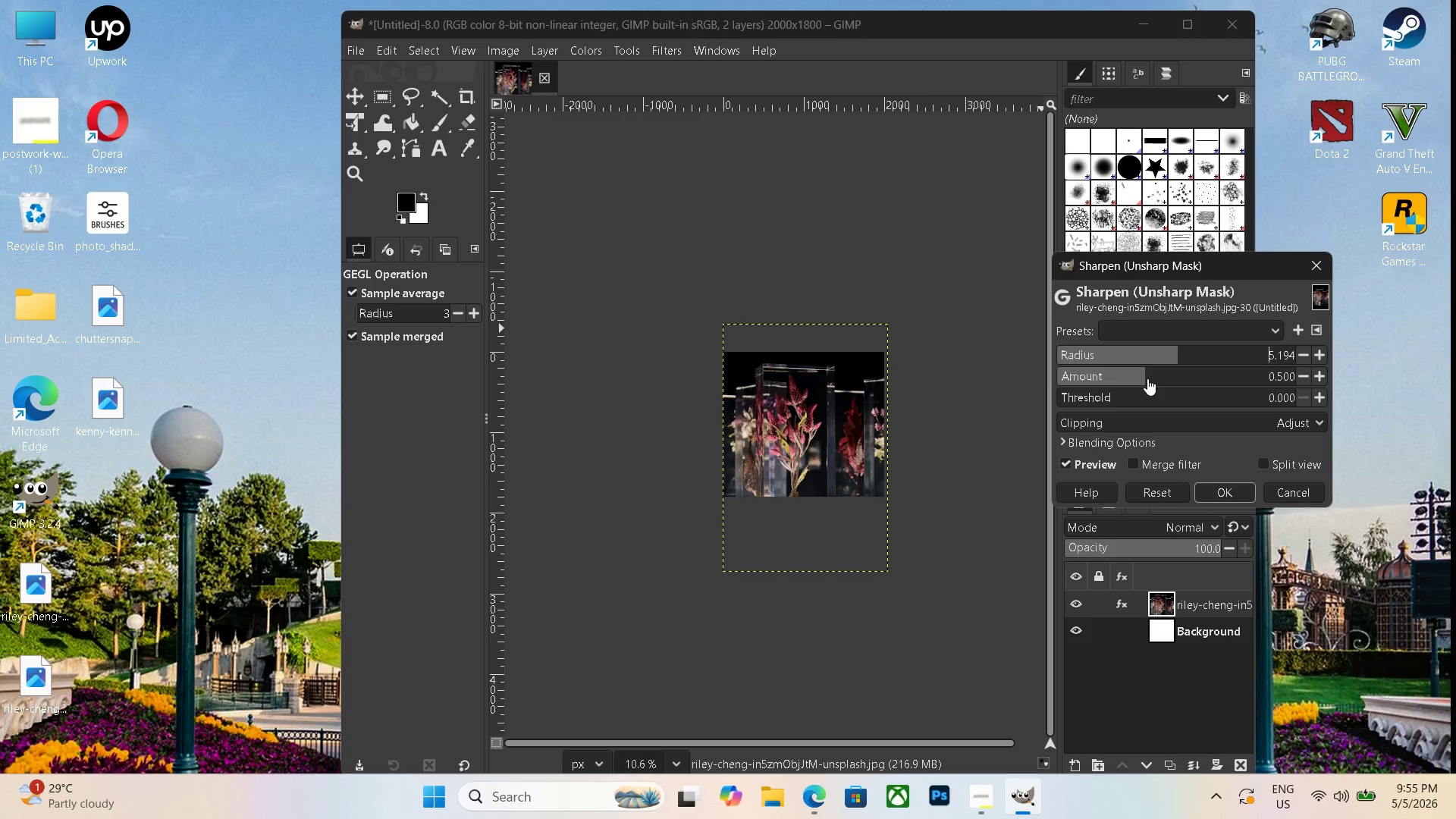 
left_click_drag(start_coordinate=[1147, 378], to_coordinate=[1175, 381])
 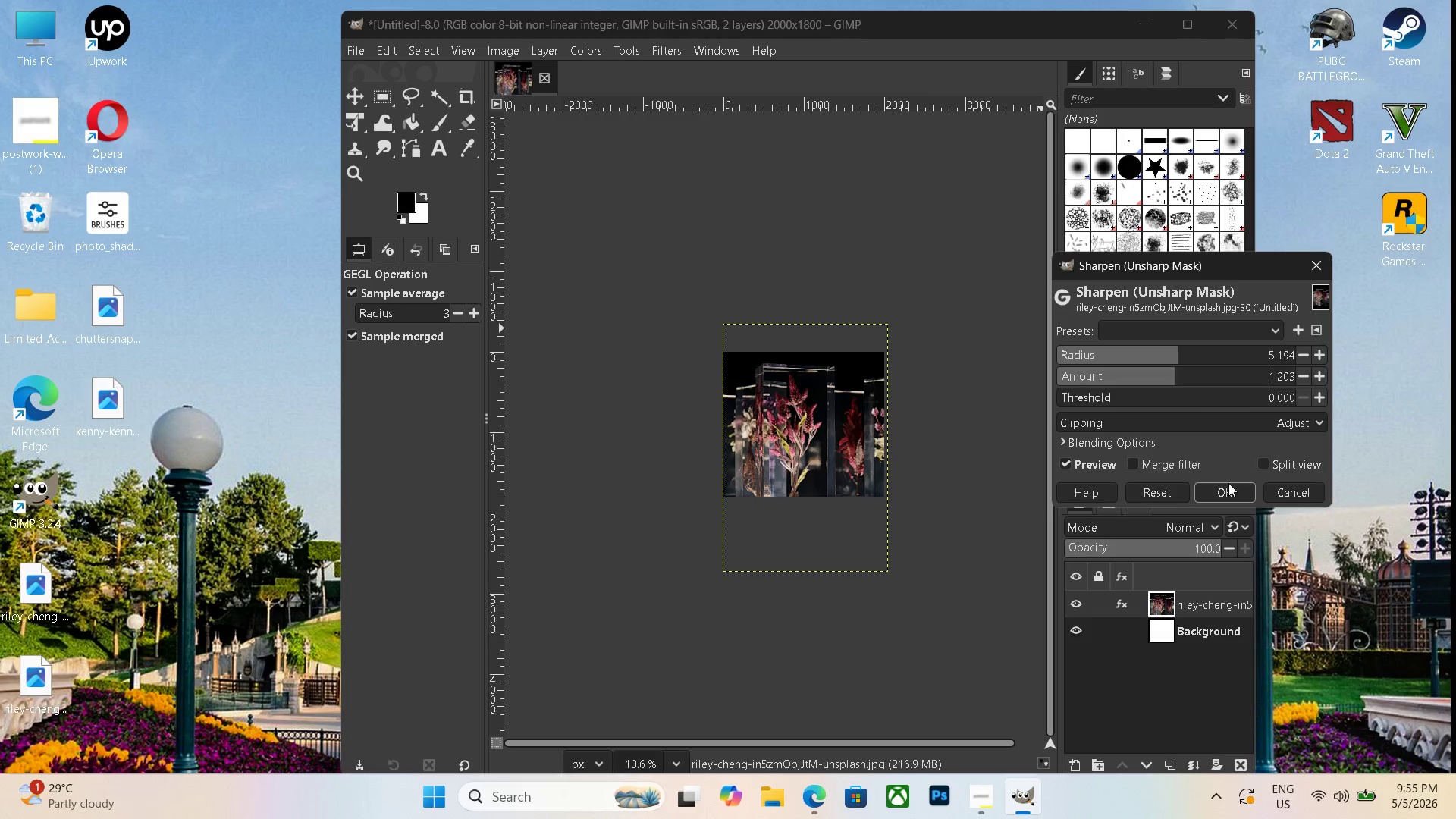 
left_click([1227, 488])
 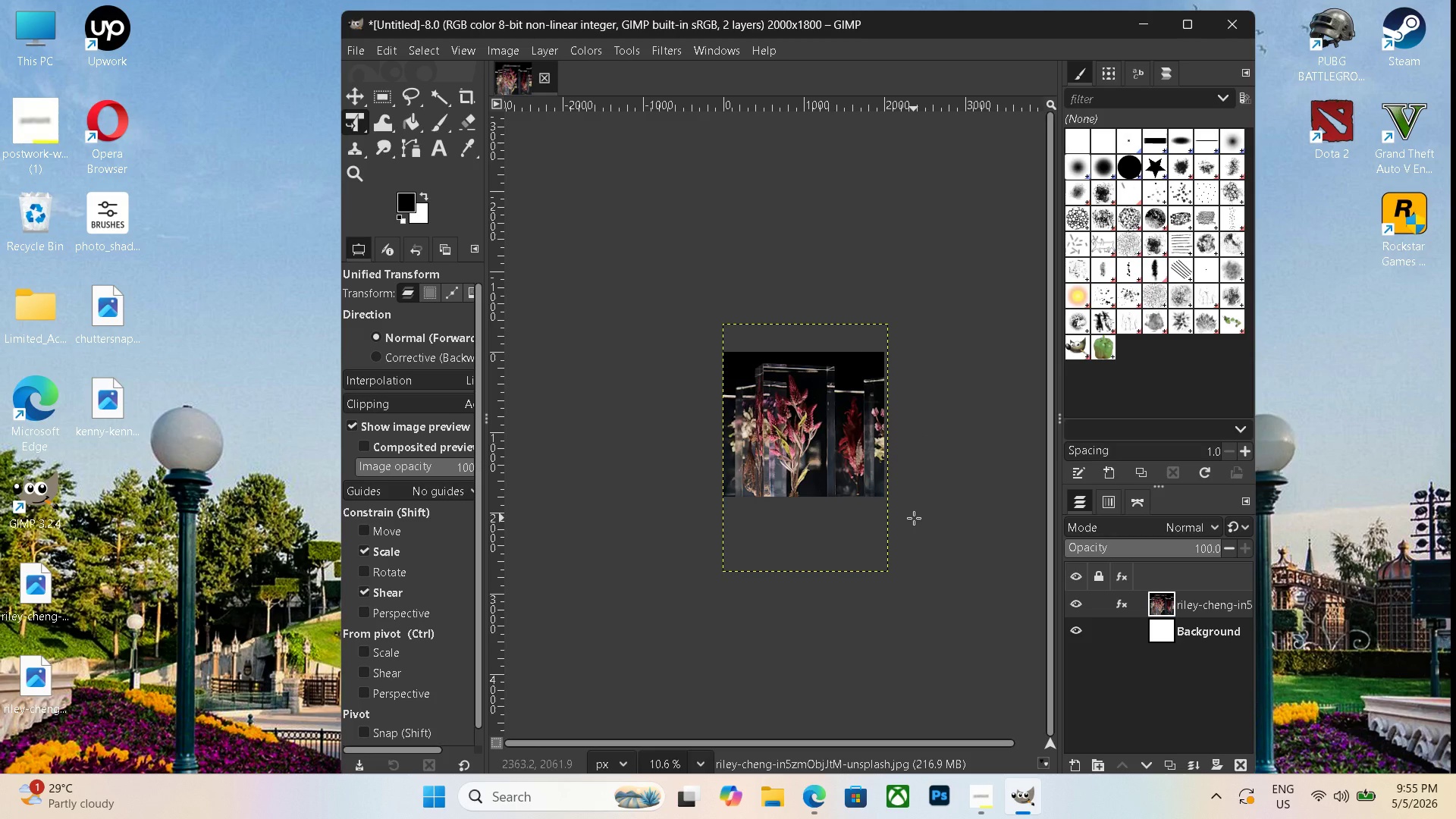 
key(Control+E)
 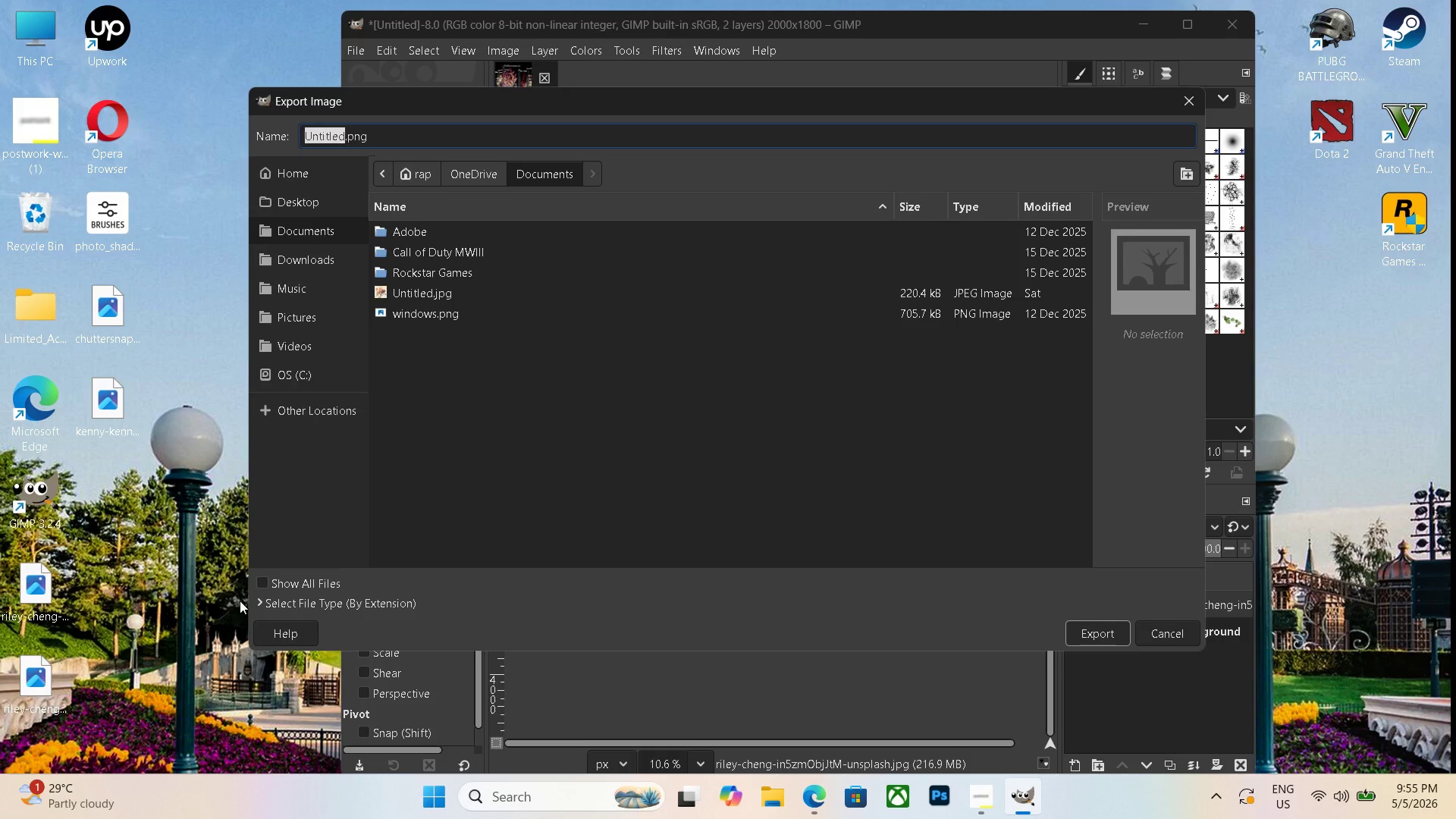 
left_click([264, 588])
 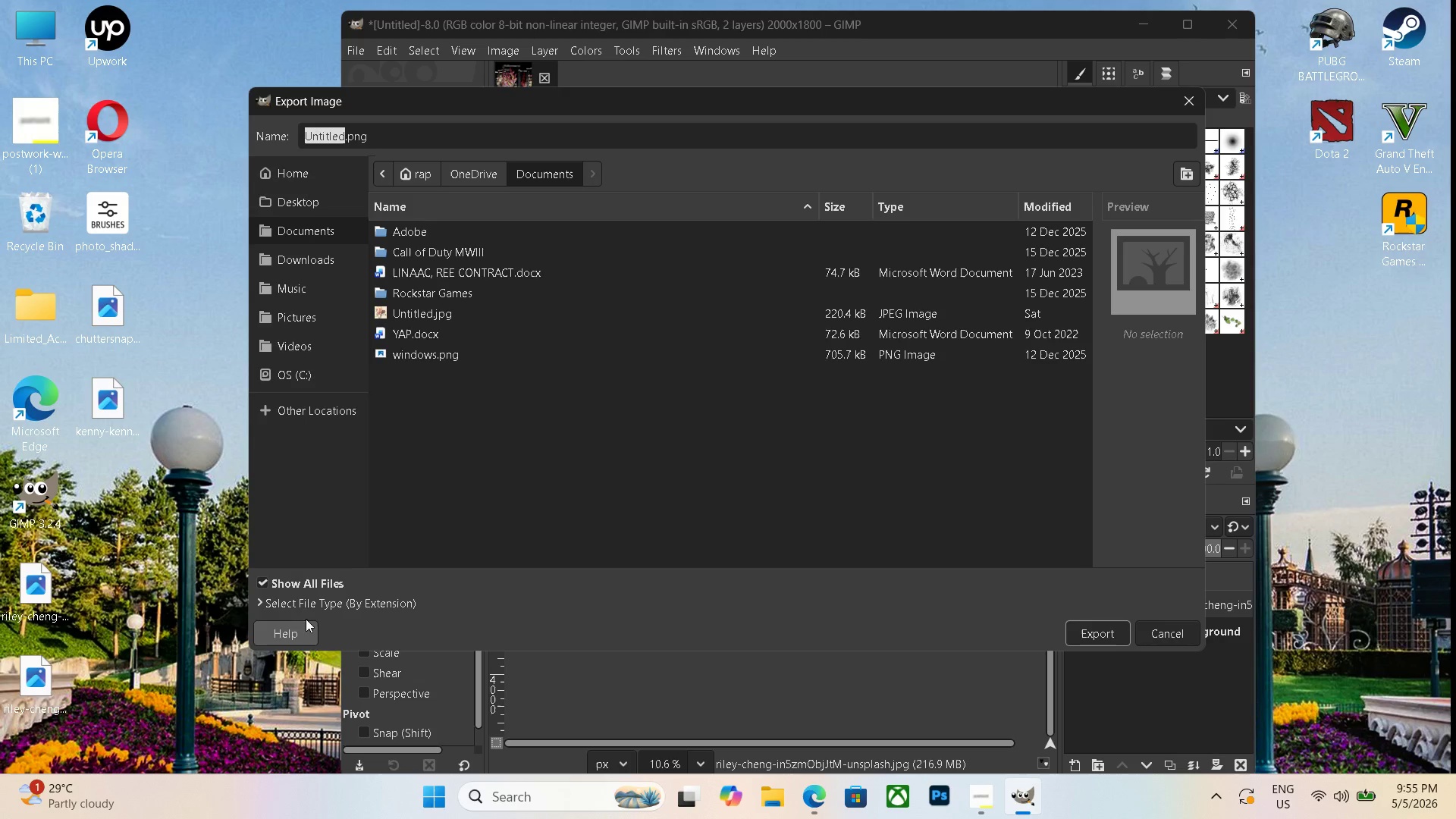 
left_click([322, 604])
 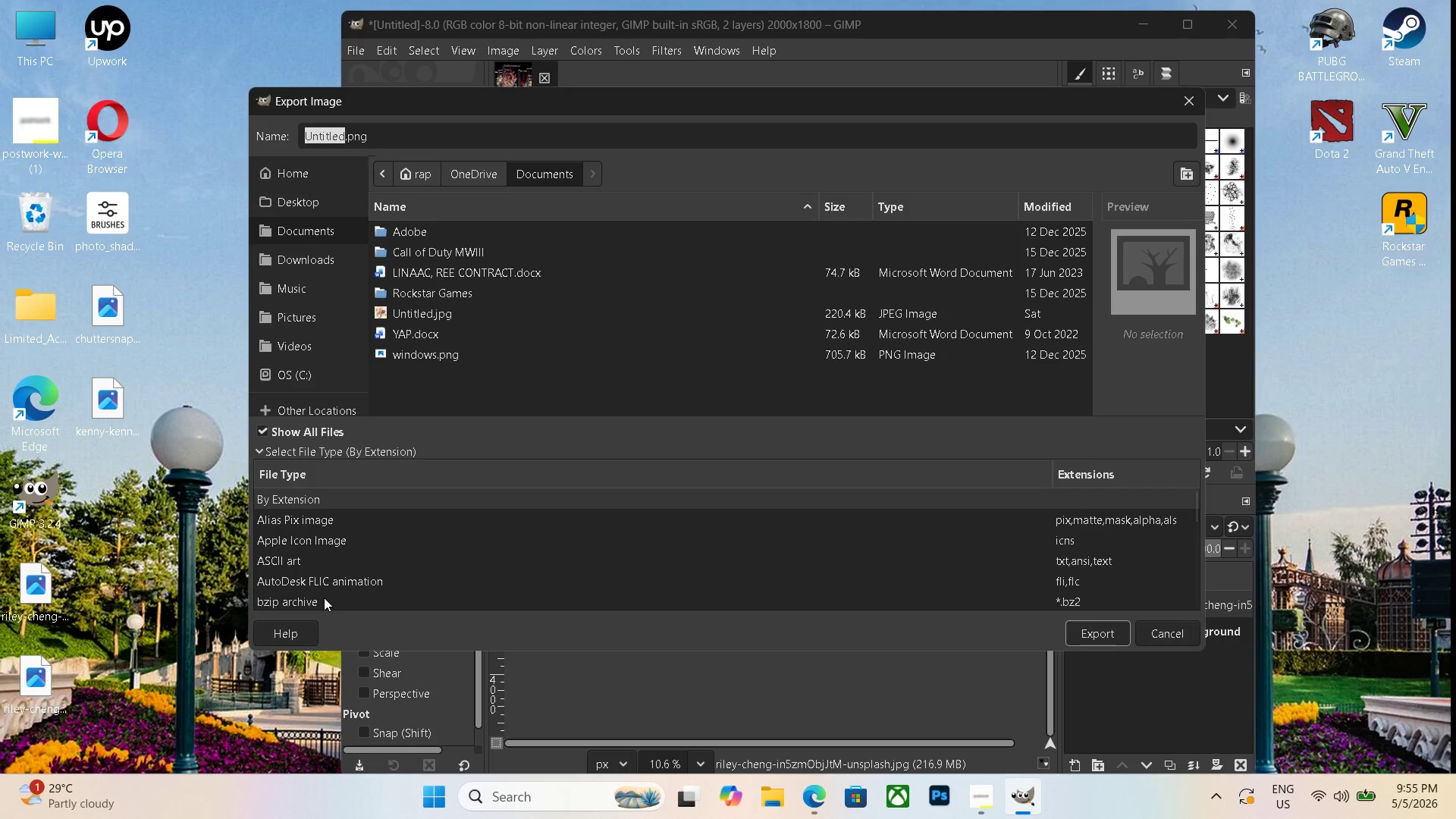 
key(J)
 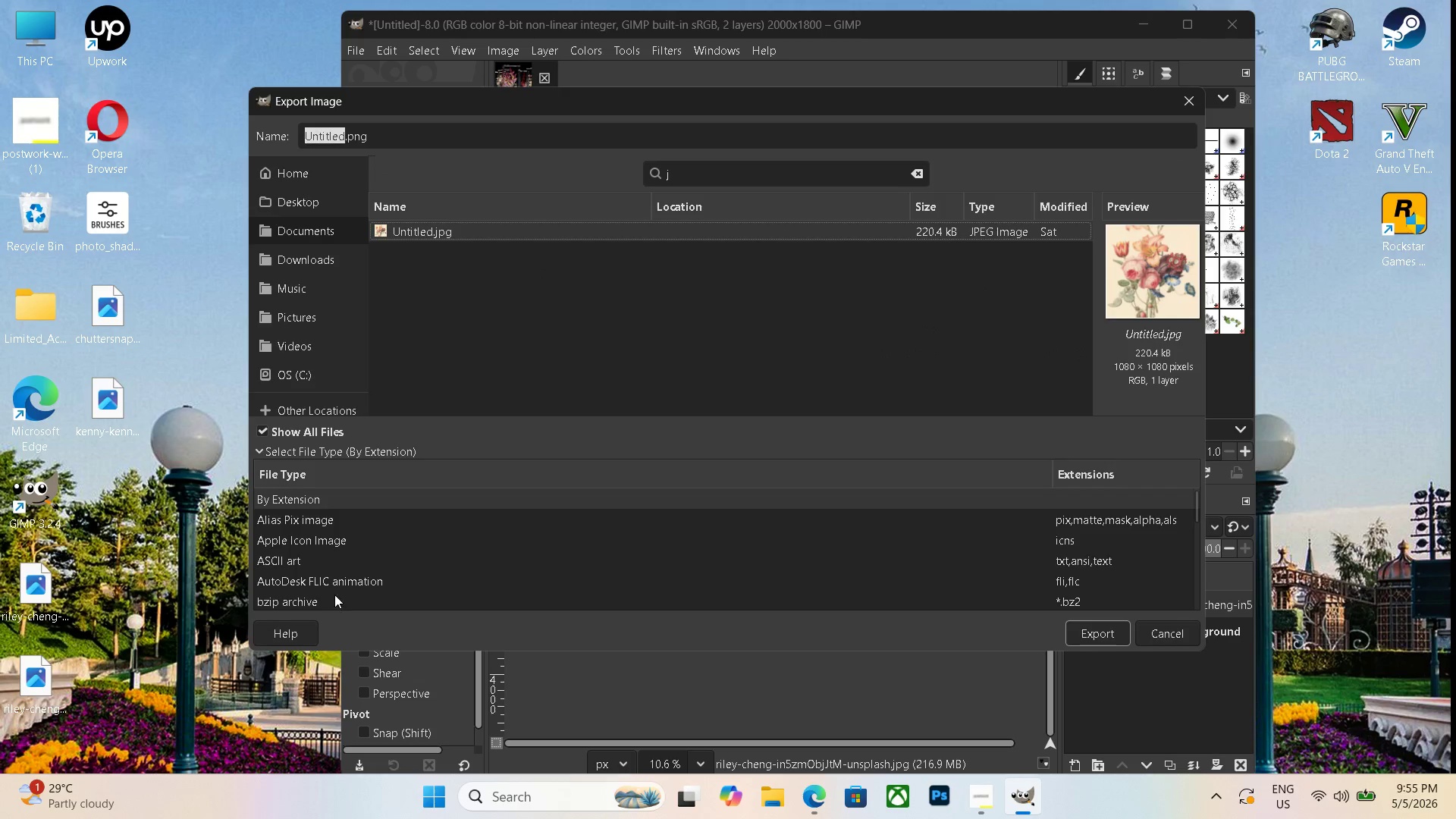 
scroll: coordinate [362, 561], scroll_direction: down, amount: 5.0
 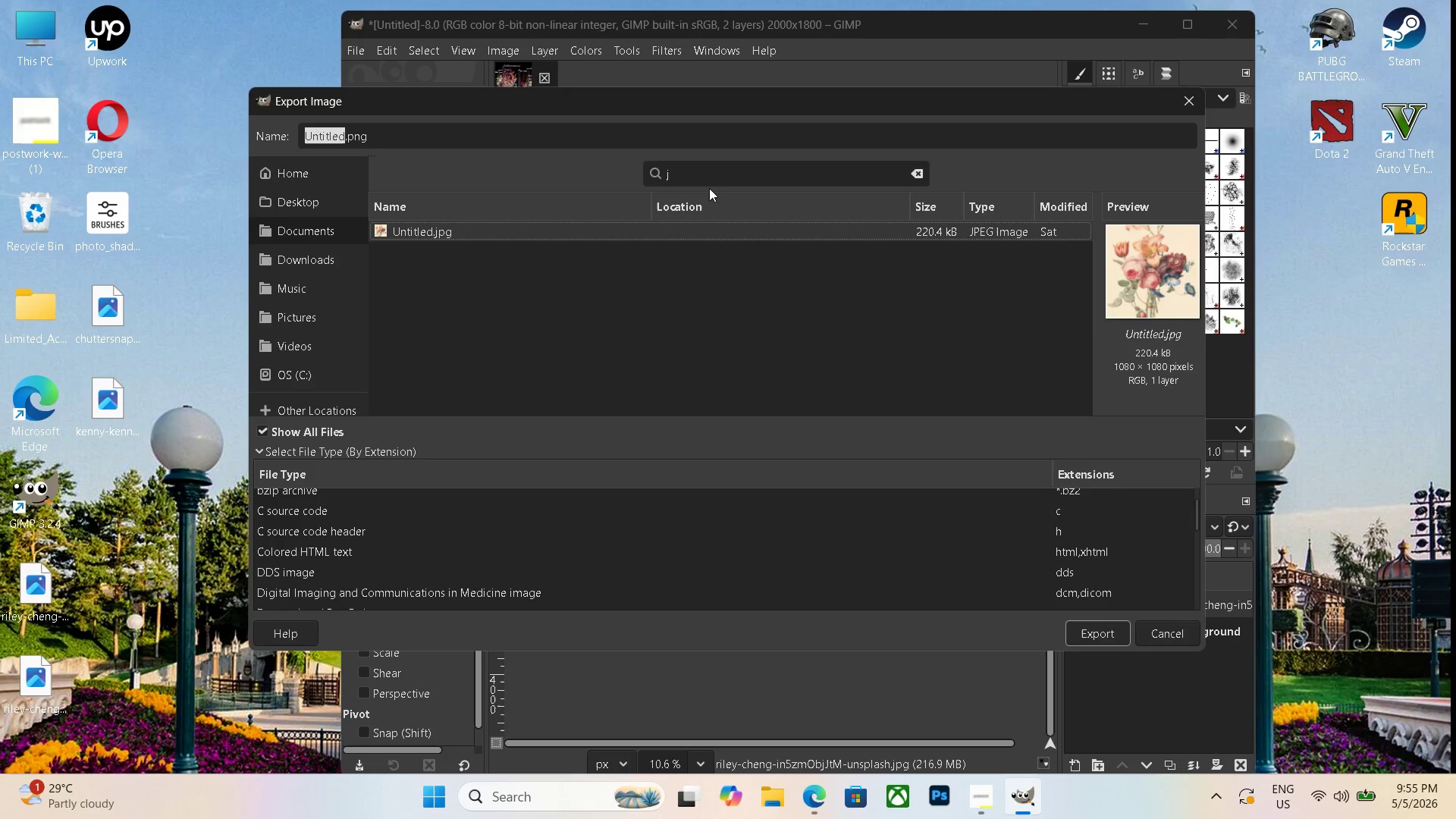 
left_click_drag(start_coordinate=[699, 178], to_coordinate=[659, 178])
 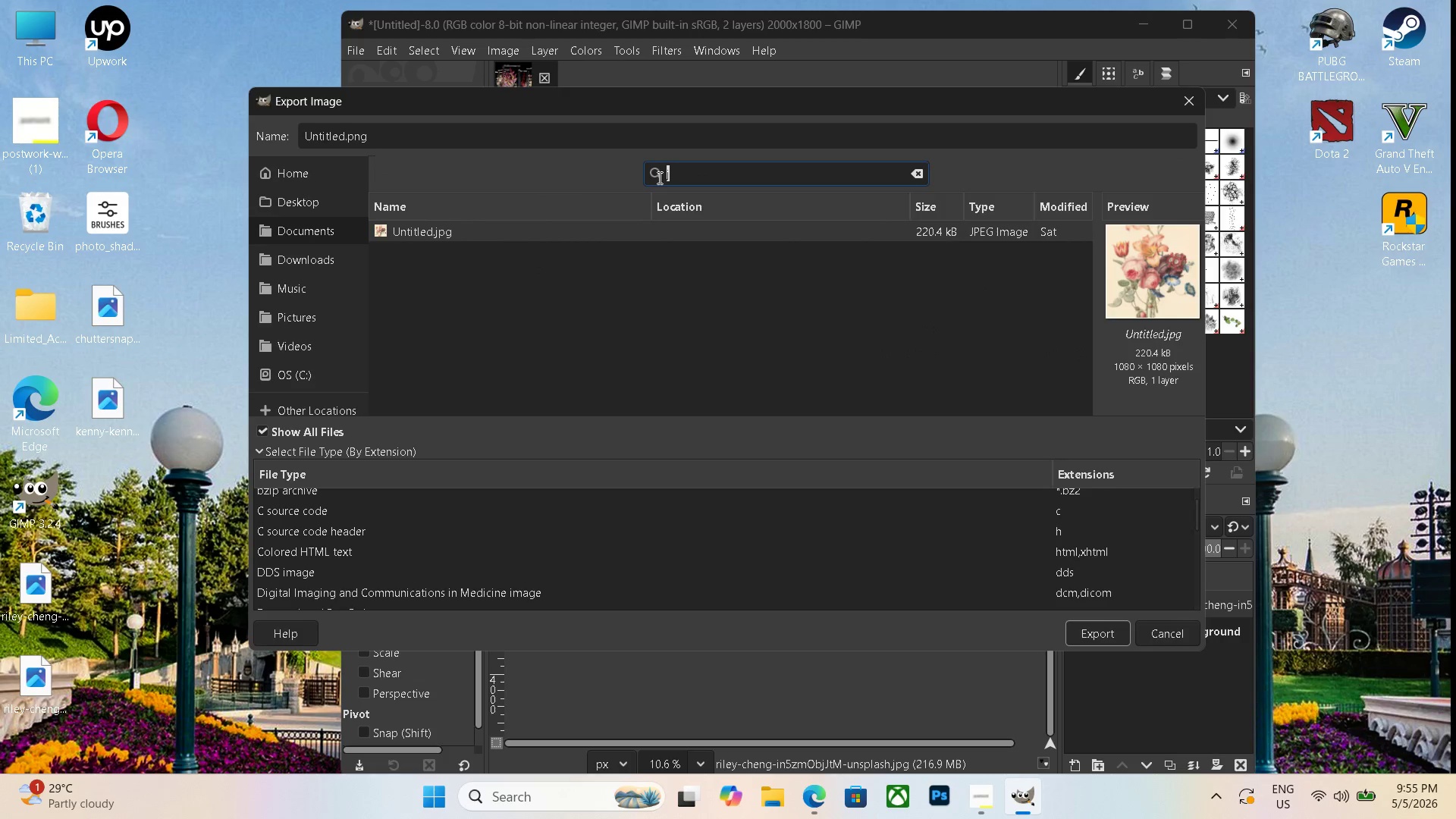 
key(Backspace)
 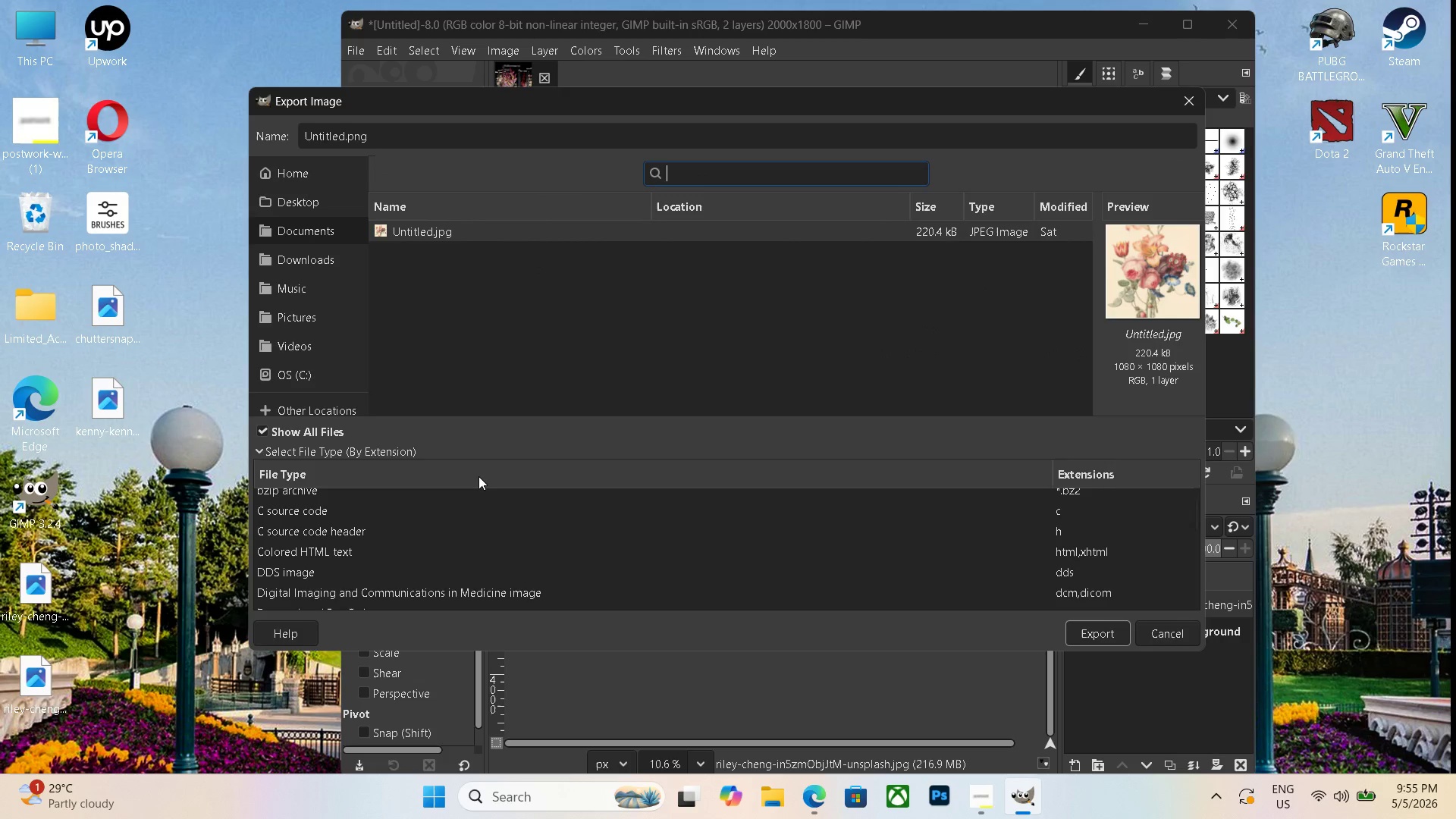 
scroll: coordinate [391, 530], scroll_direction: down, amount: 15.0
 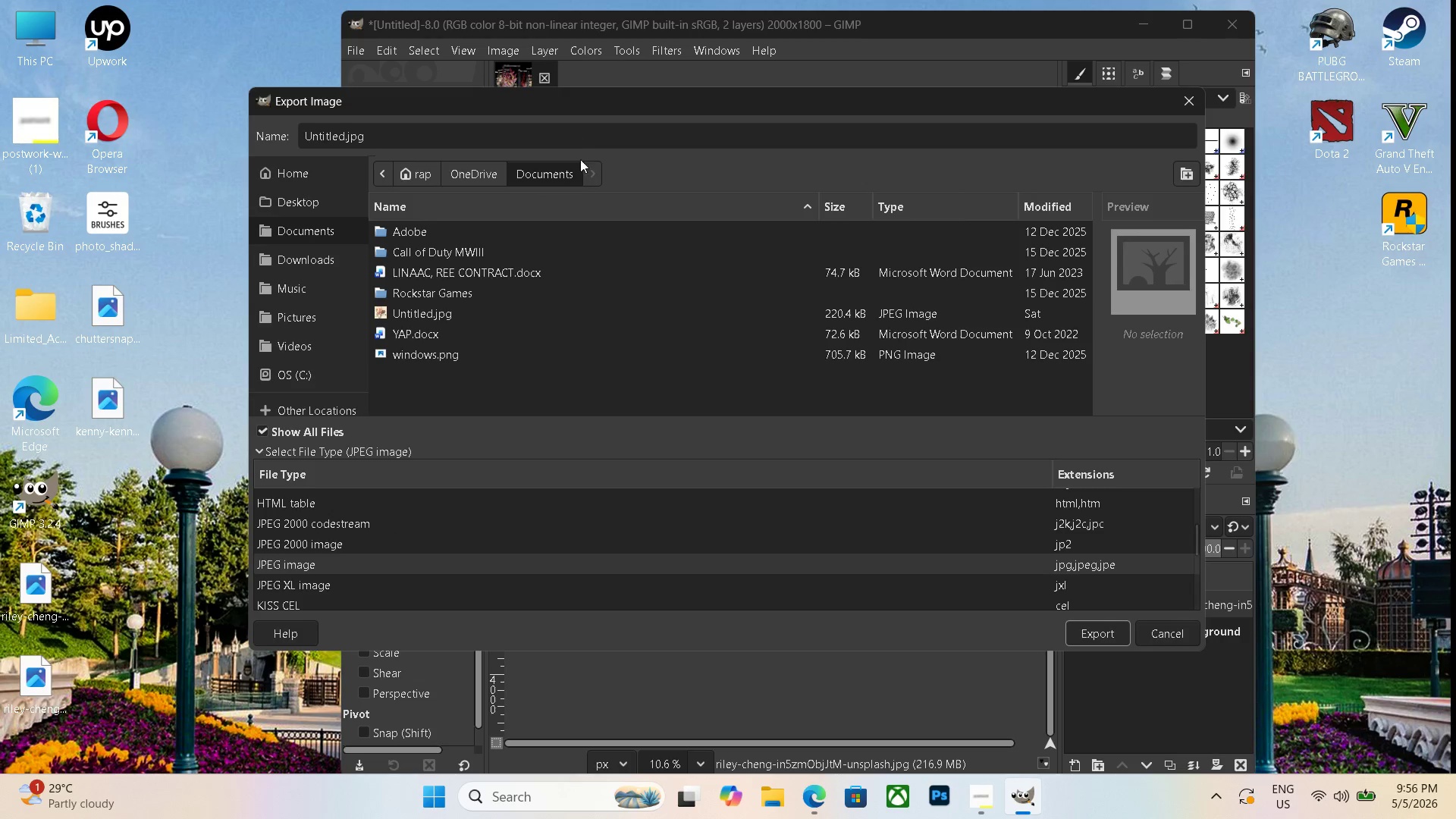 
double_click([475, 133])
 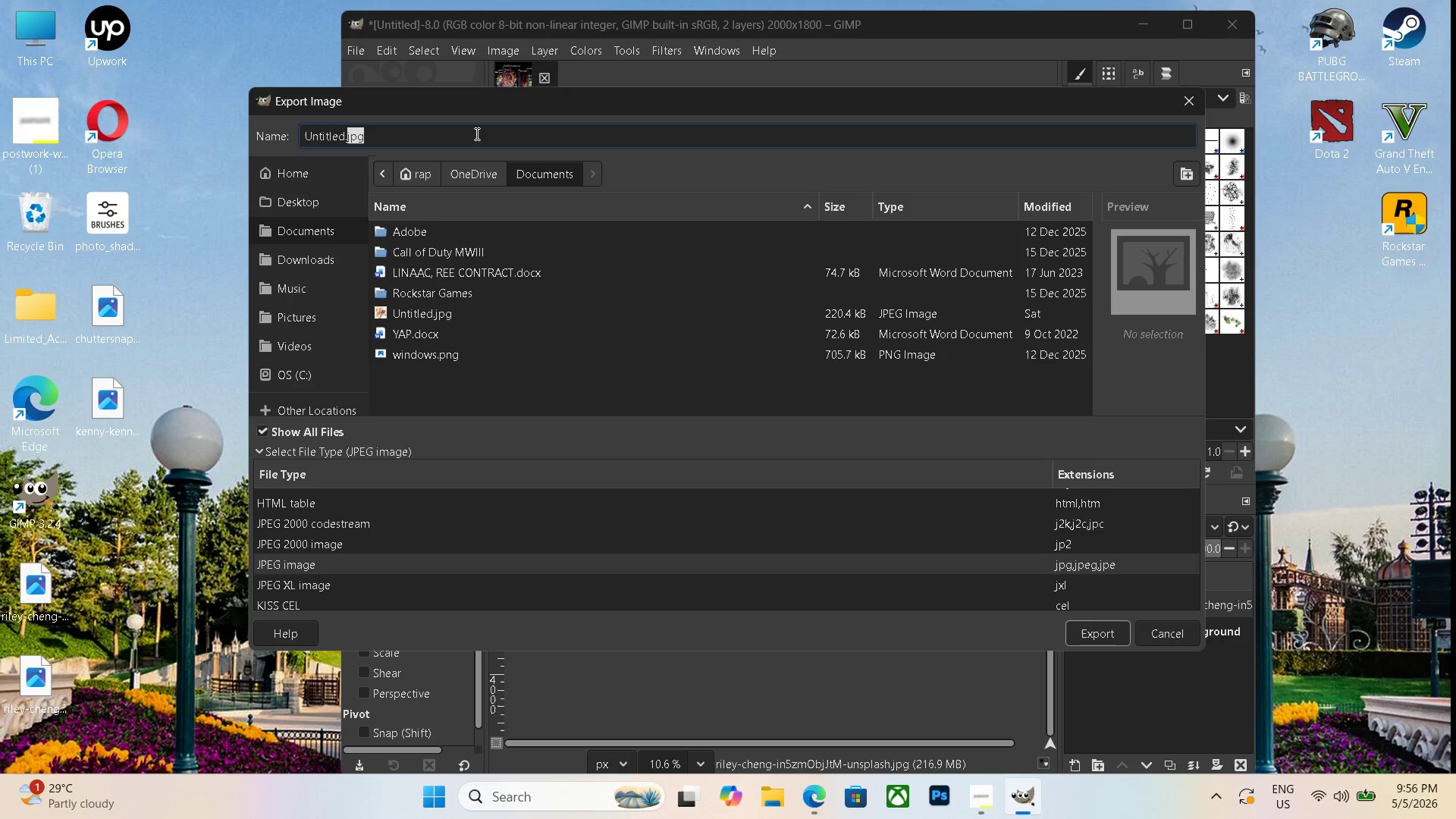 
triple_click([475, 133])
 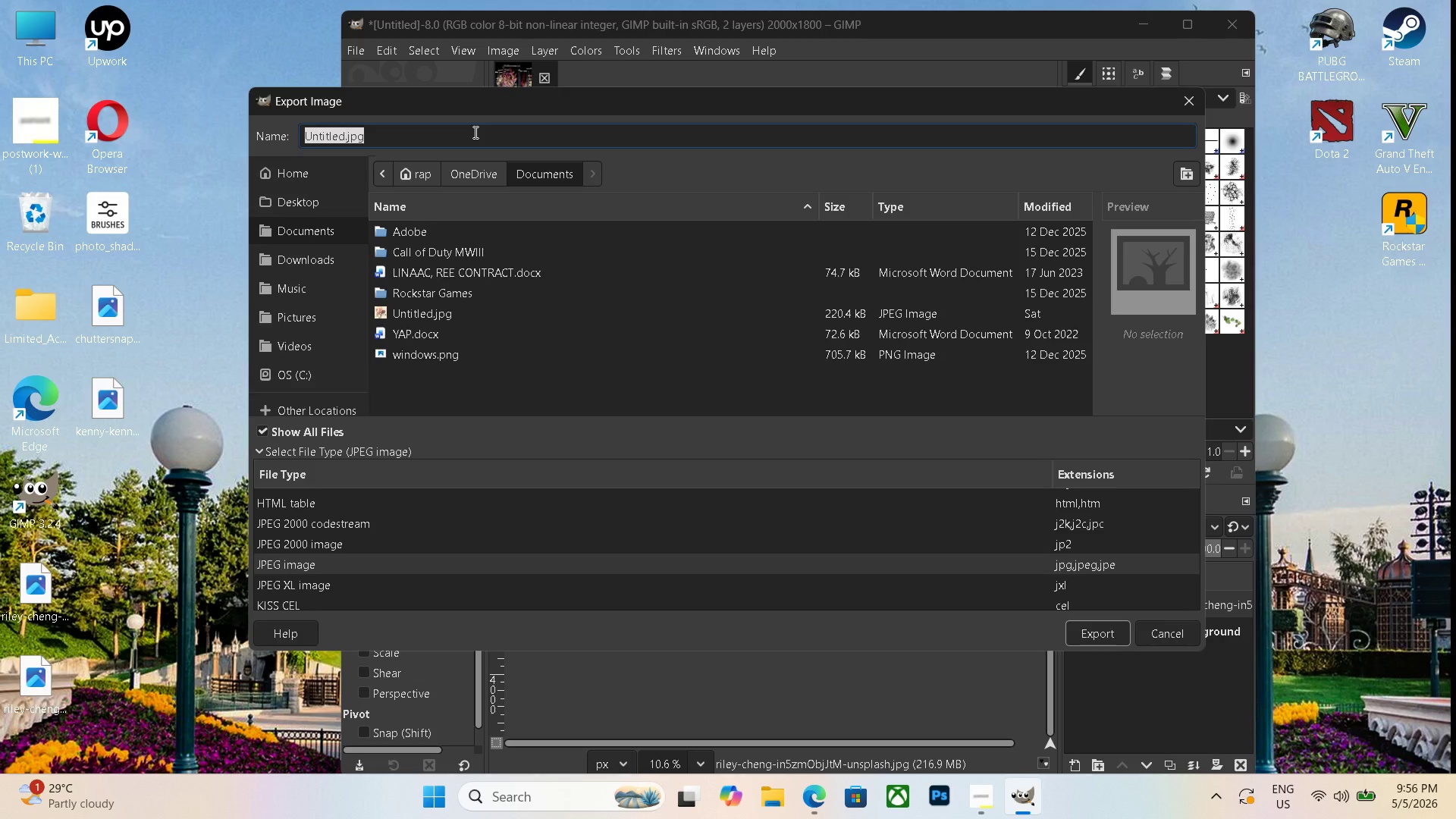 
key(Control+V)
 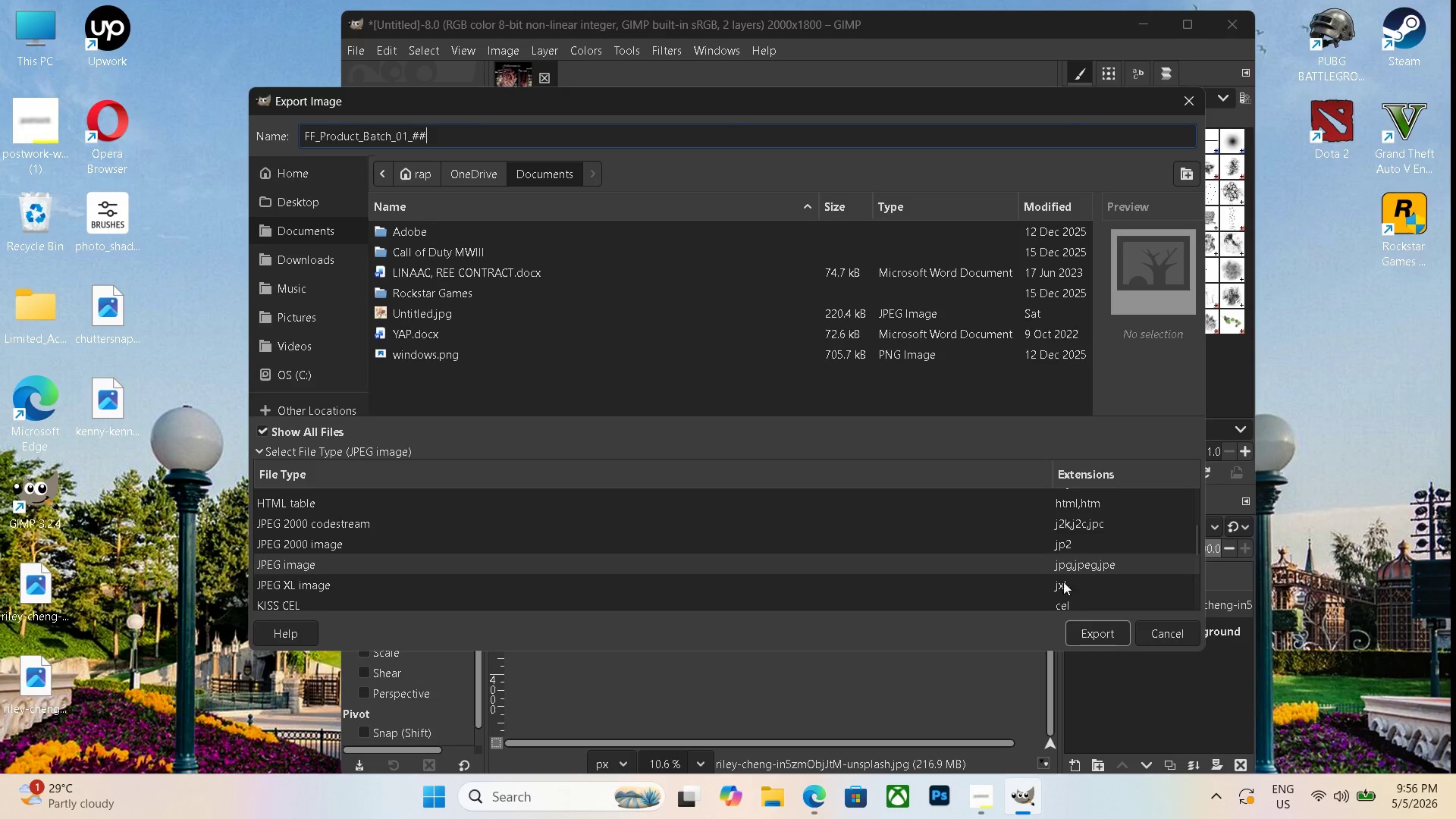 
left_click([1094, 626])
 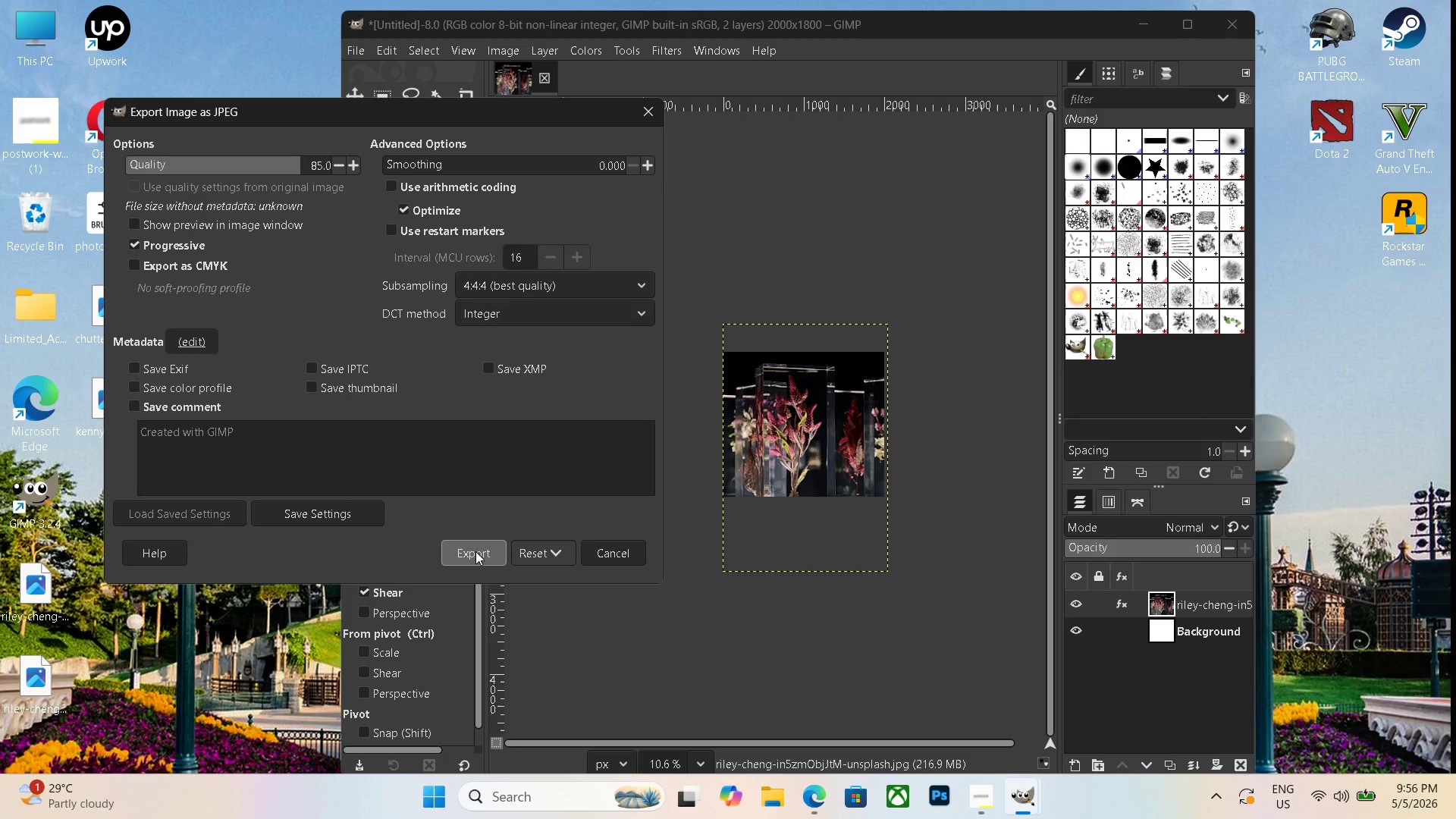 
left_click([475, 551])
 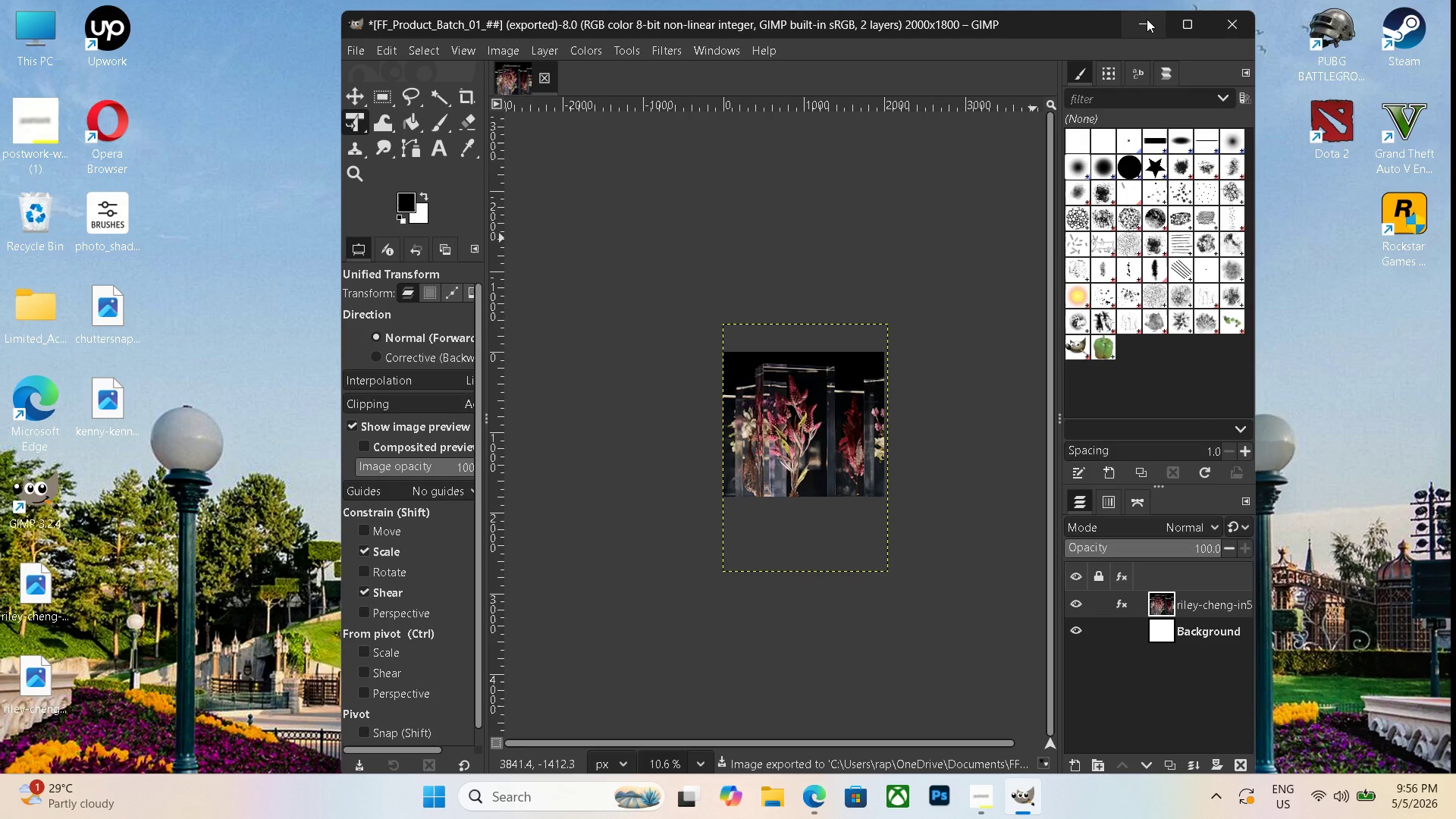 
left_click([1147, 19])
 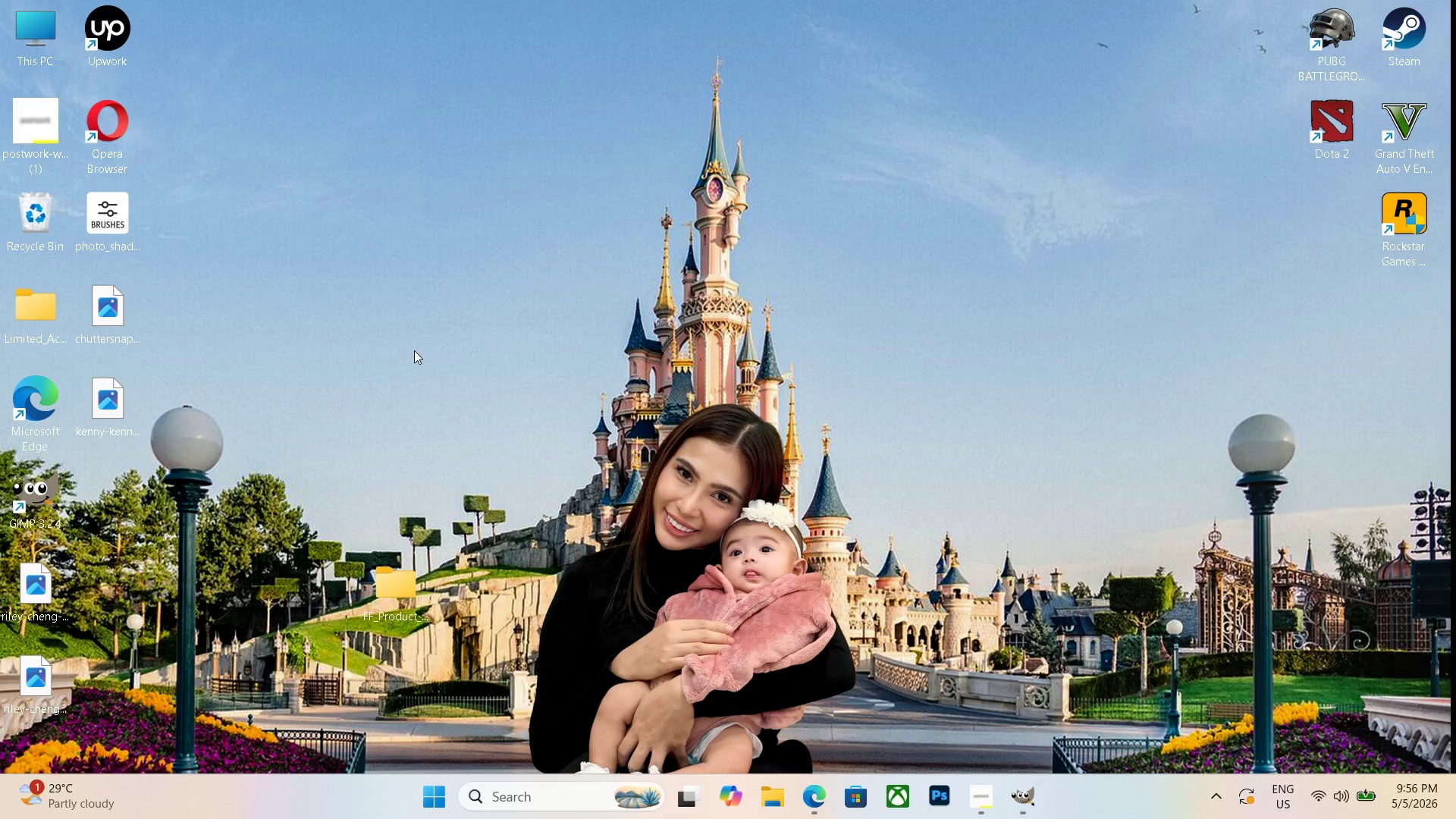 
key(F5)
 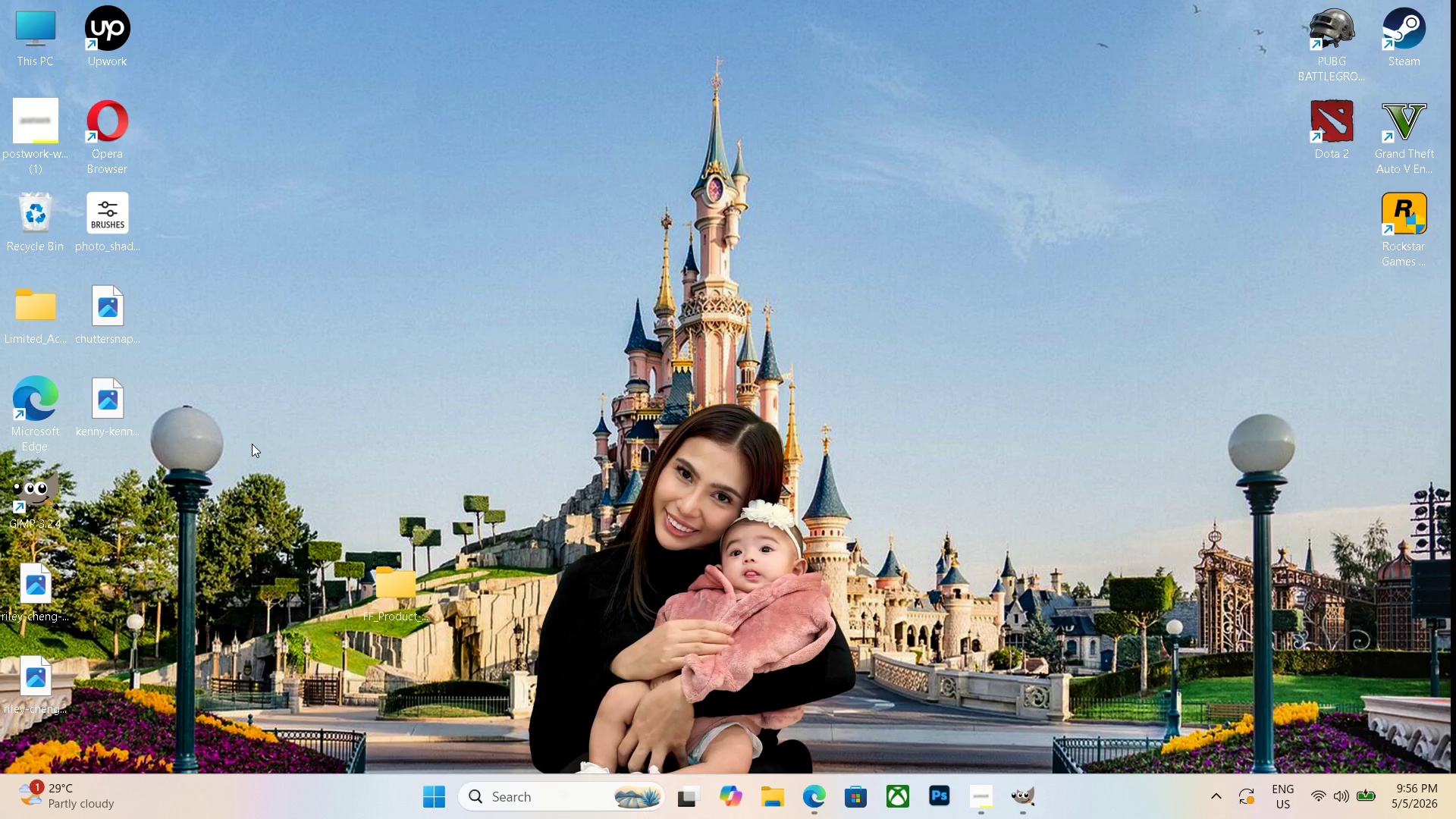 
key(F5)
 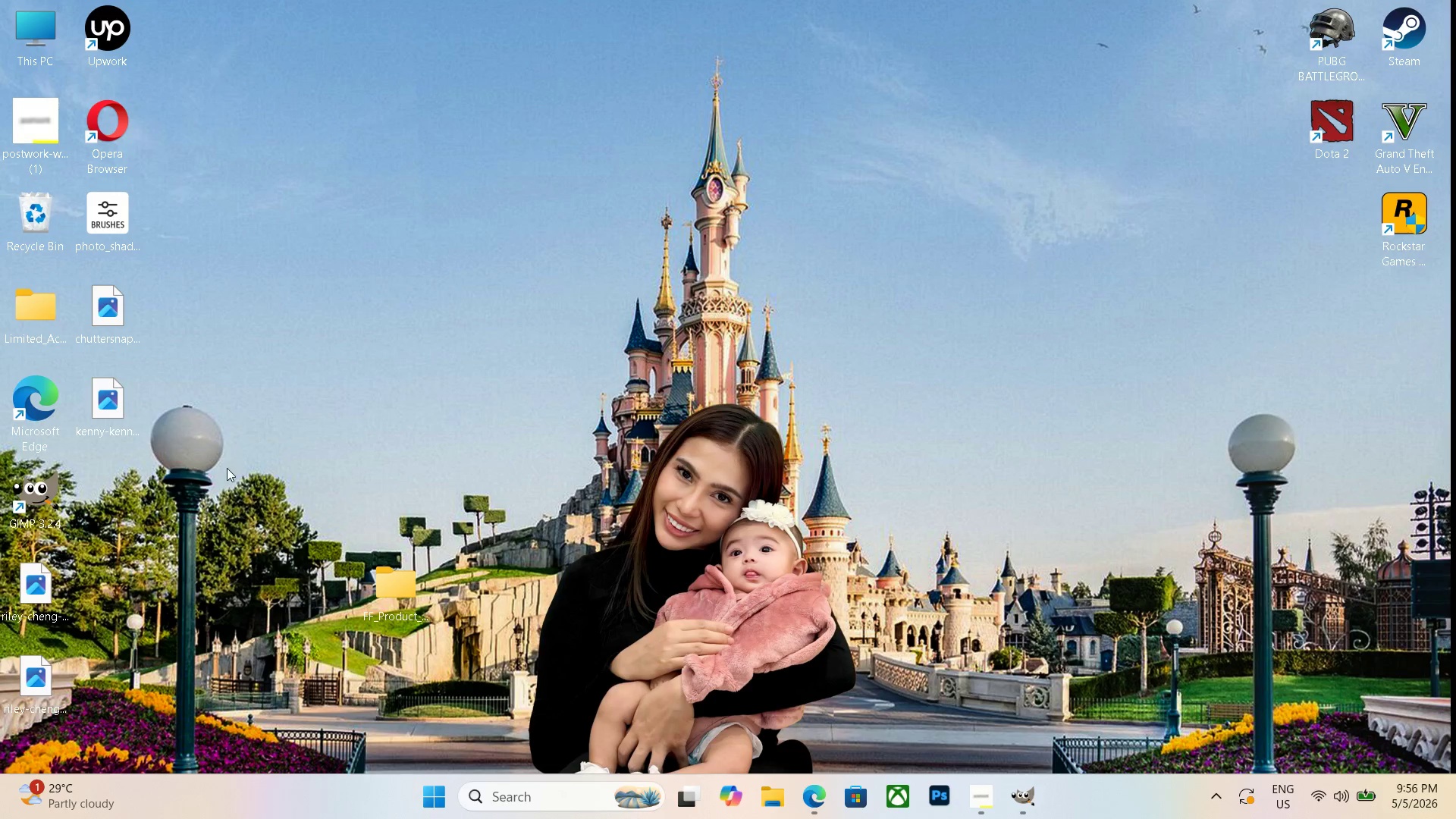 
left_click([227, 469])
 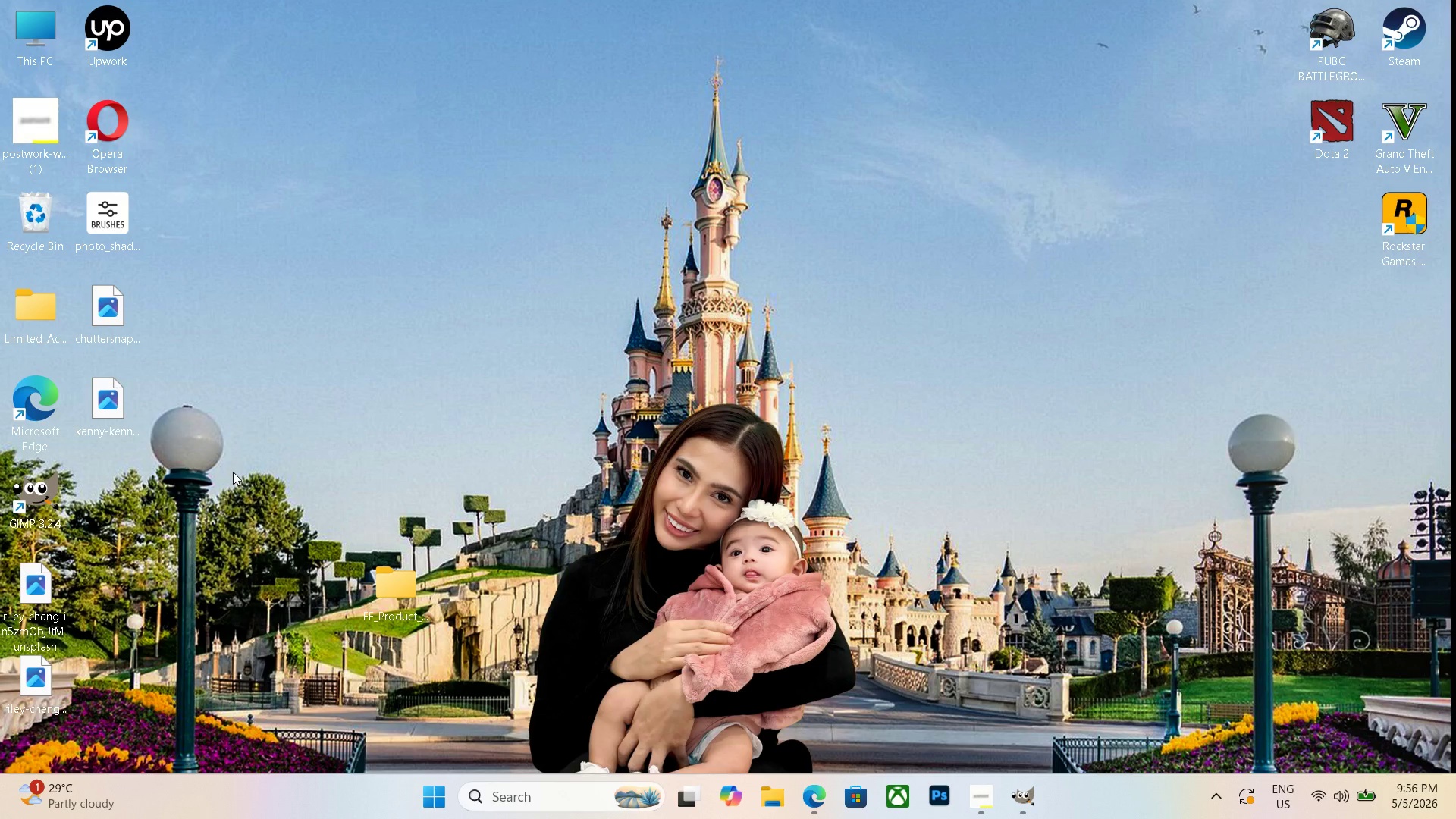 
key(F5)
 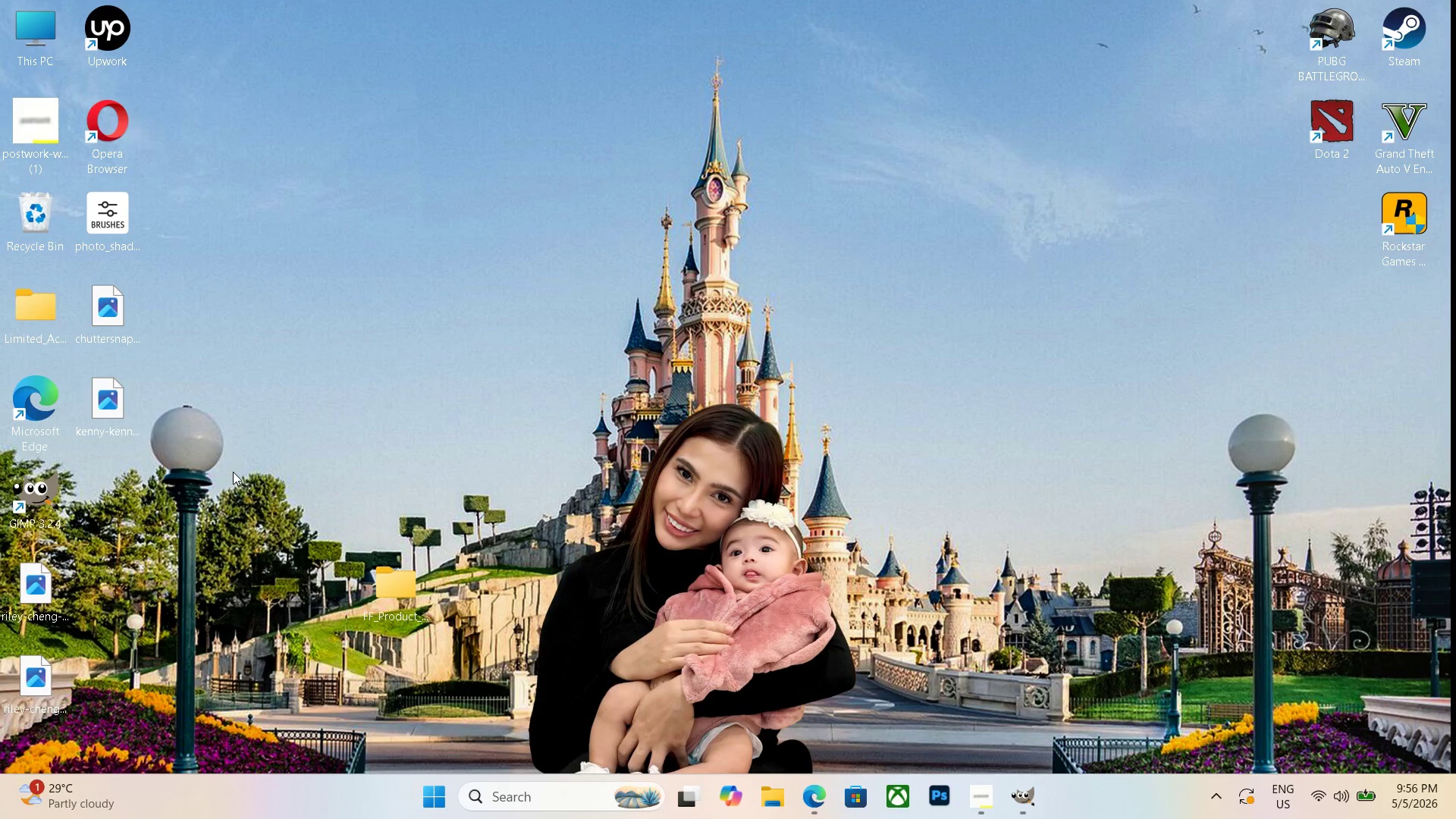 
right_click([233, 472])
 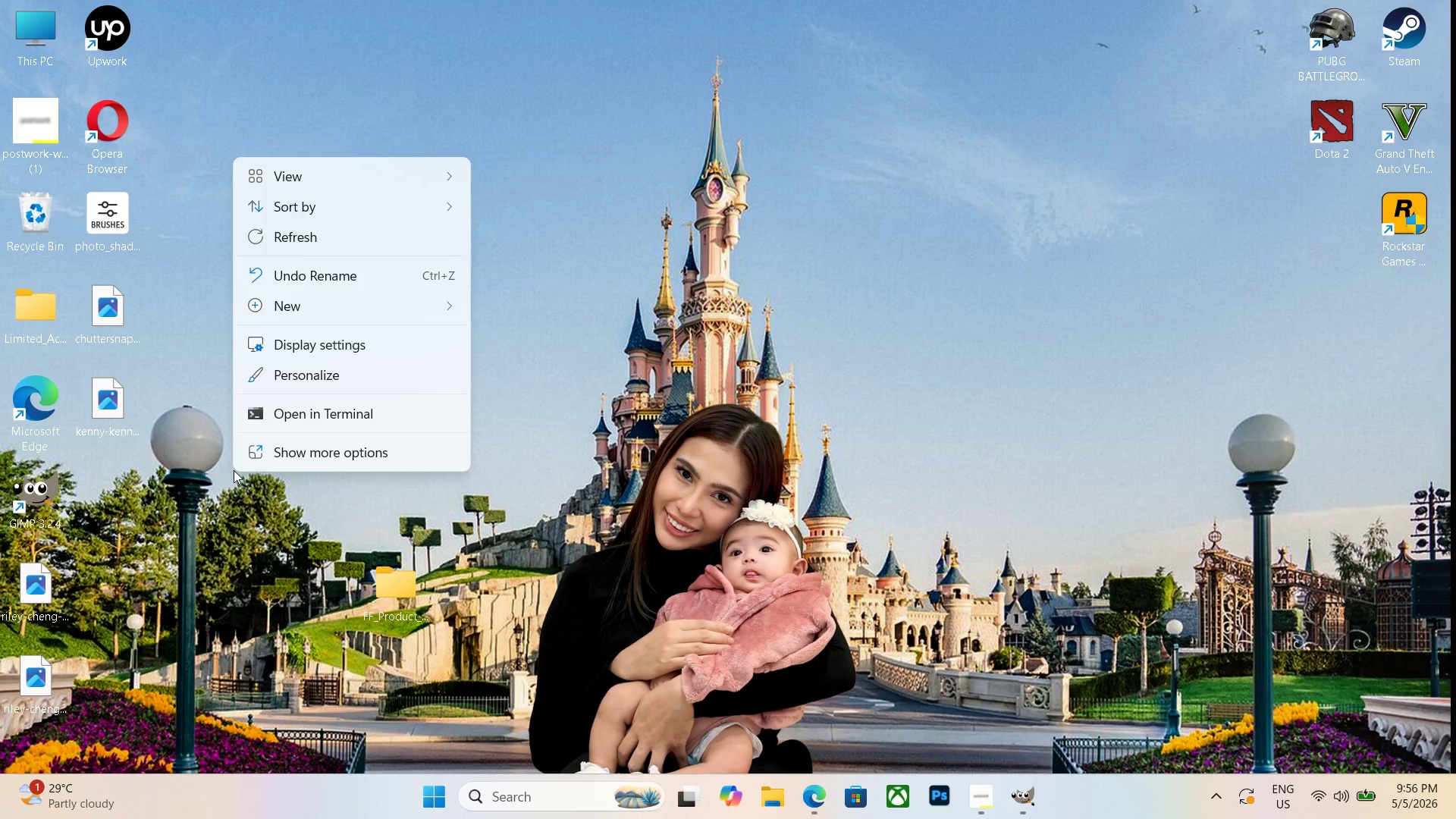 
left_click([225, 582])
 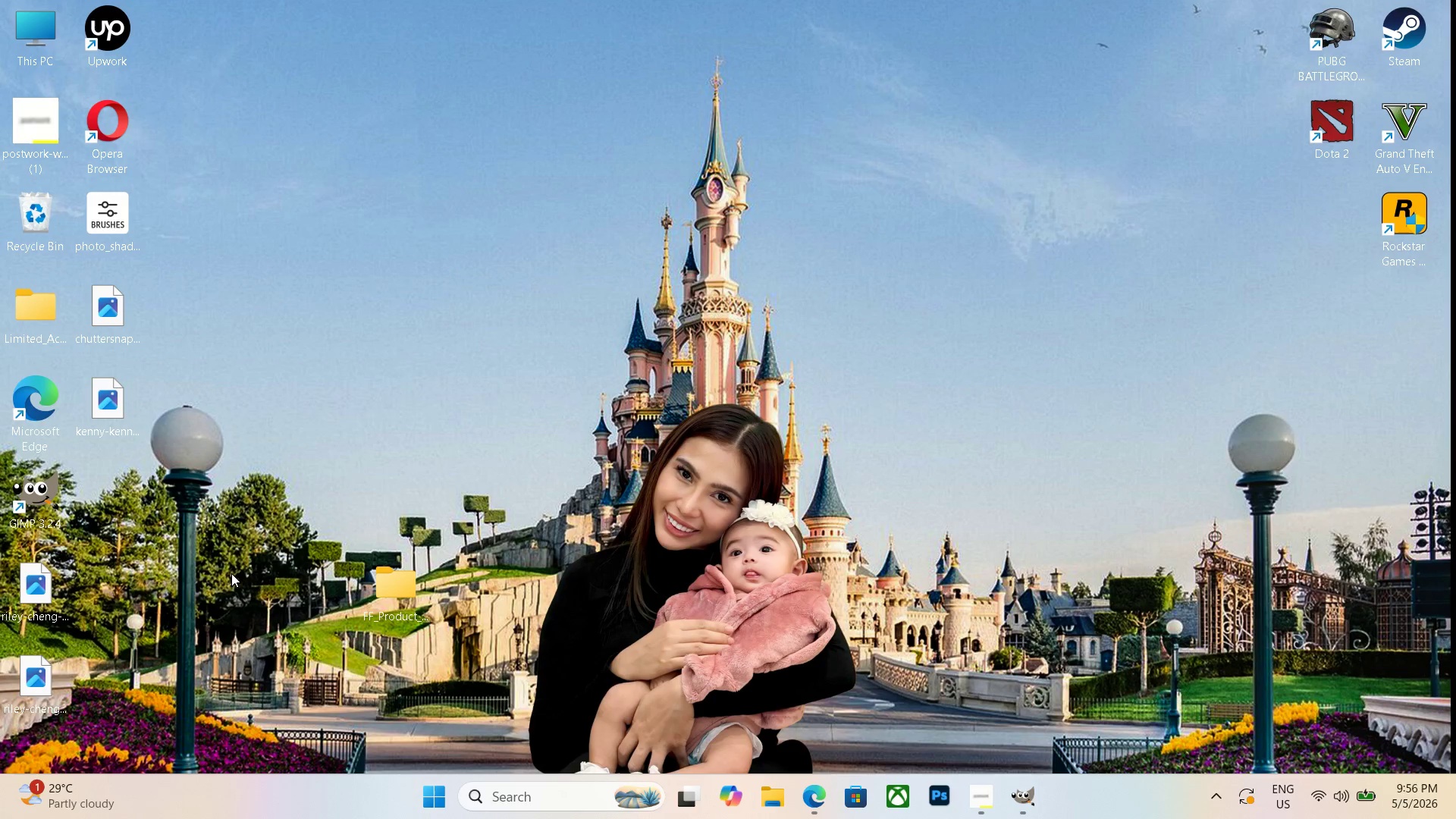 
right_click([239, 563])
 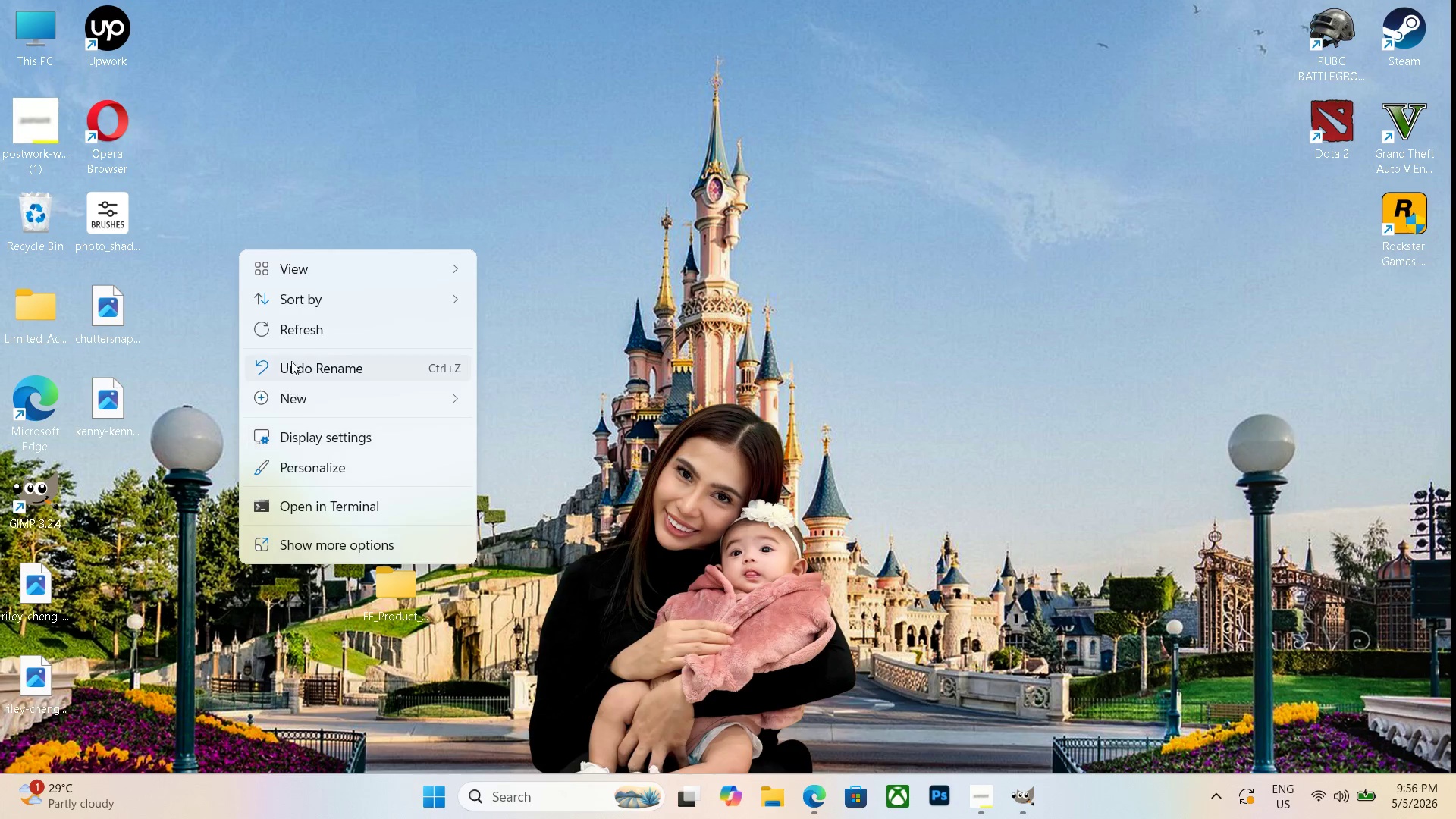 
left_click([294, 333])
 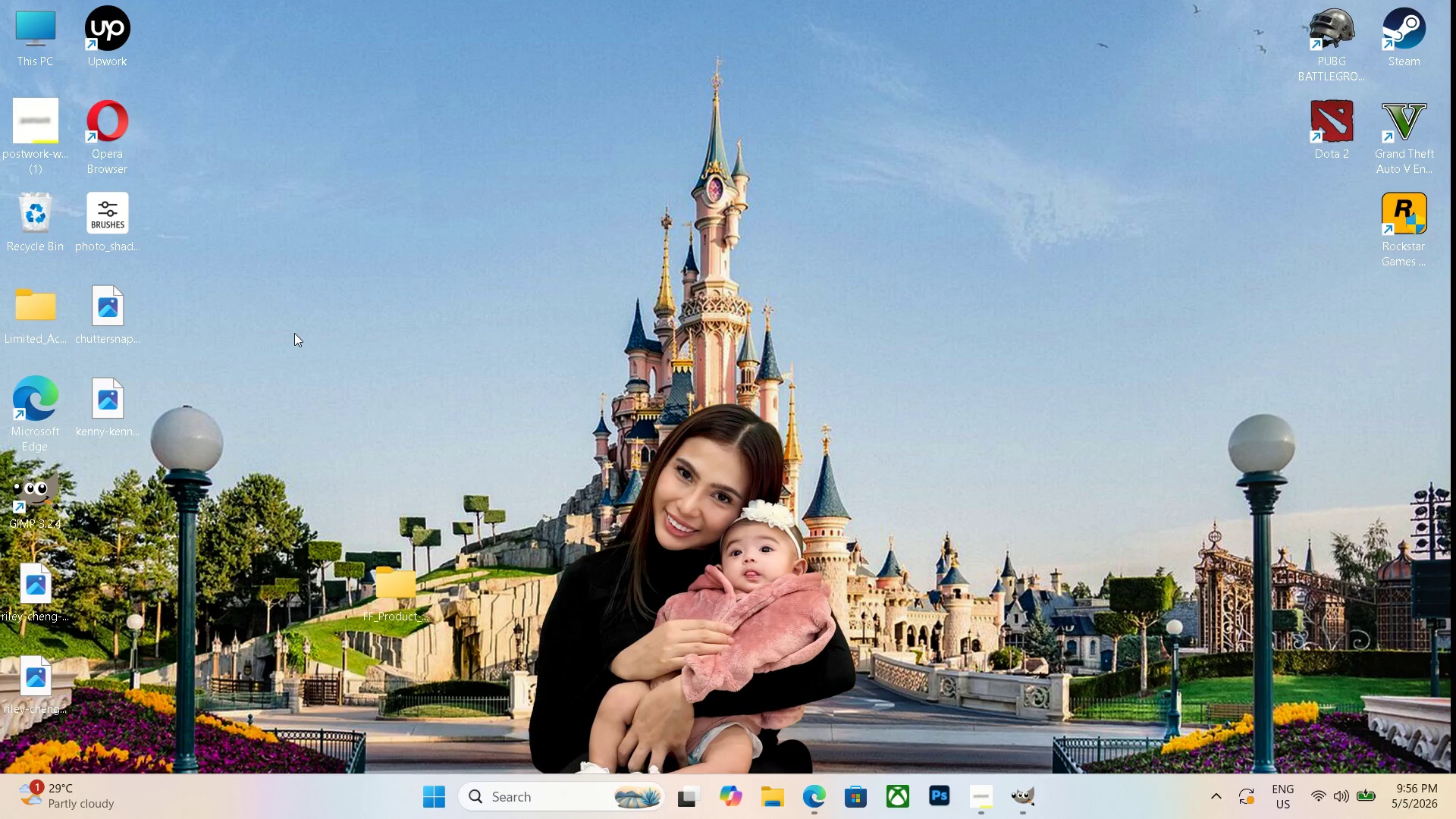 
key(F5)
 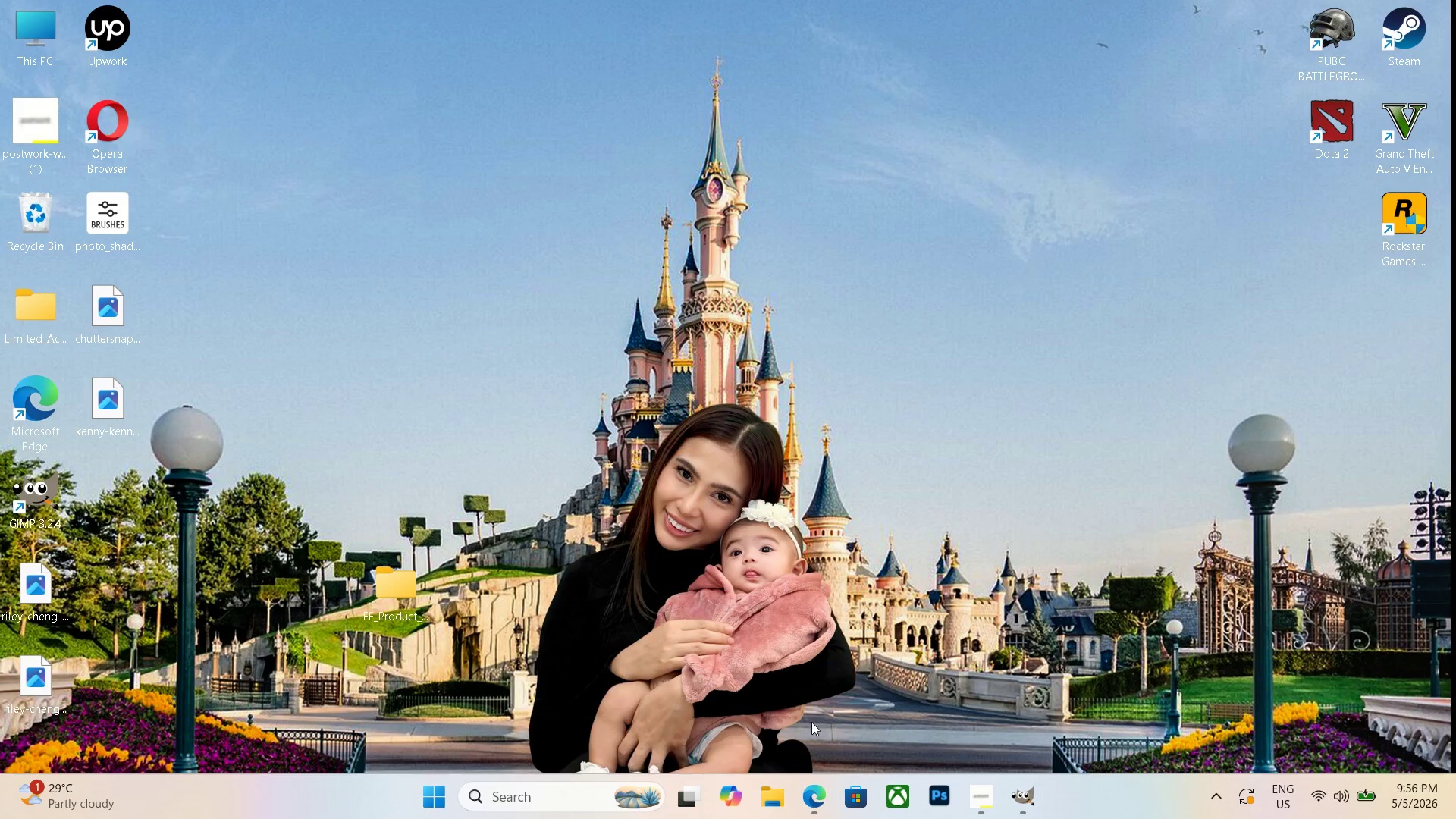 
mouse_move([965, 787])
 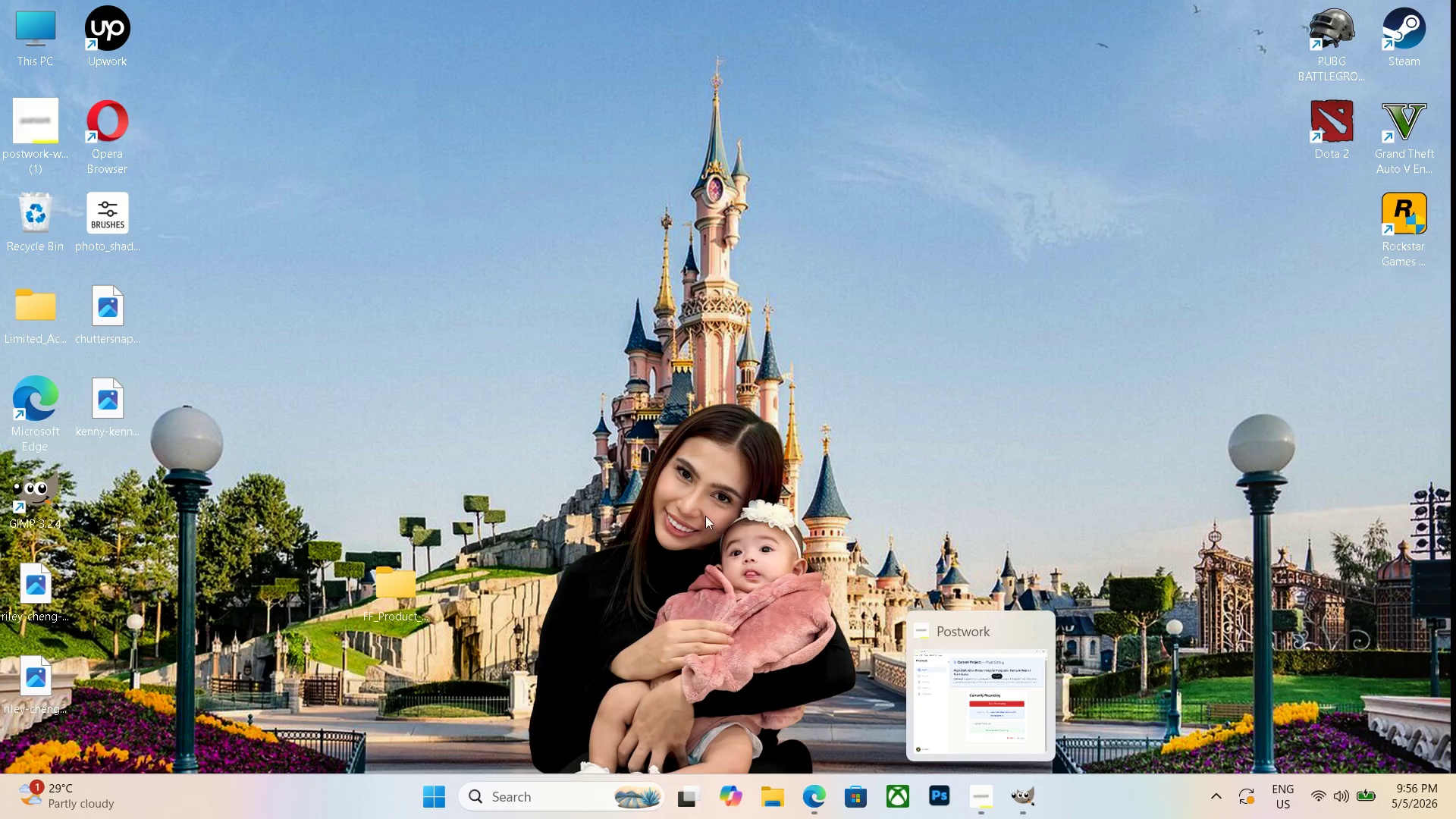 
left_click([705, 516])
 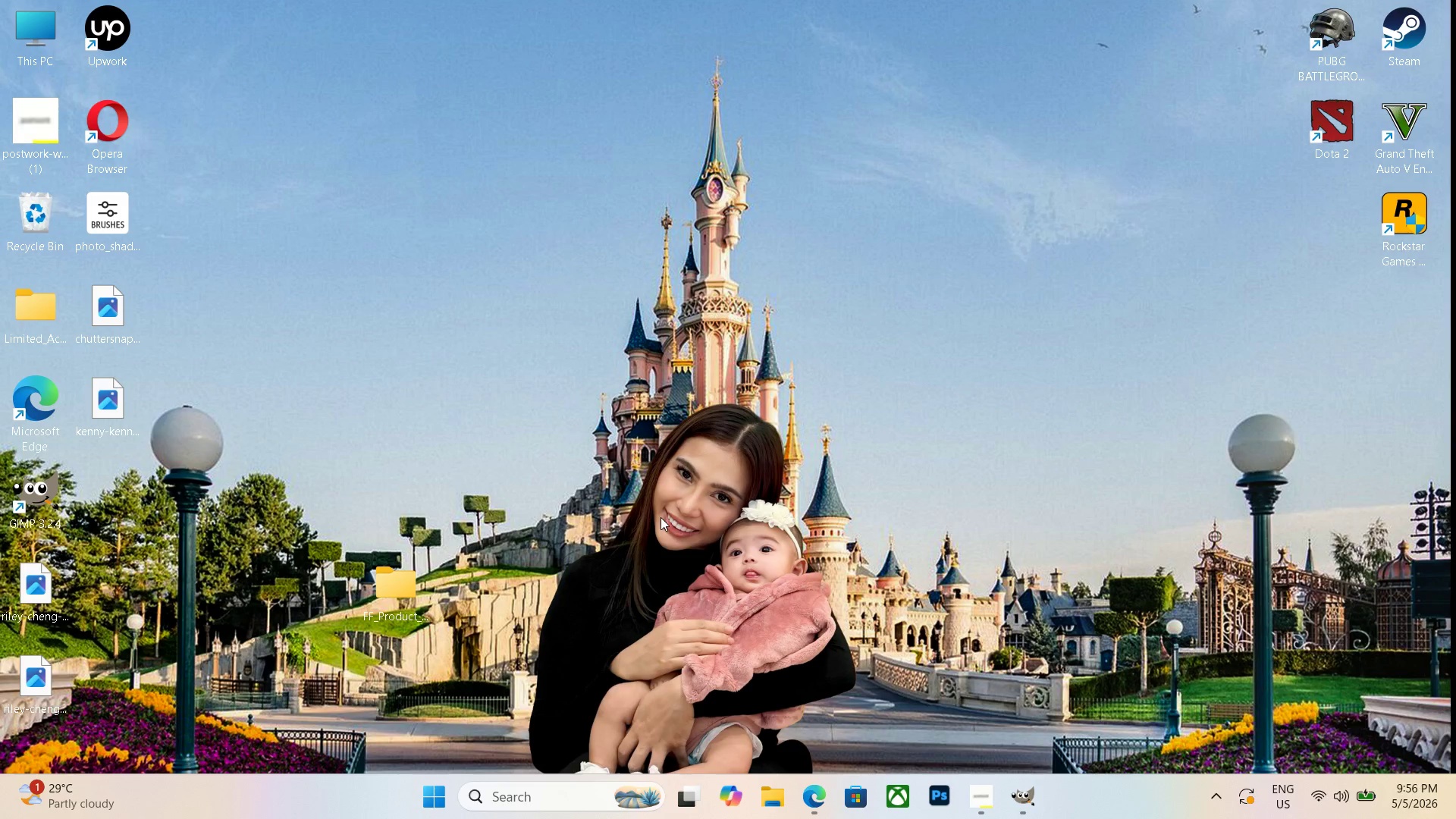 
left_click_drag(start_coordinate=[385, 581], to_coordinate=[535, 331])
 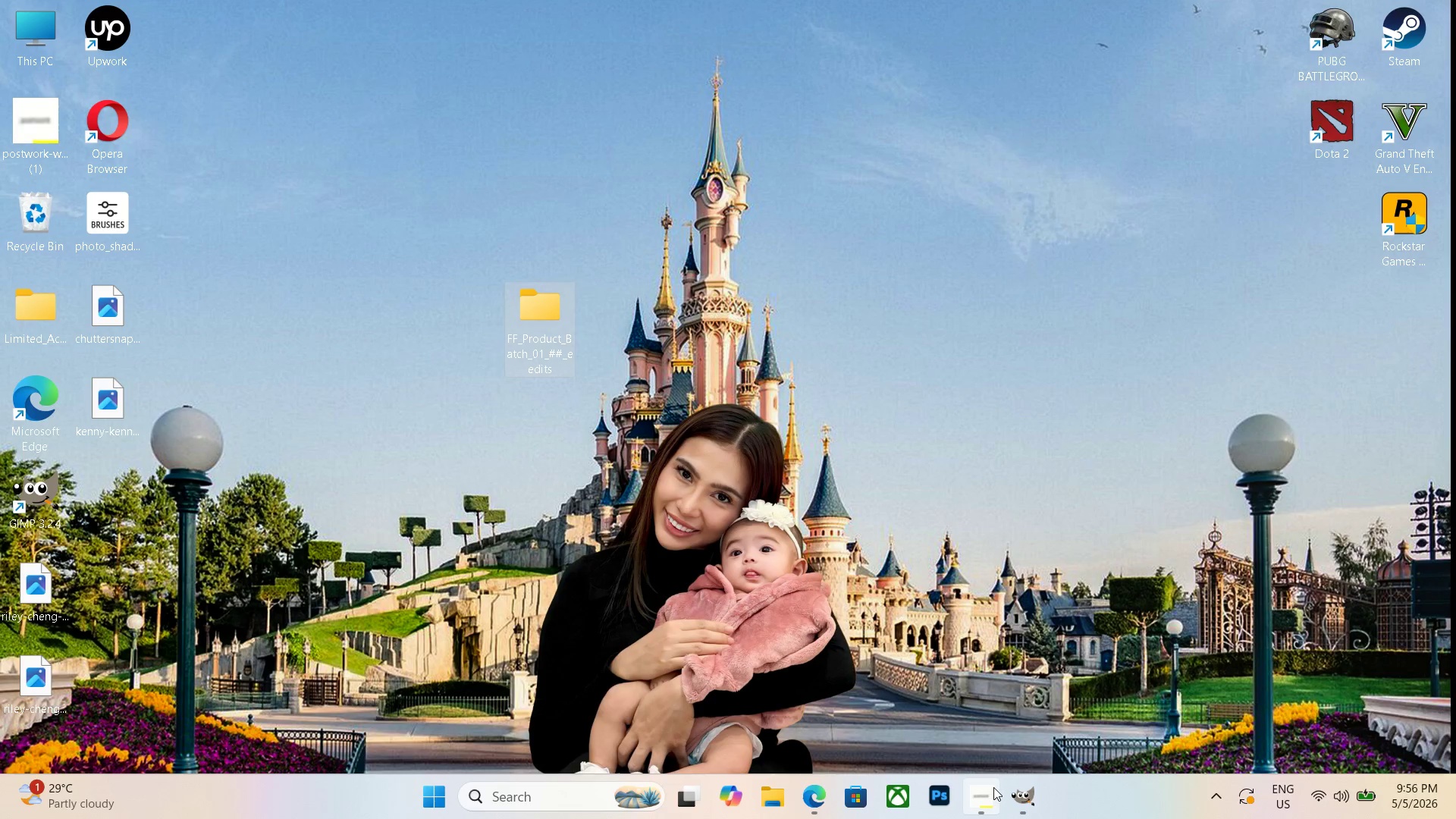 
left_click([1015, 797])
 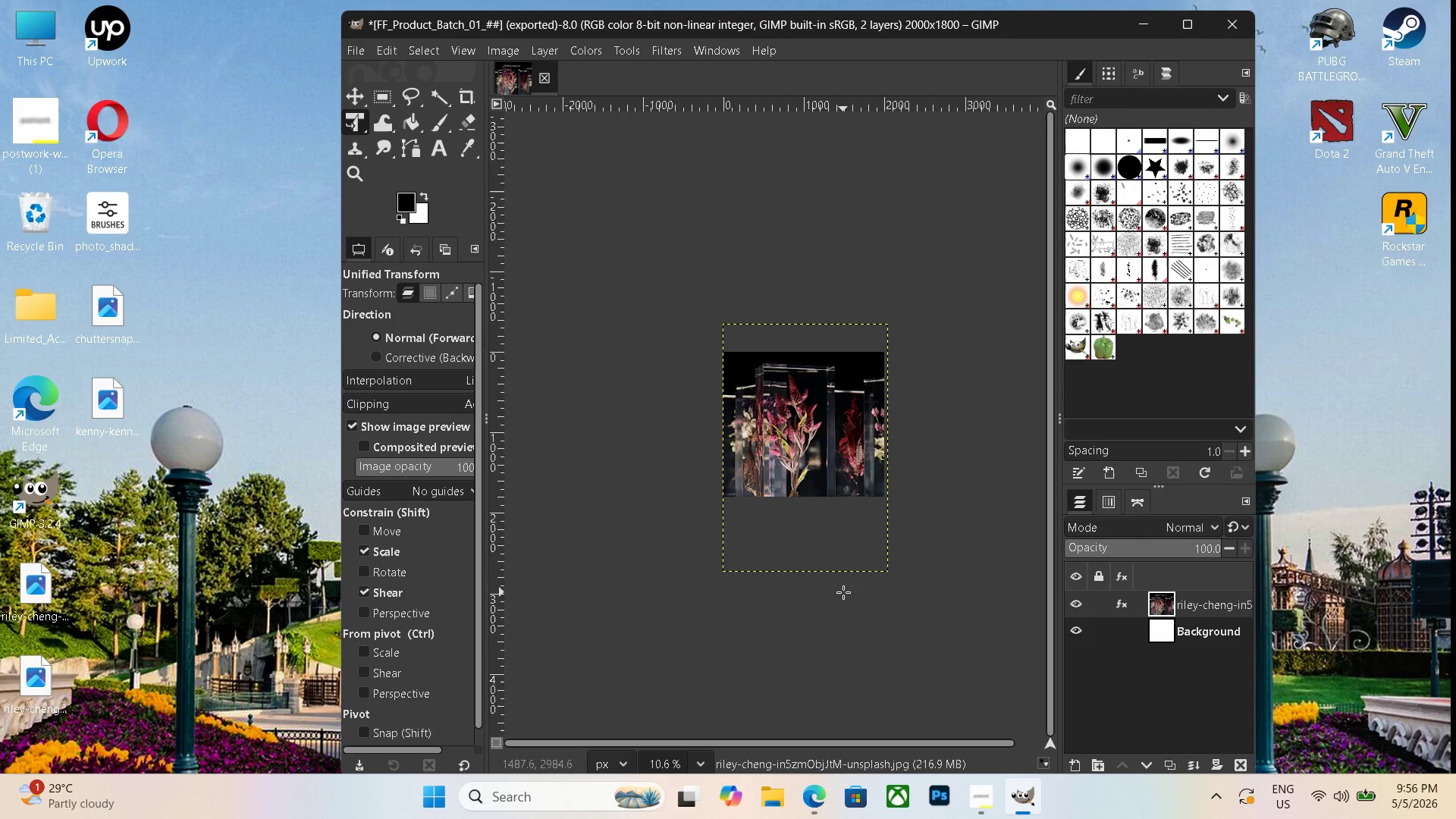 
key(Control+E)
 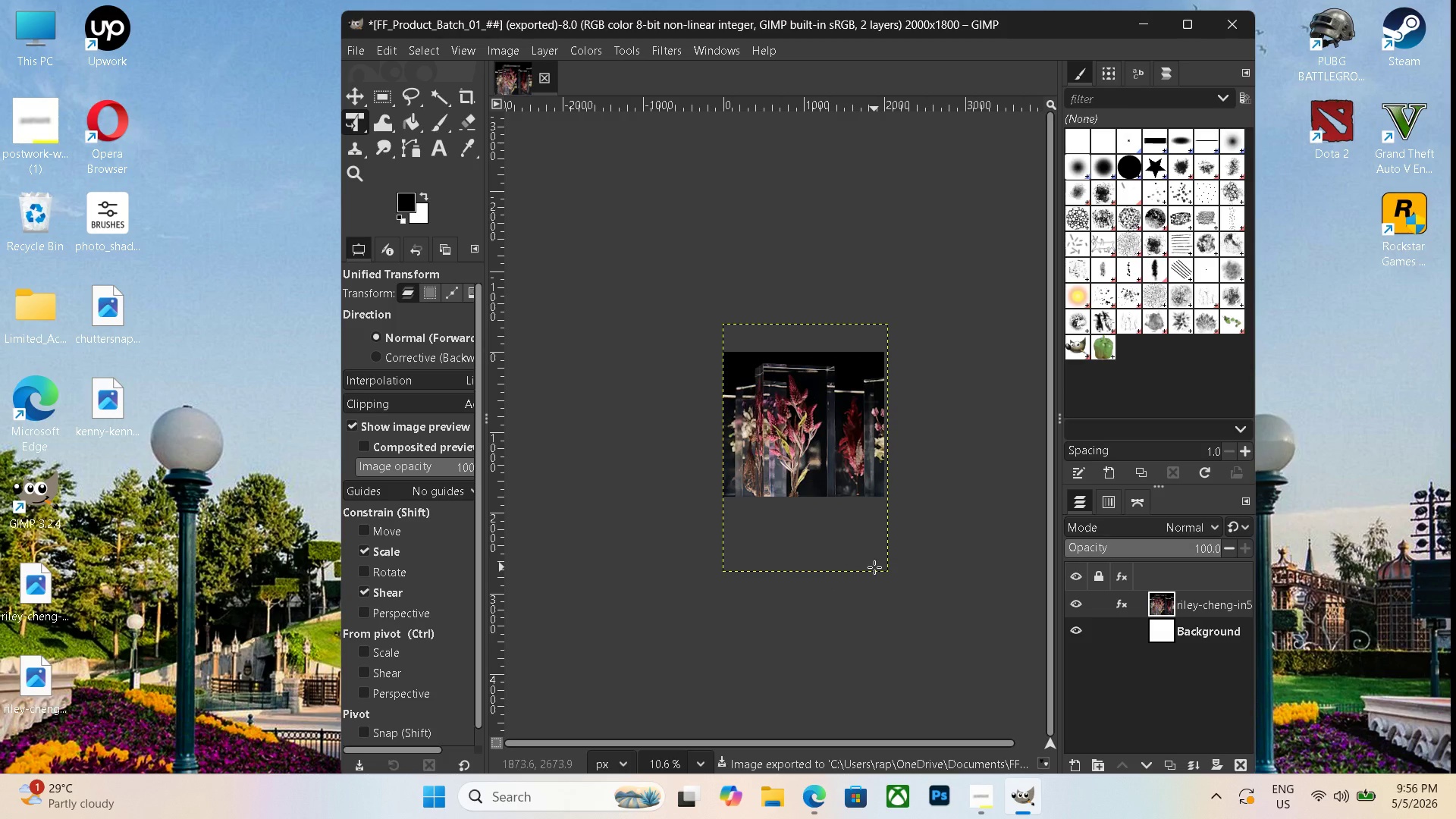 
wait(6.97)
 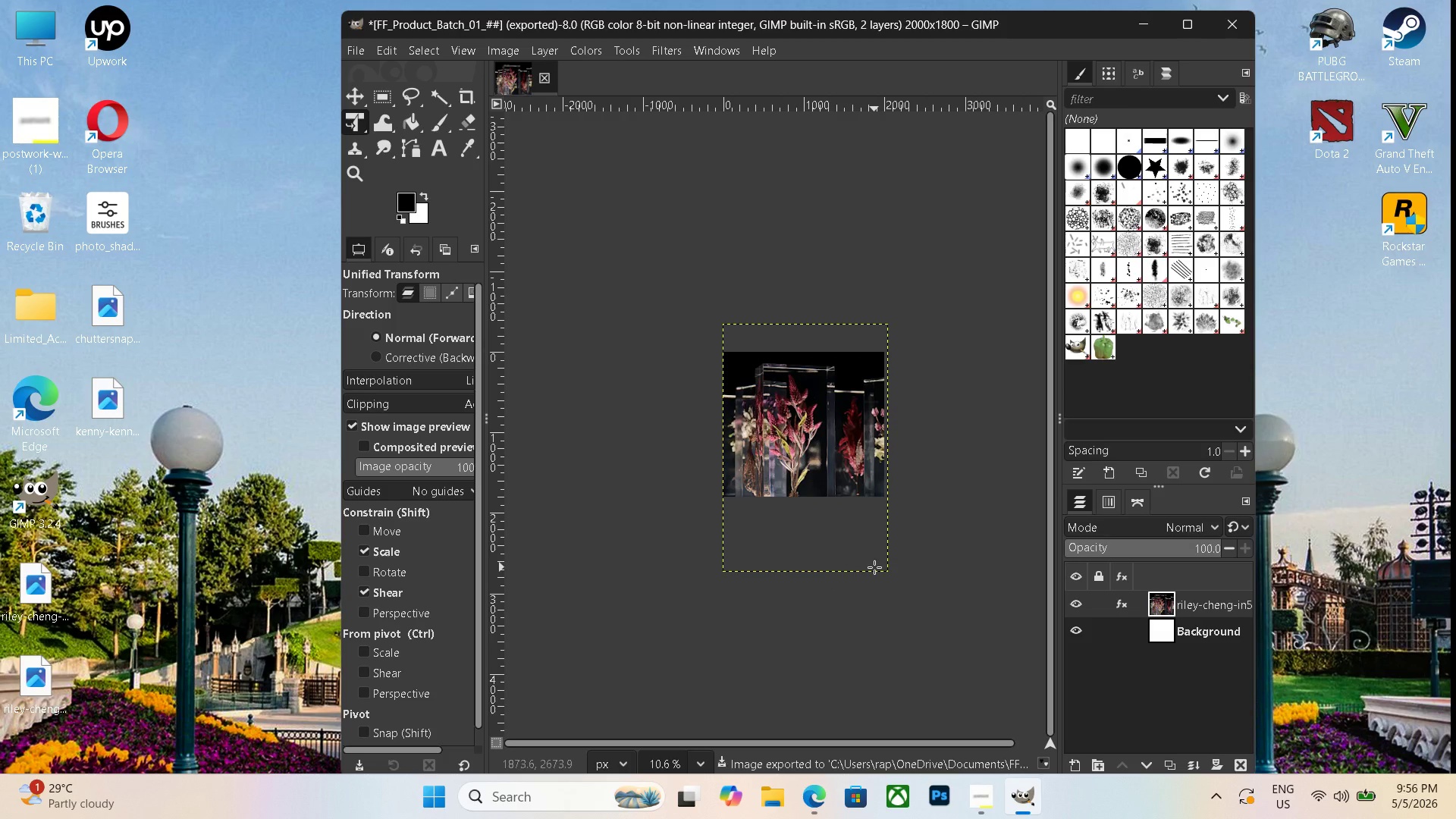 
left_click([946, 597])
 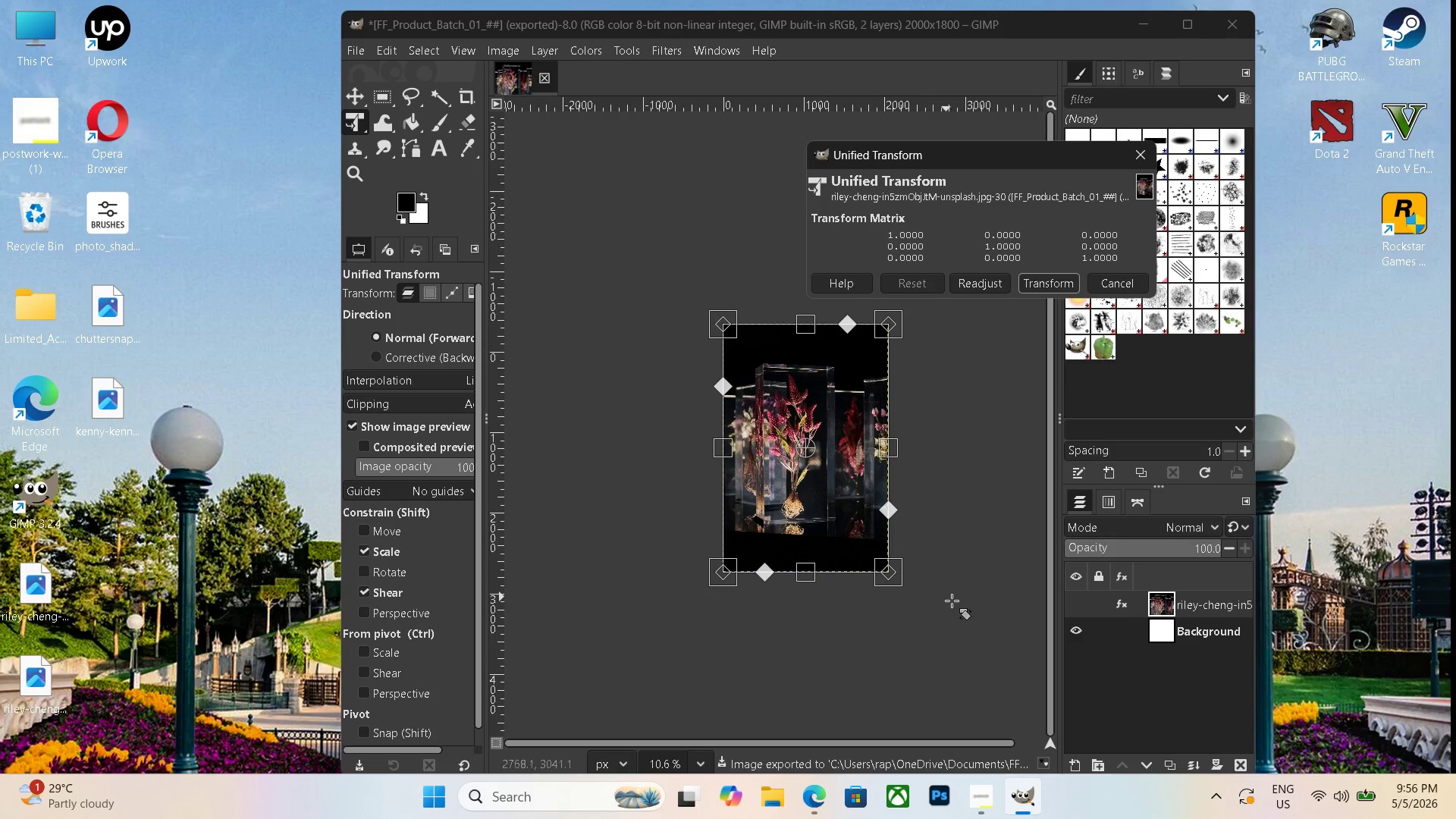 
left_click([952, 601])
 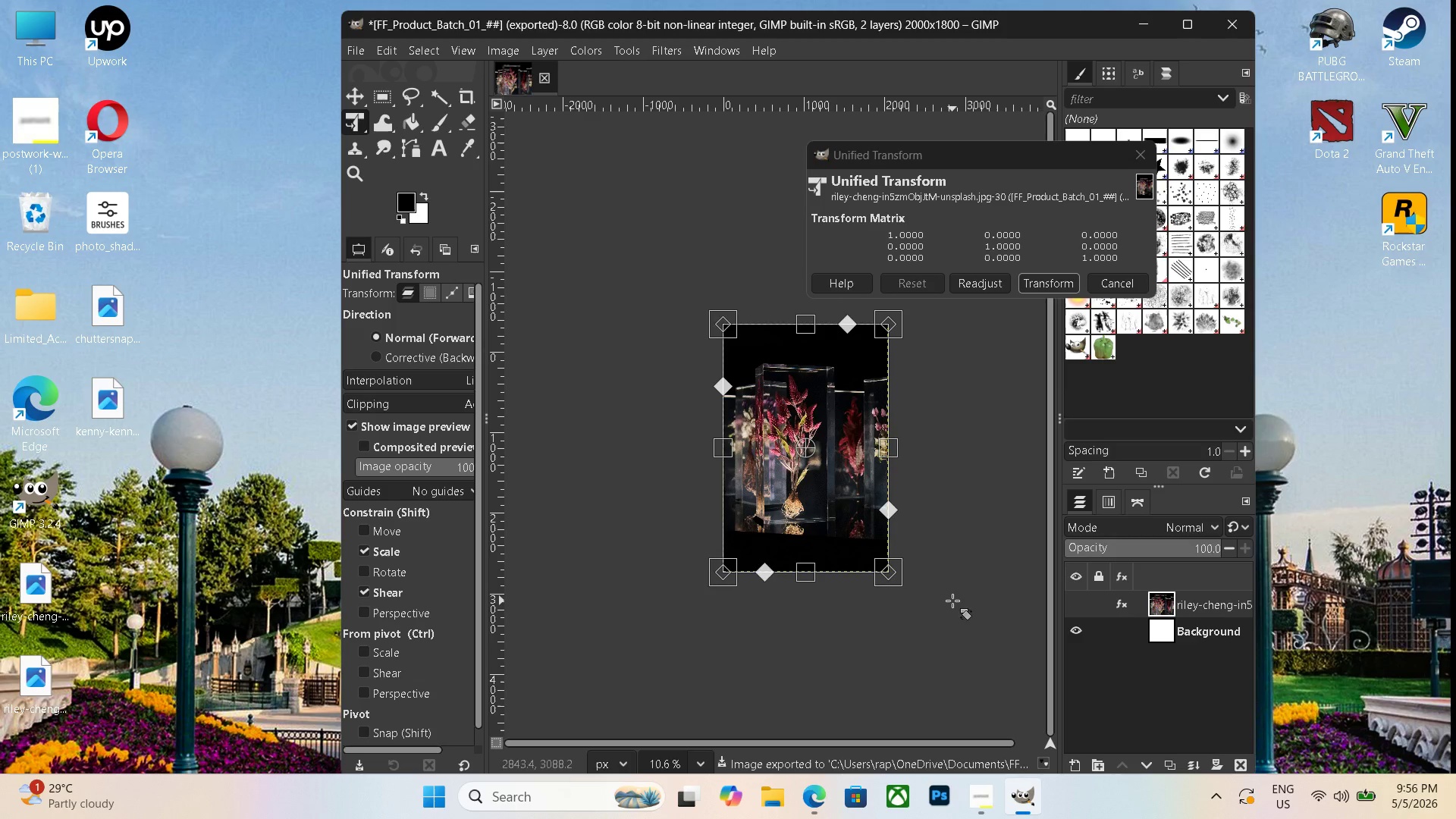 
key(Enter)
 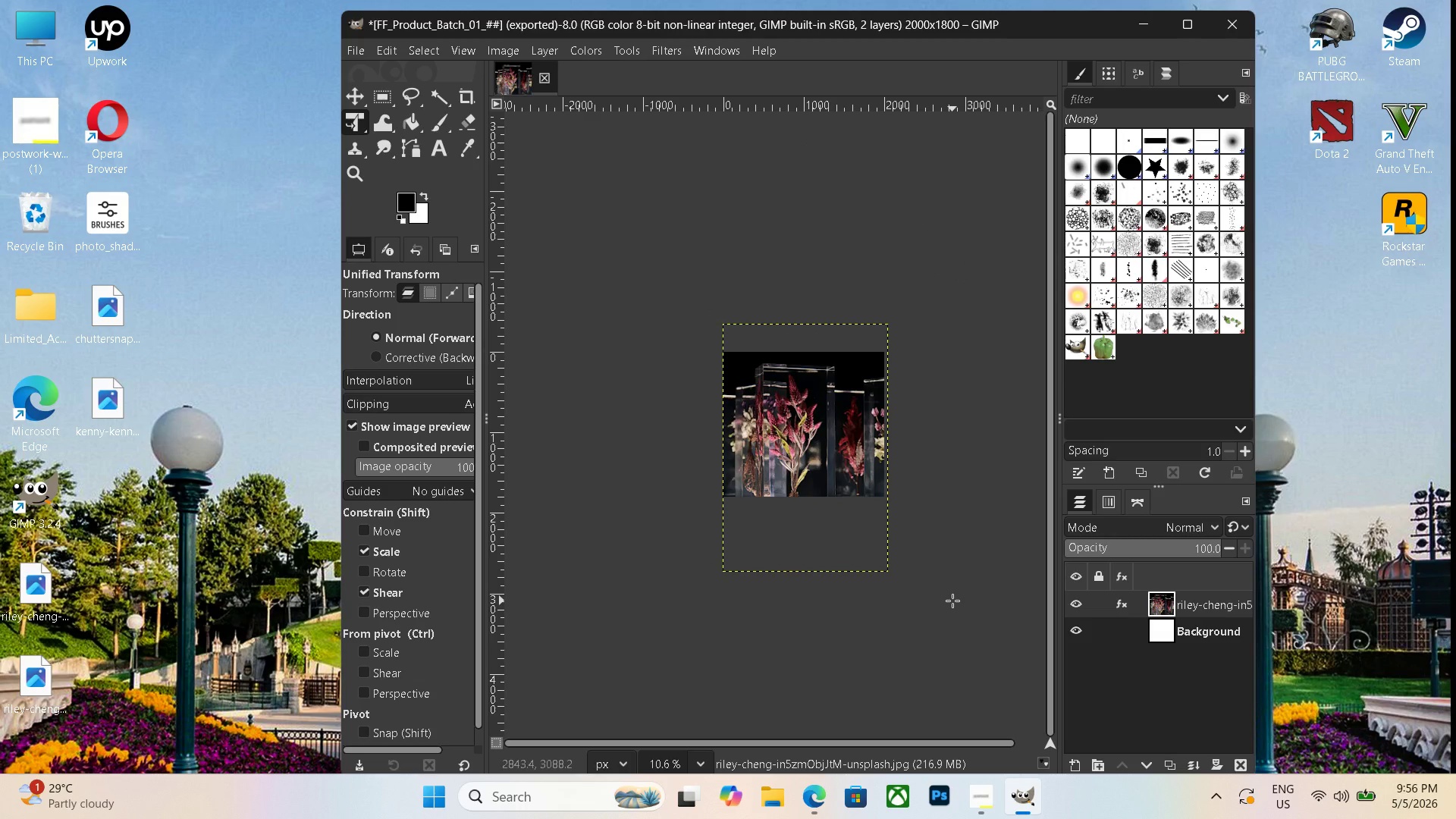 
key(Control+E)
 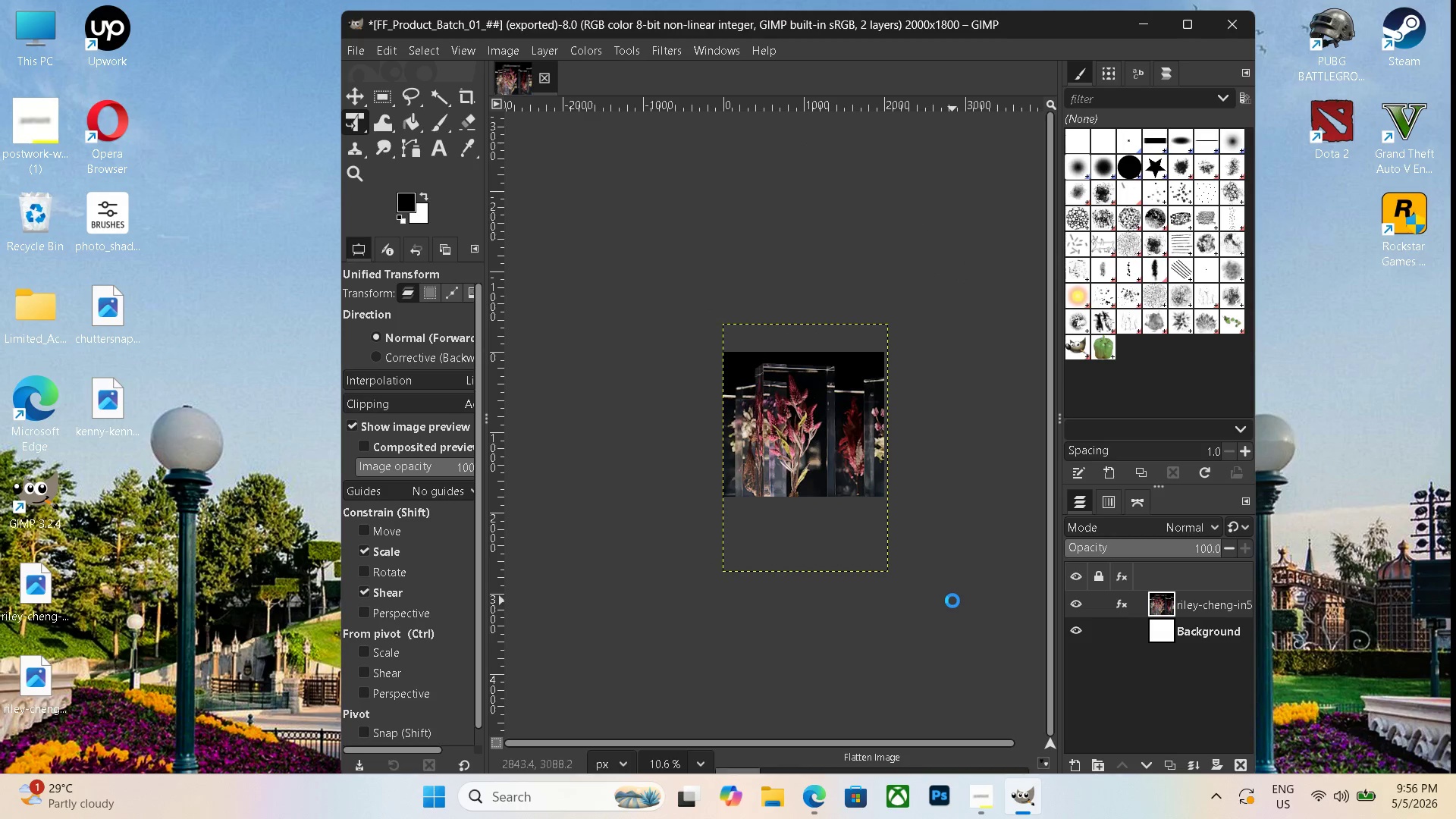 
key(Control+Shift+E)
 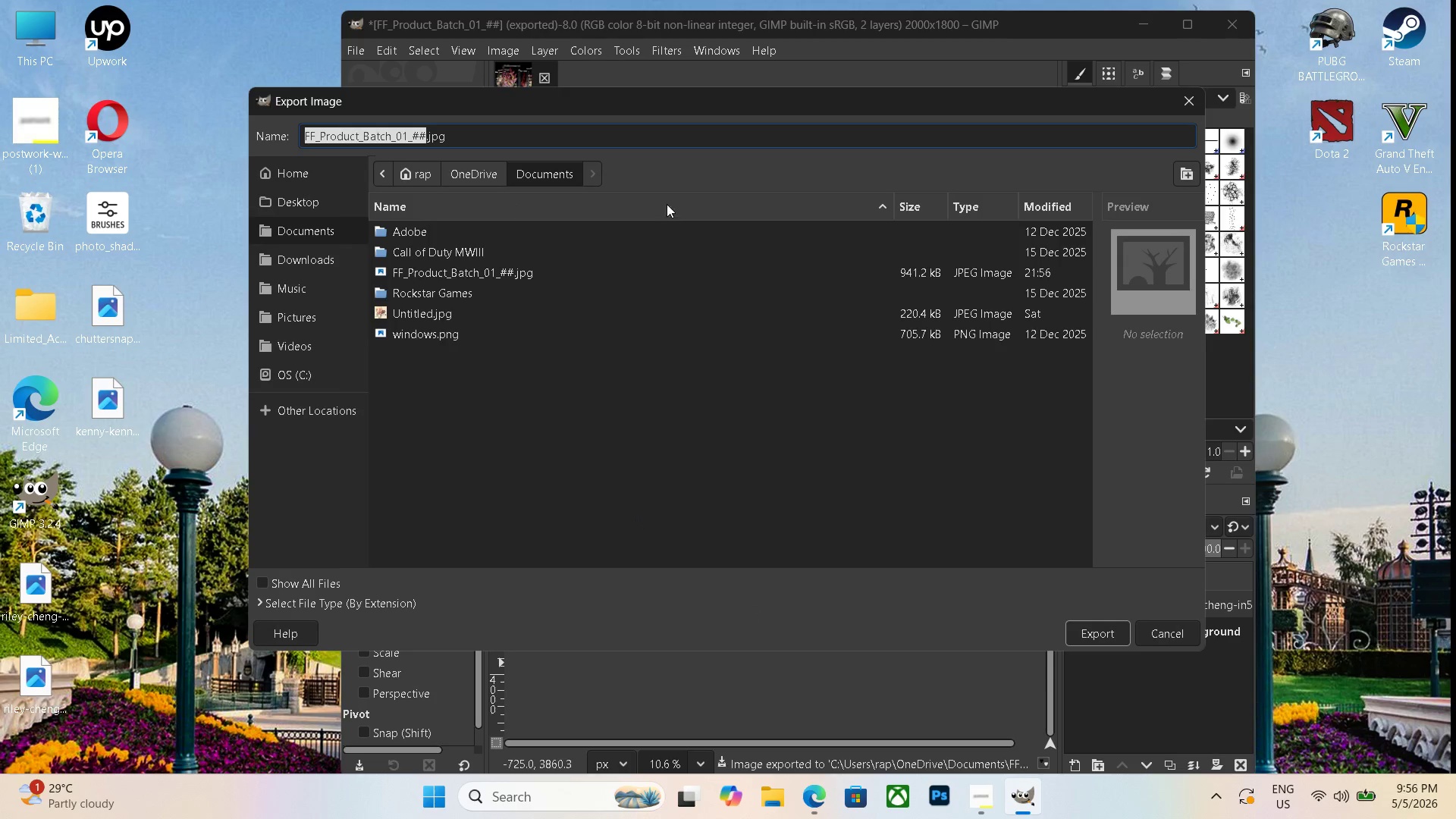 
left_click([650, 369])
 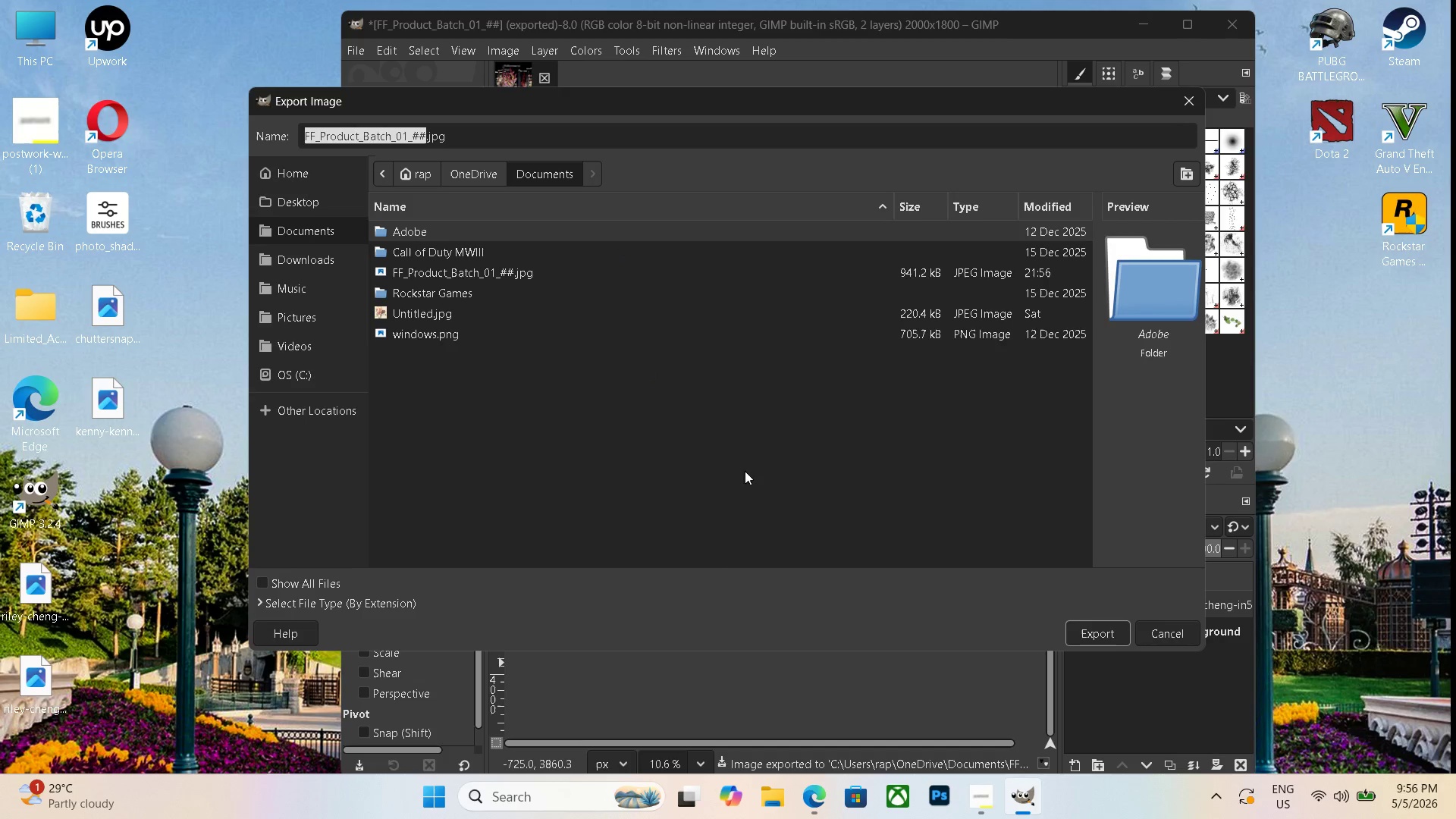 
left_click([325, 258])
 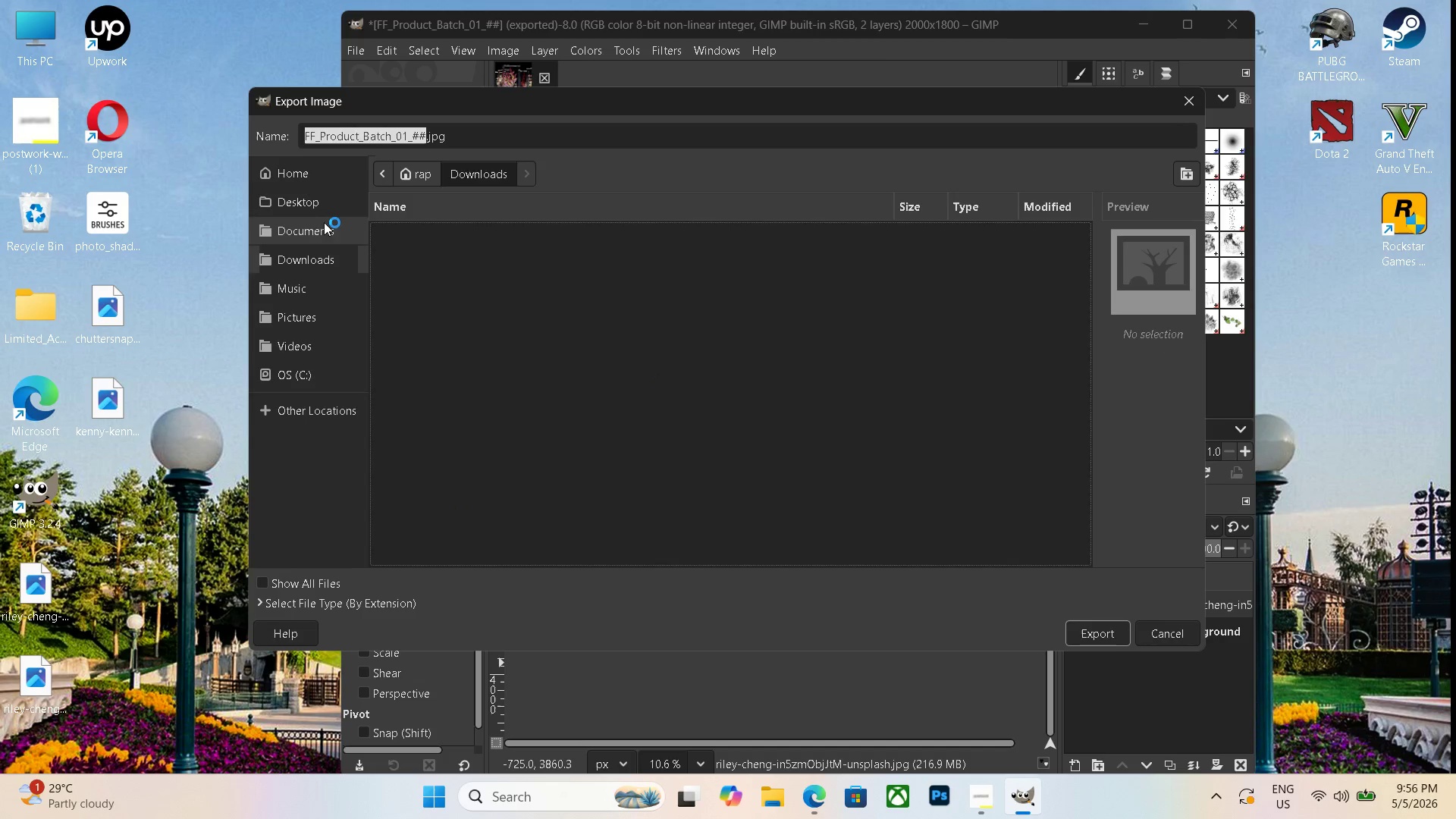 
double_click([323, 208])
 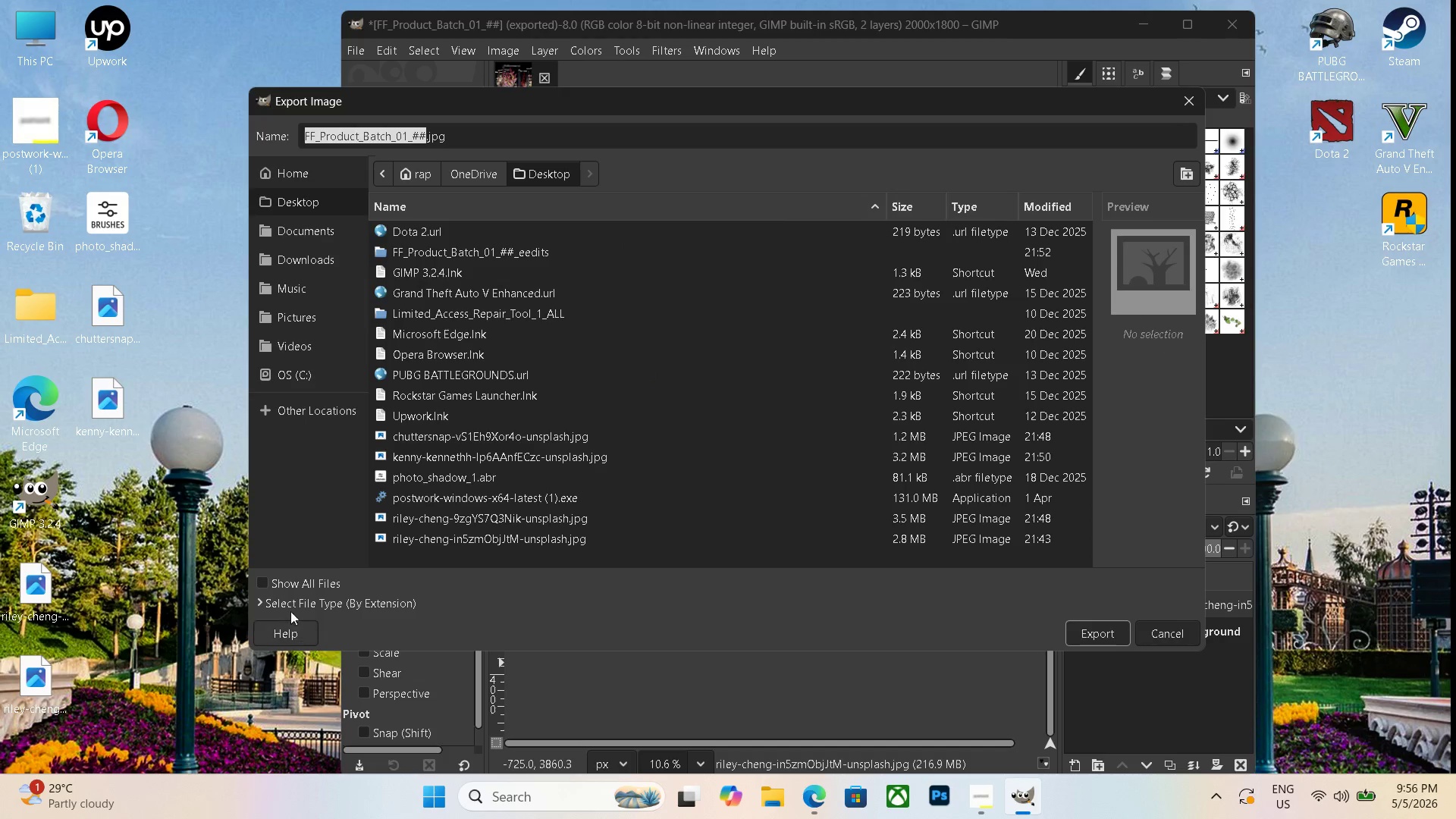 
left_click([262, 579])
 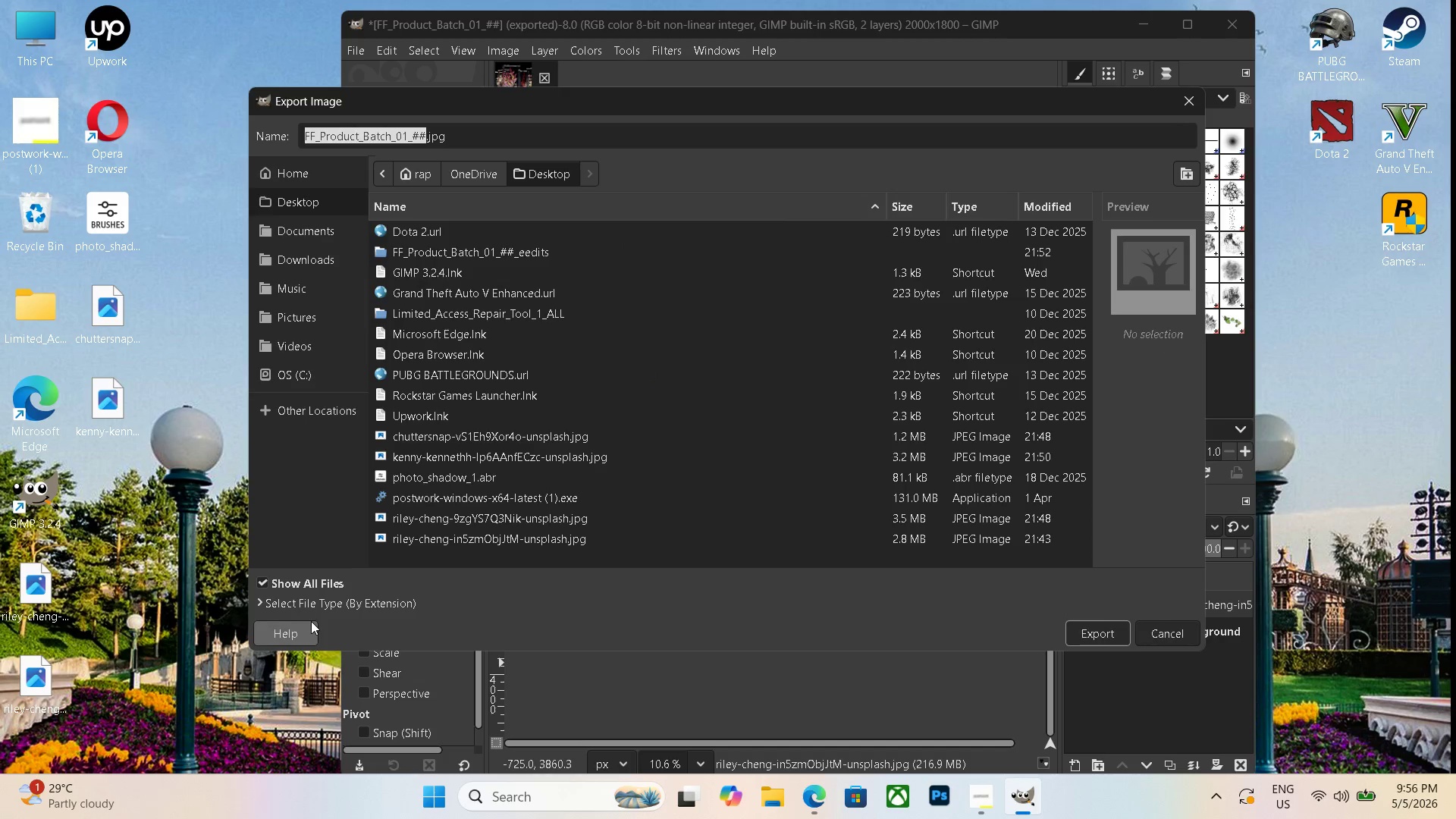 
left_click([328, 604])
 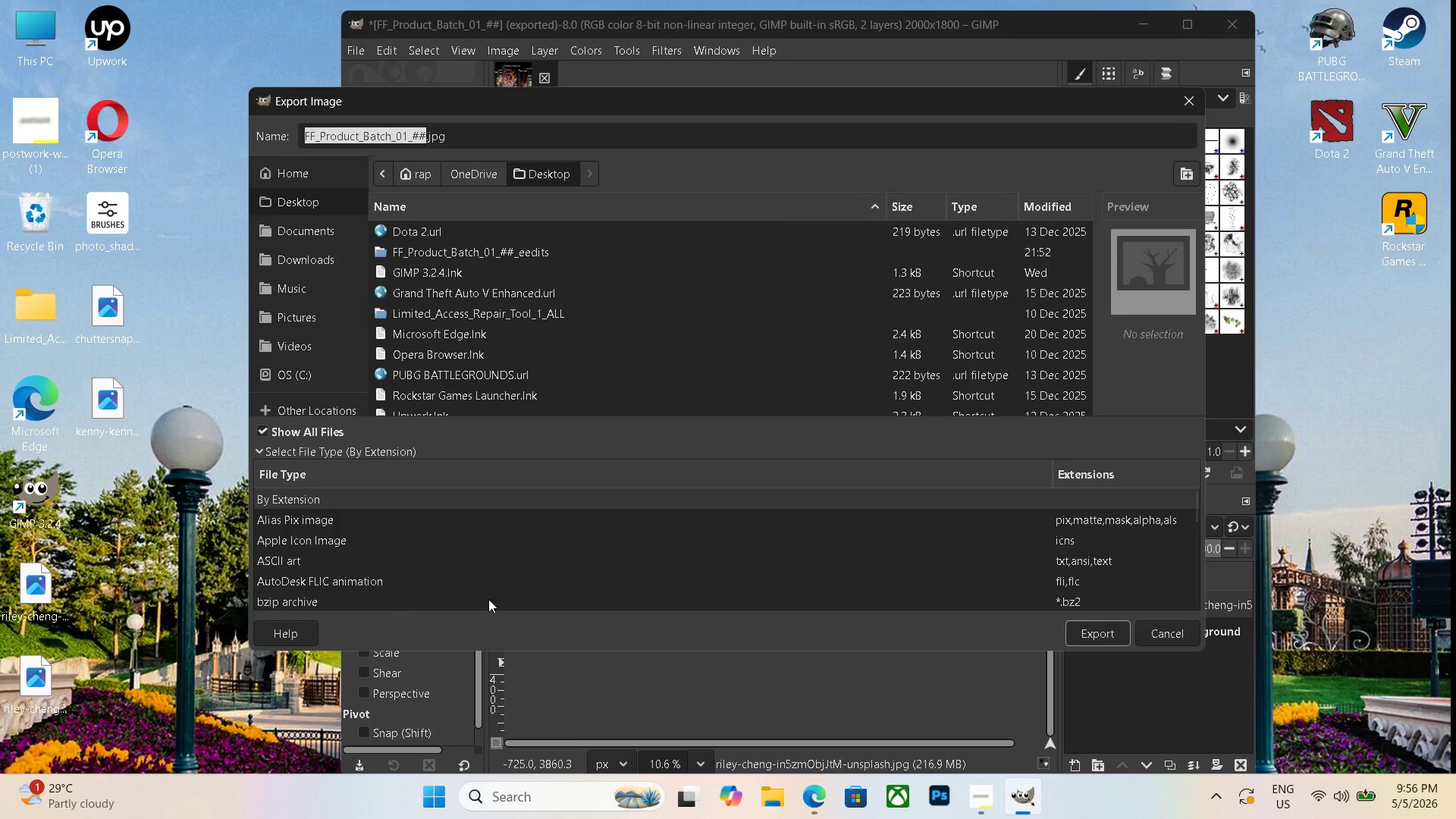 
scroll: coordinate [432, 570], scroll_direction: down, amount: 19.0
 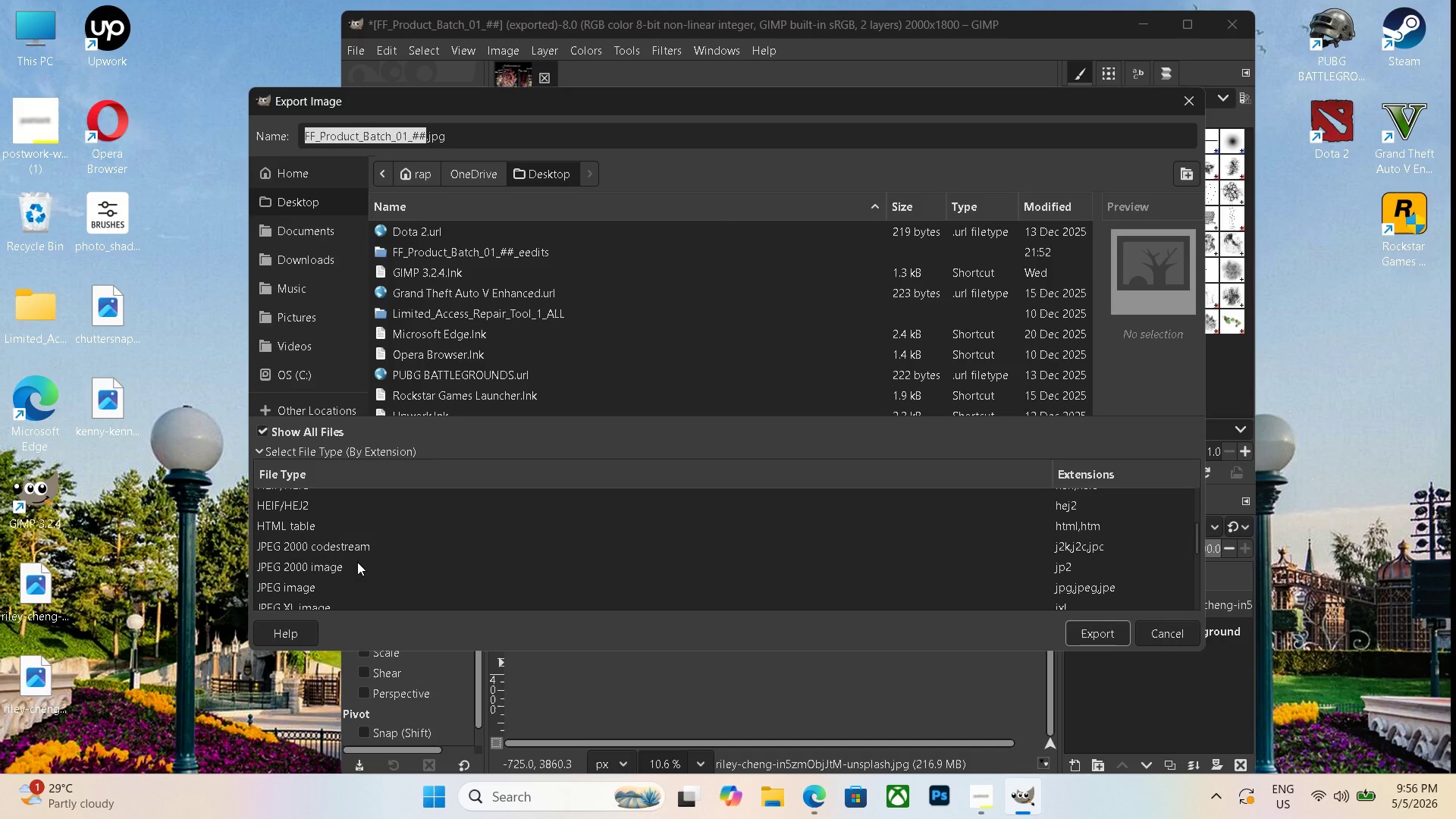 
left_click([348, 562])
 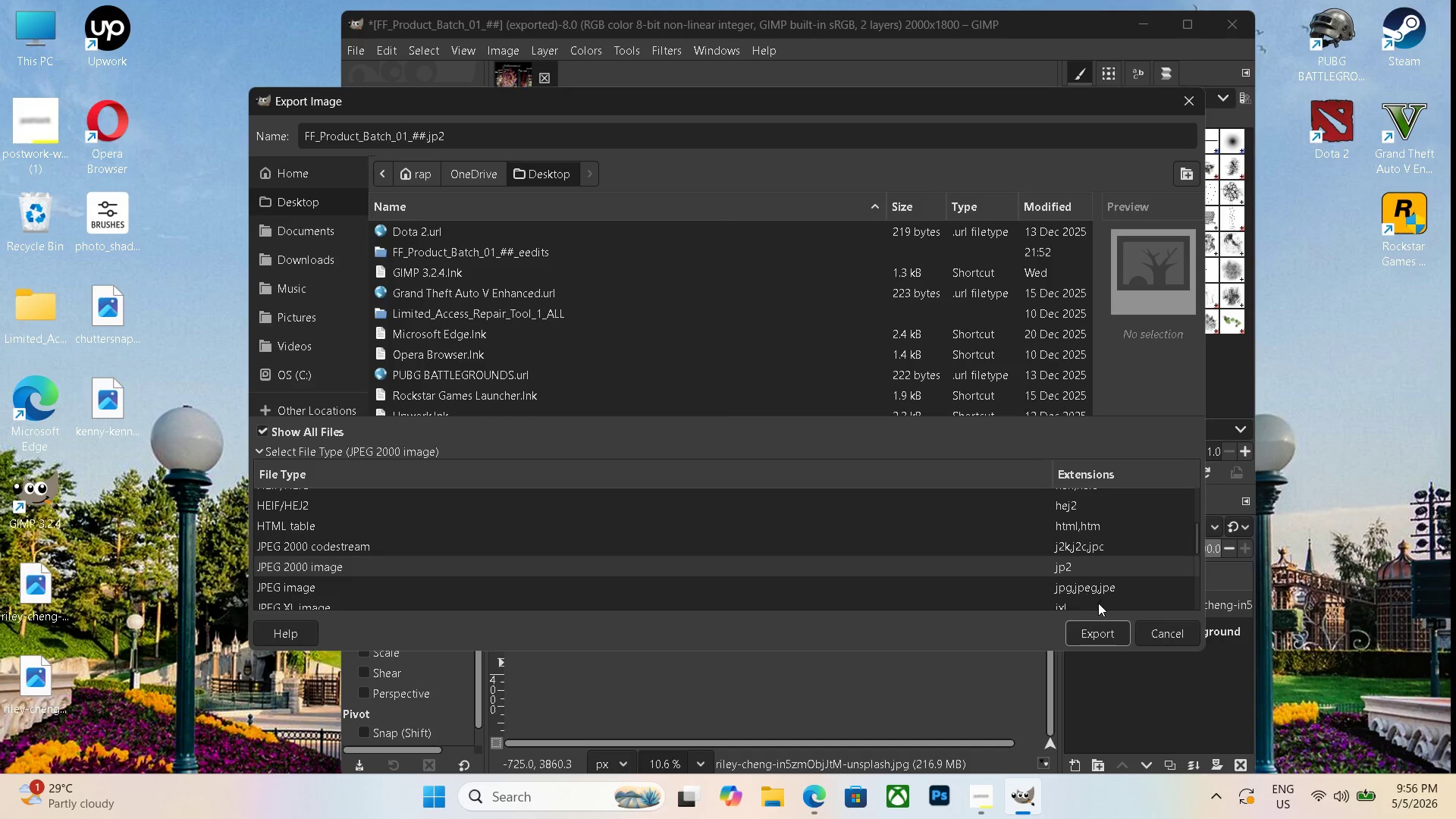 
left_click([1094, 623])
 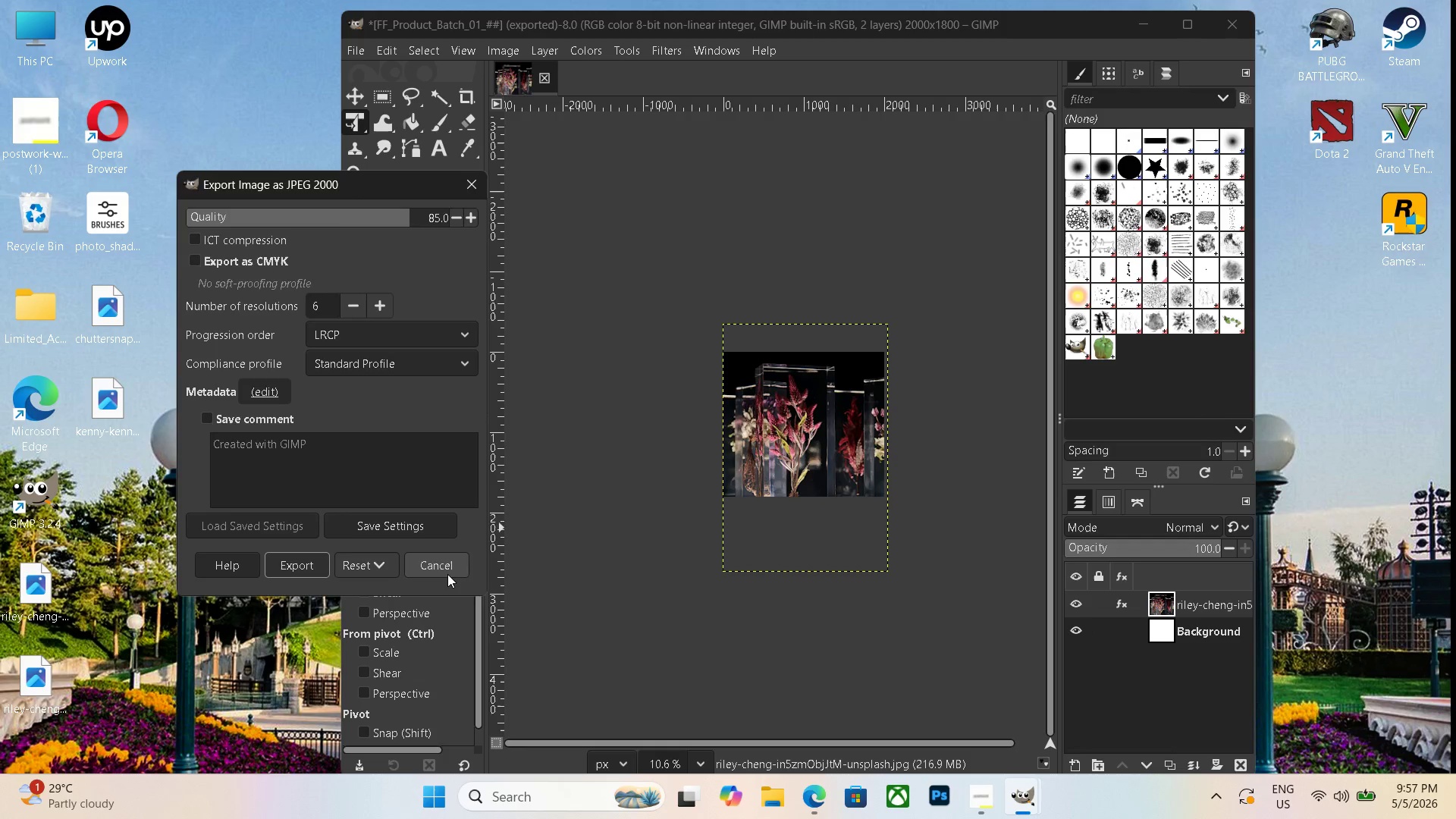 
left_click([313, 566])
 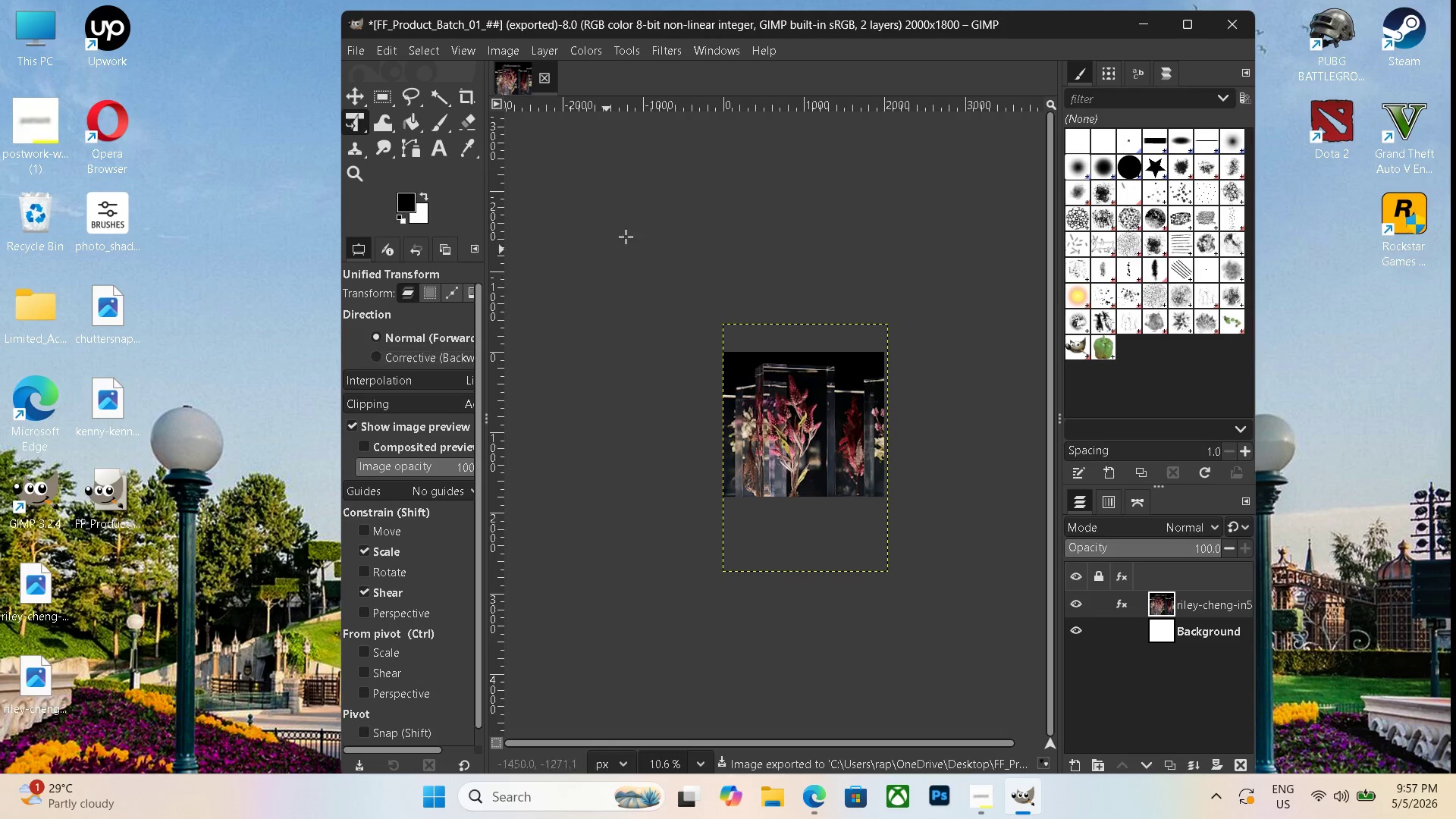 
left_click([123, 502])
 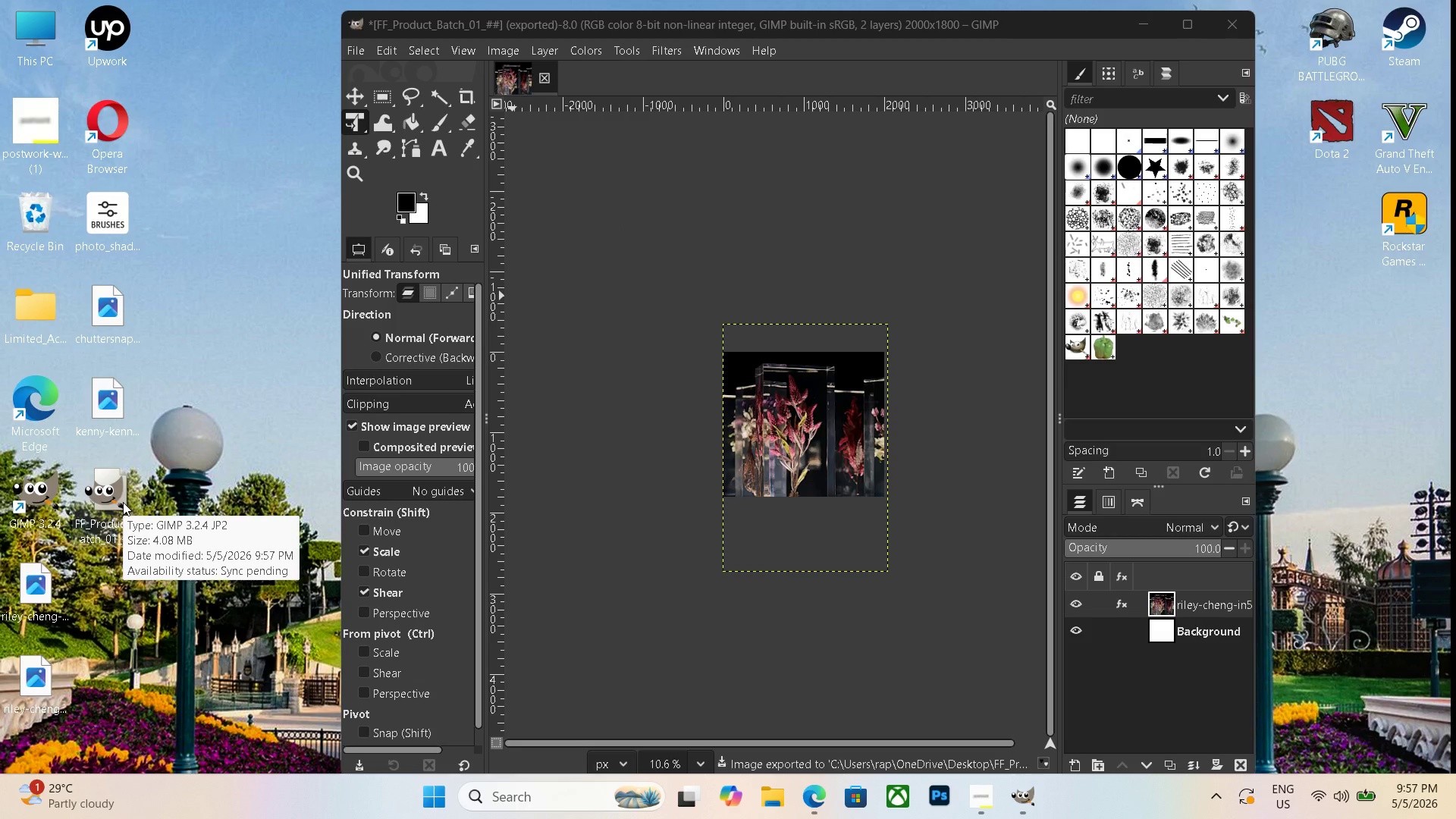 
left_click([103, 500])
 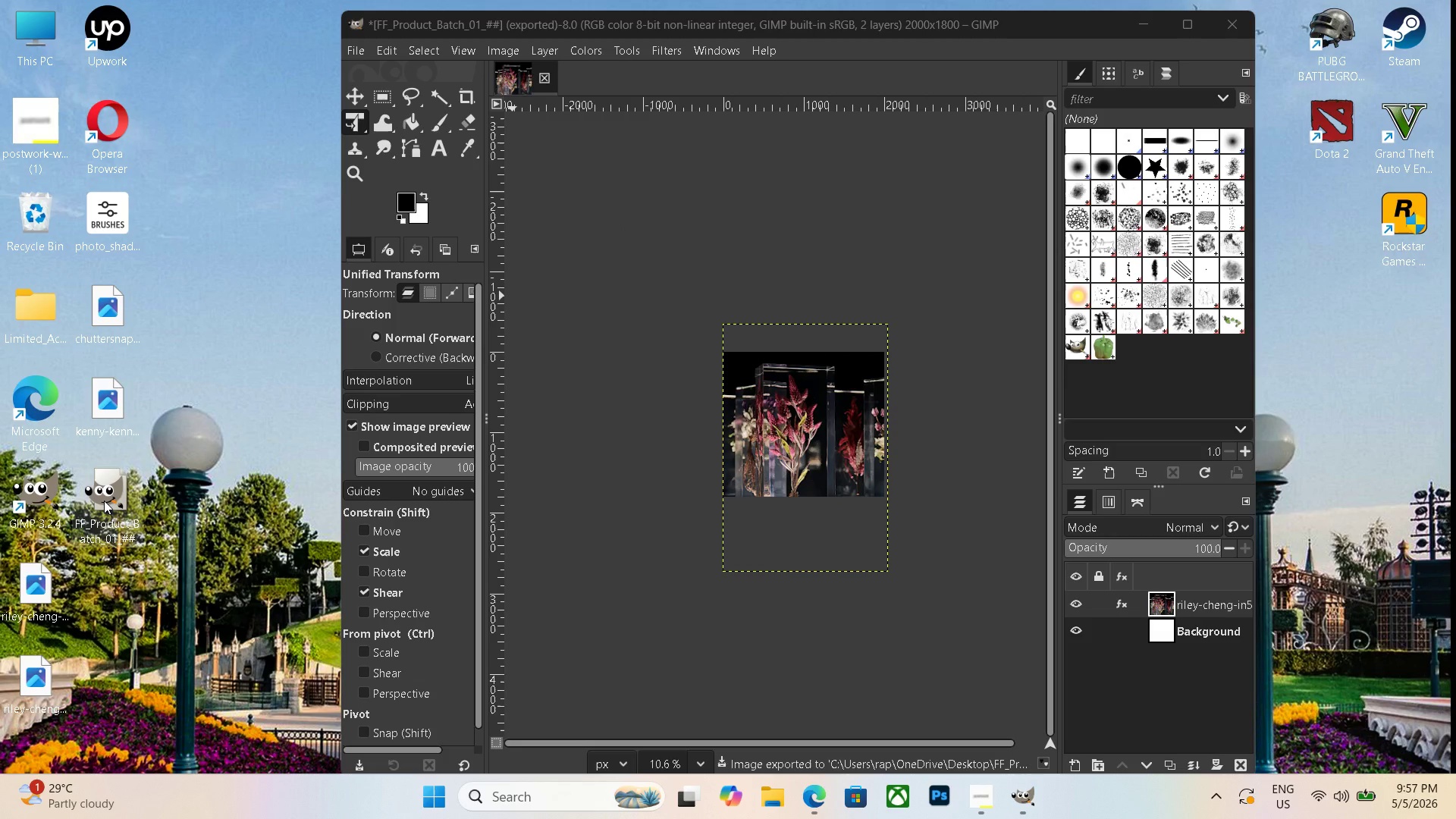 
key(Delete)
 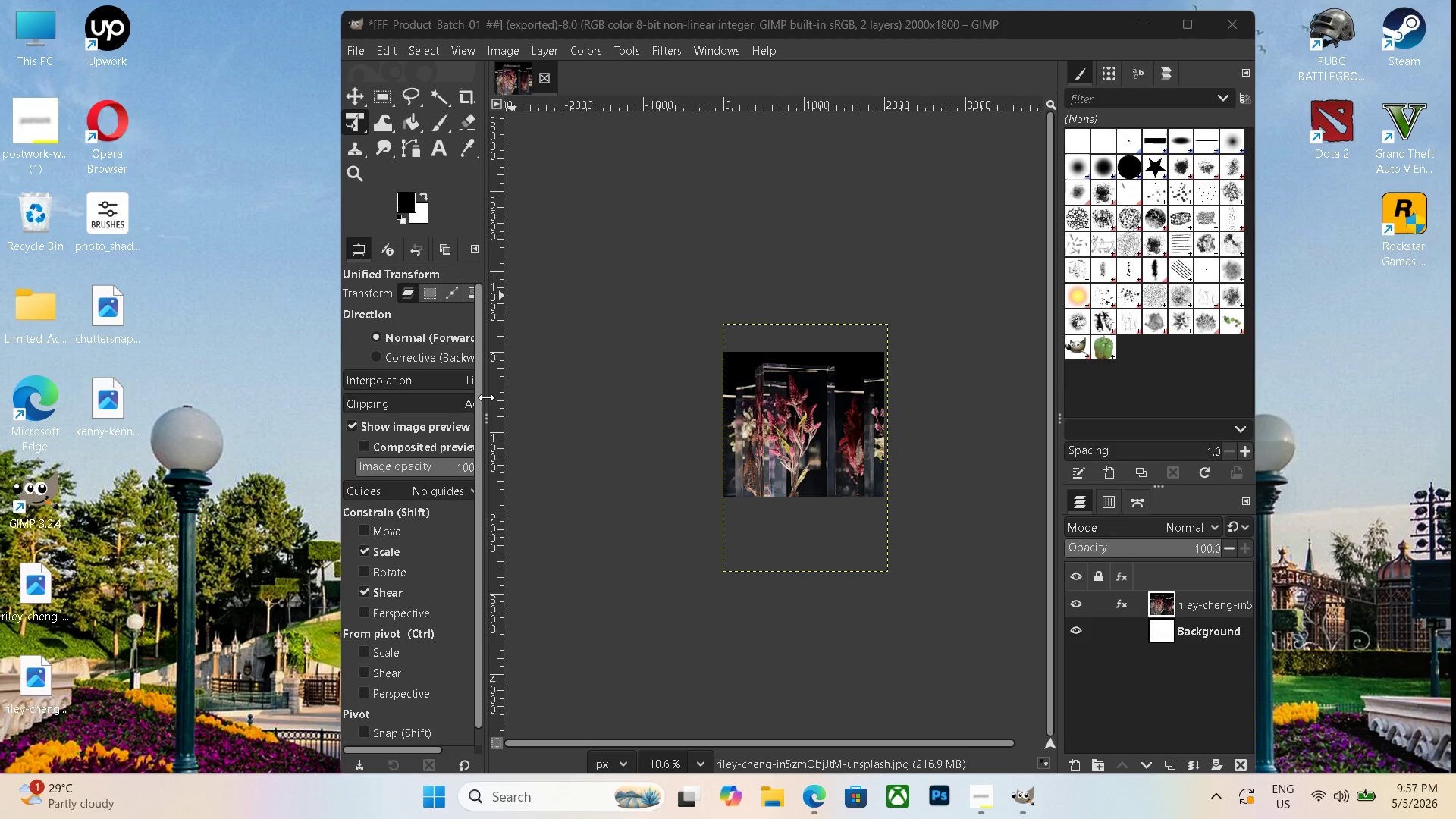 
key(Control+Shift+E)
 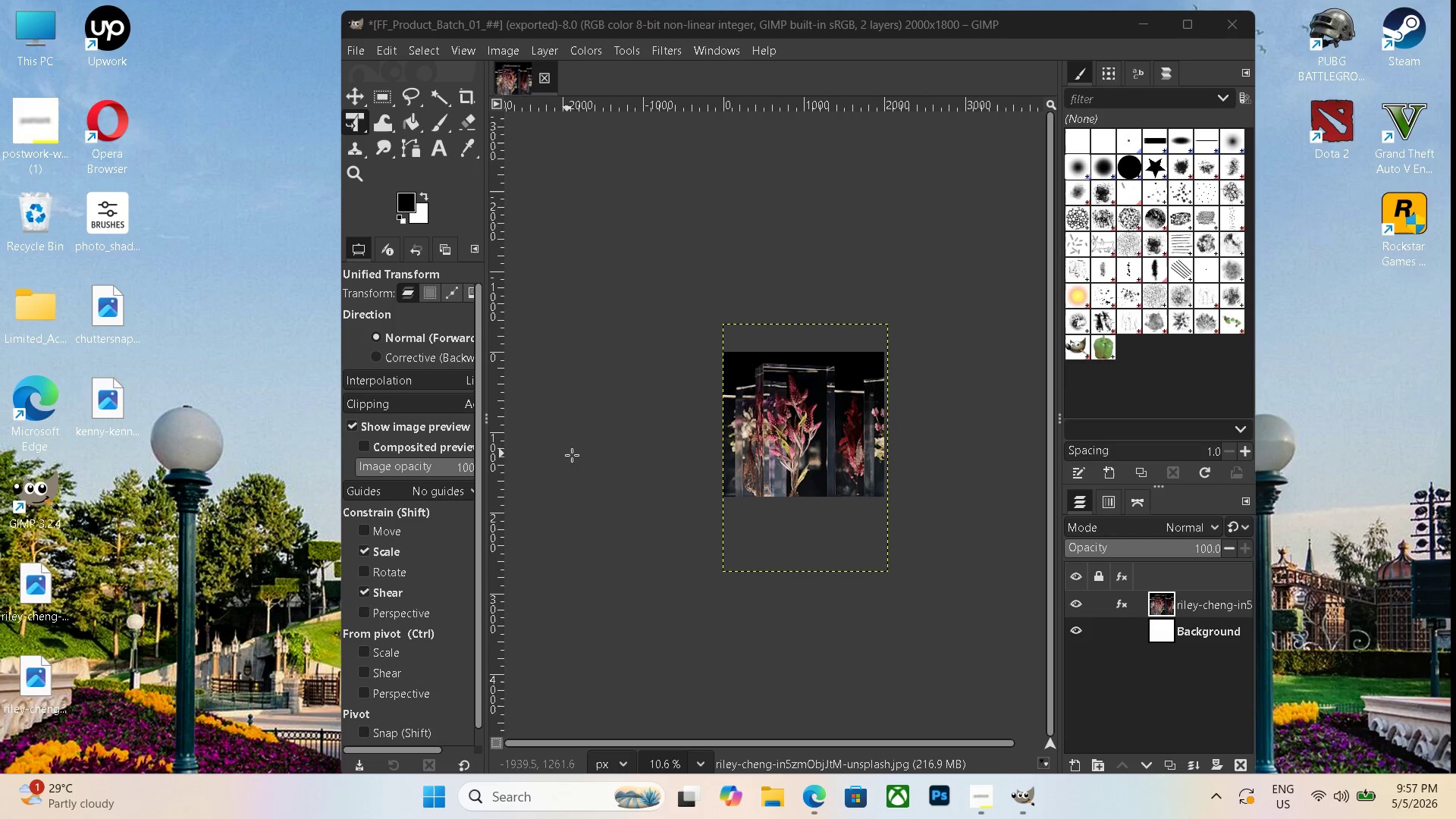 
left_click([563, 483])
 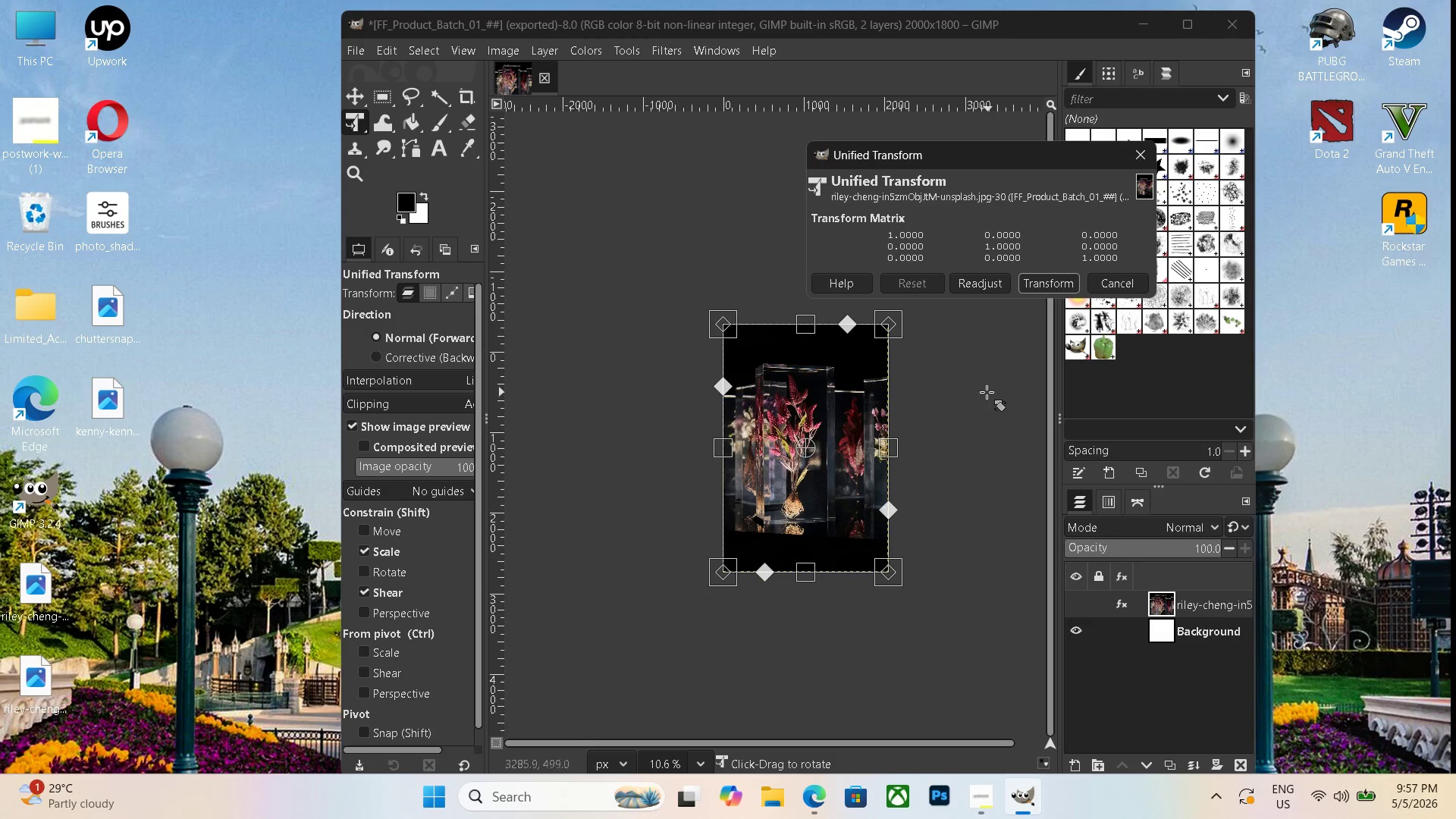 
key(Enter)
 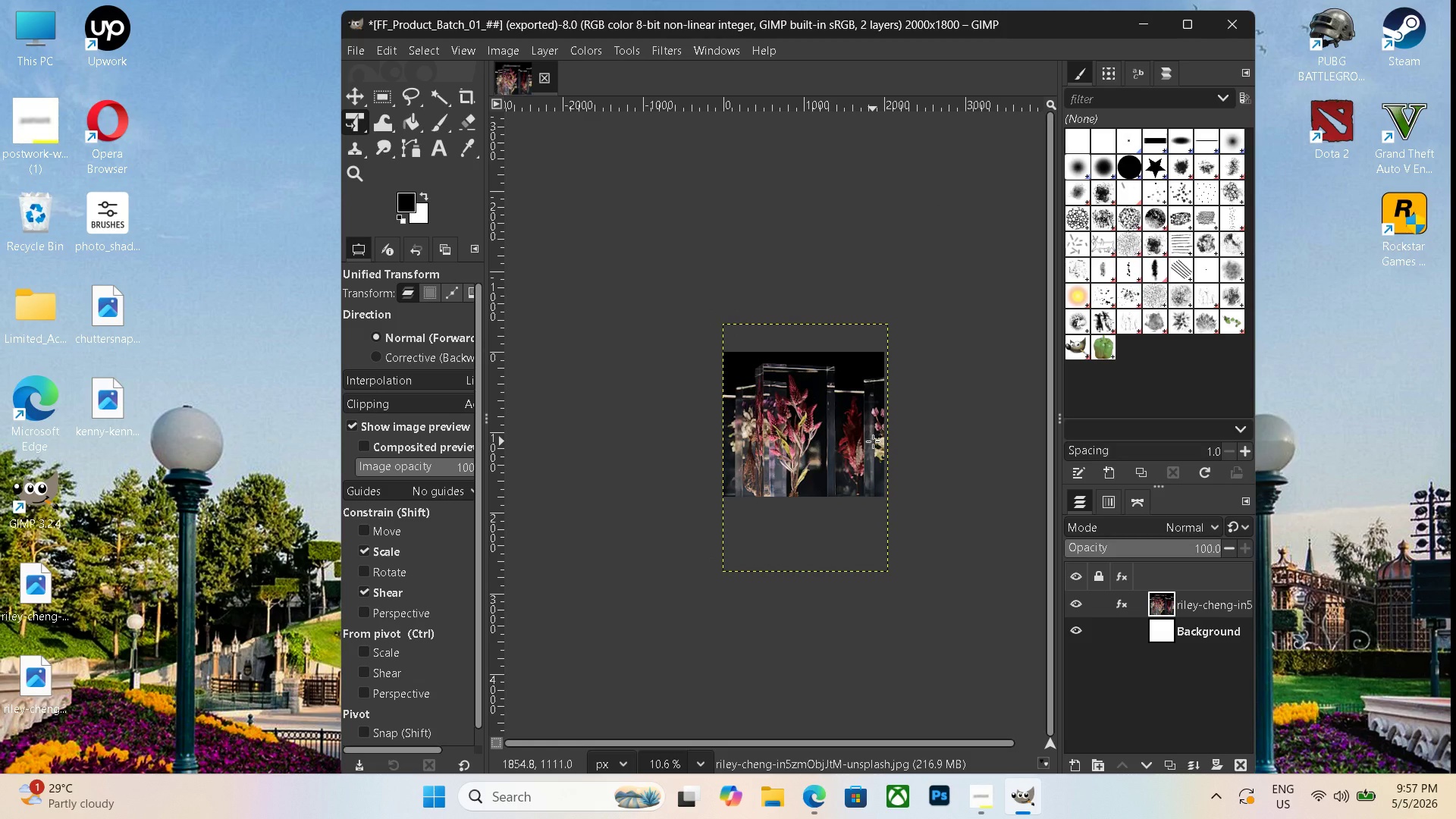 
key(Control+Shift+E)
 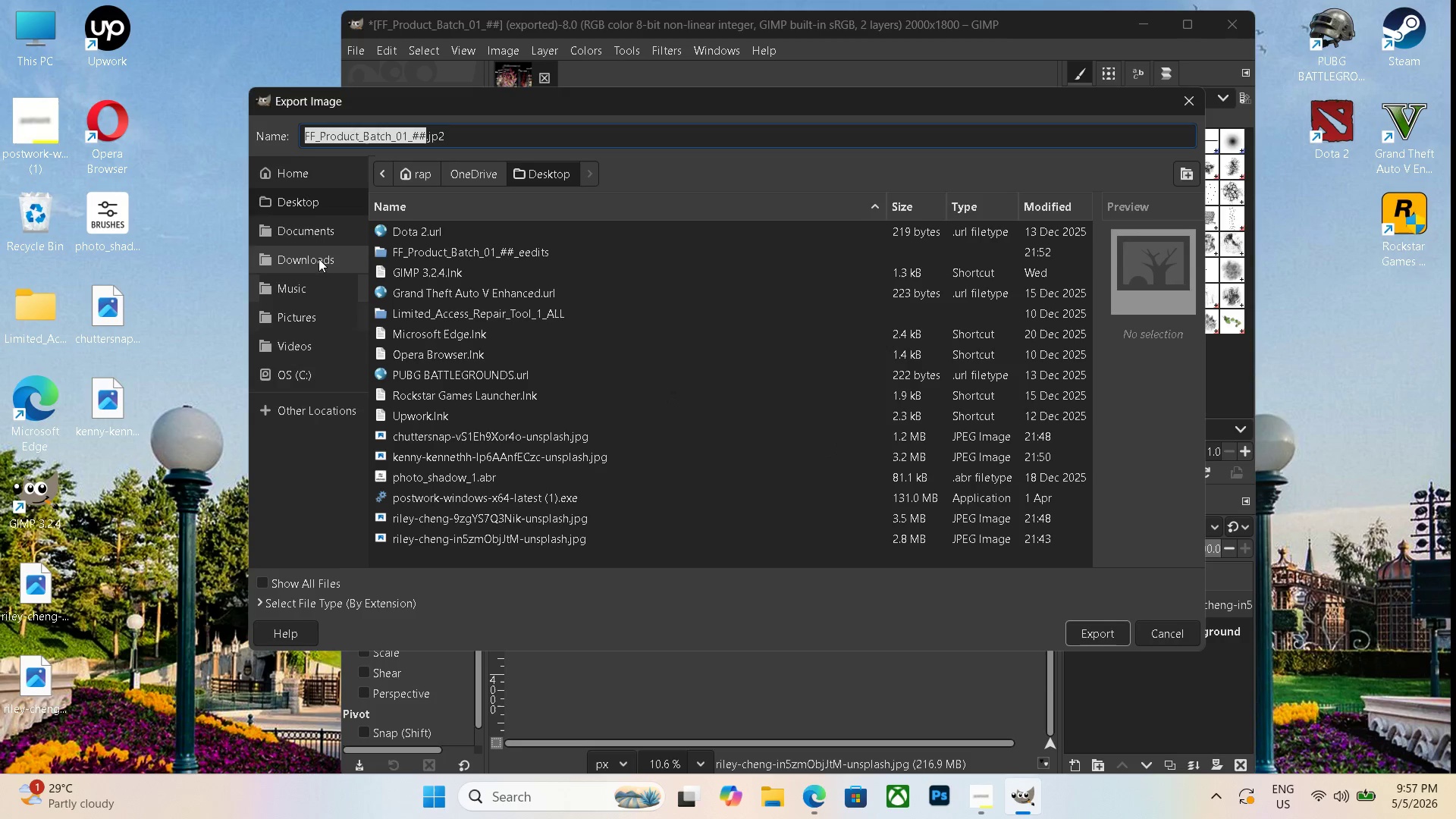 
left_click([309, 234])
 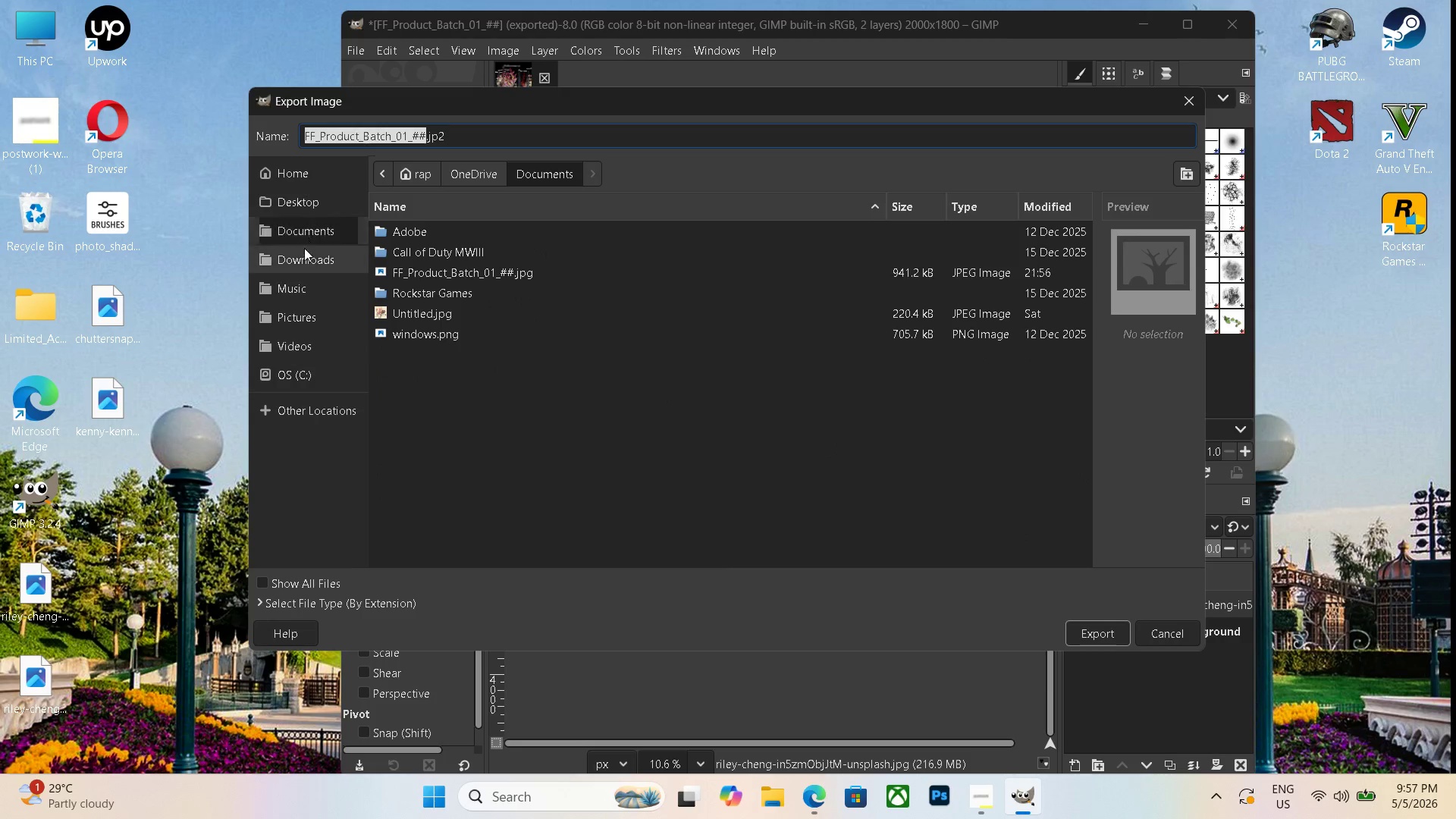 
left_click([304, 249])
 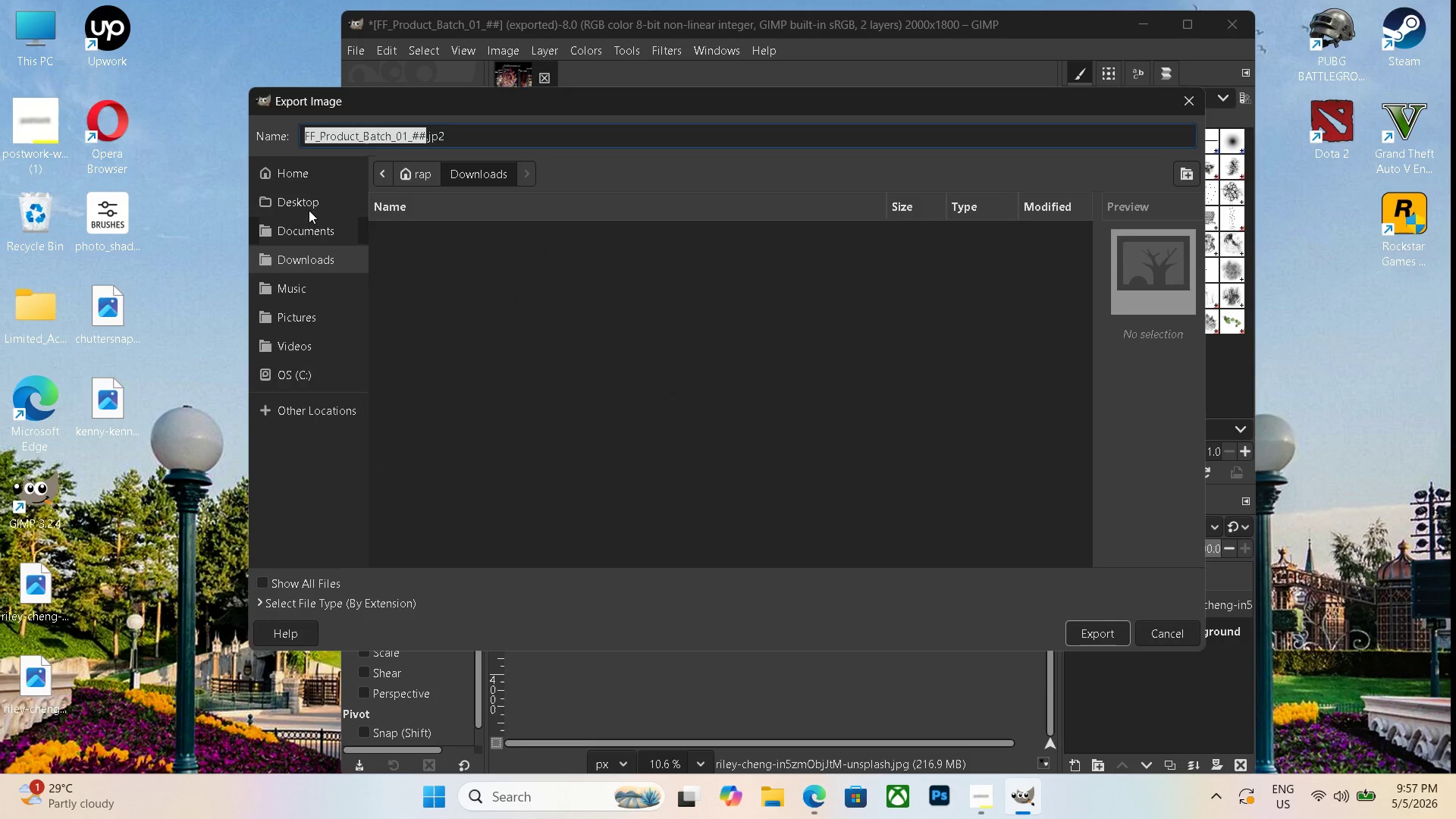 
double_click([309, 206])
 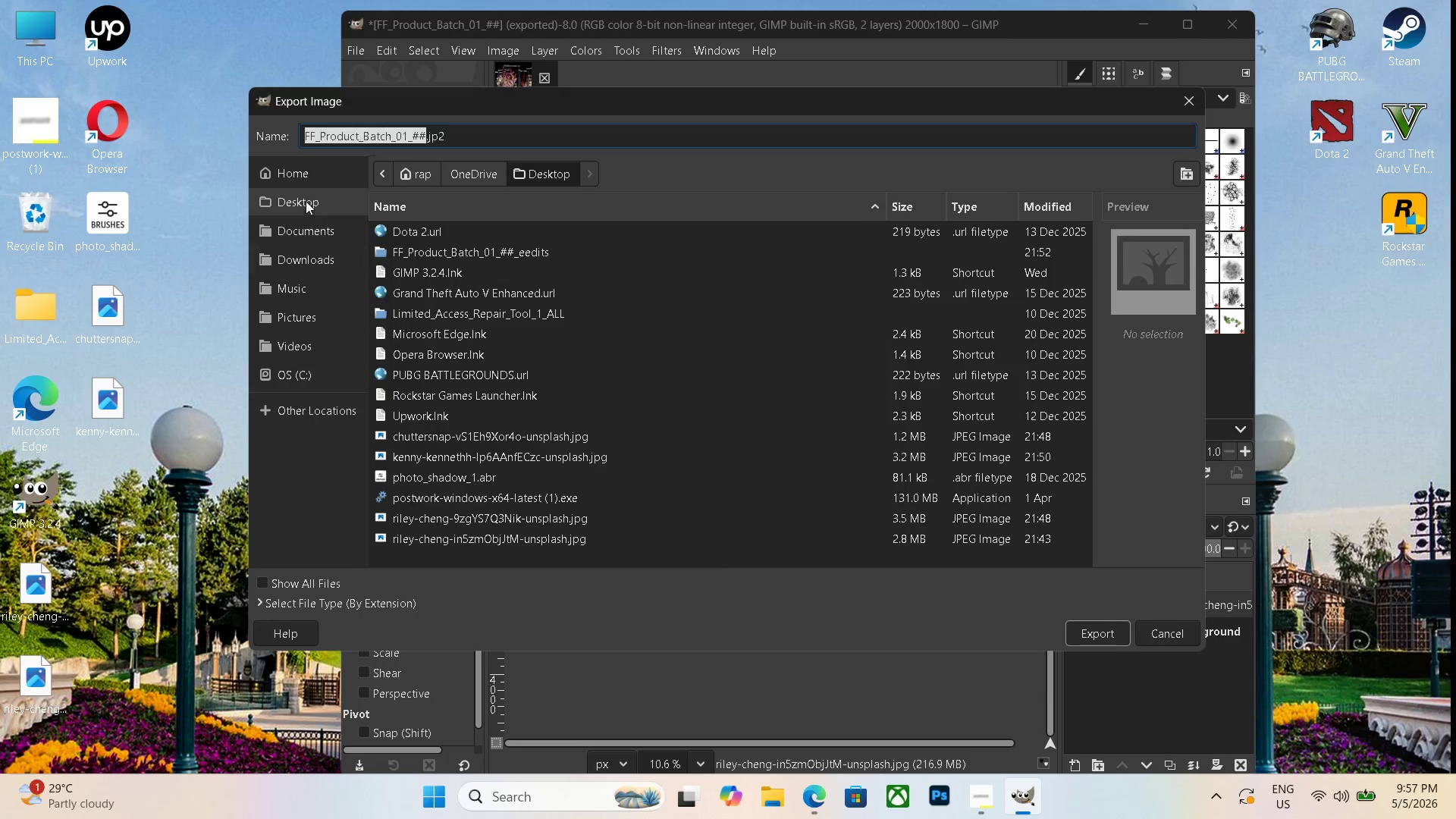 
triple_click([306, 201])
 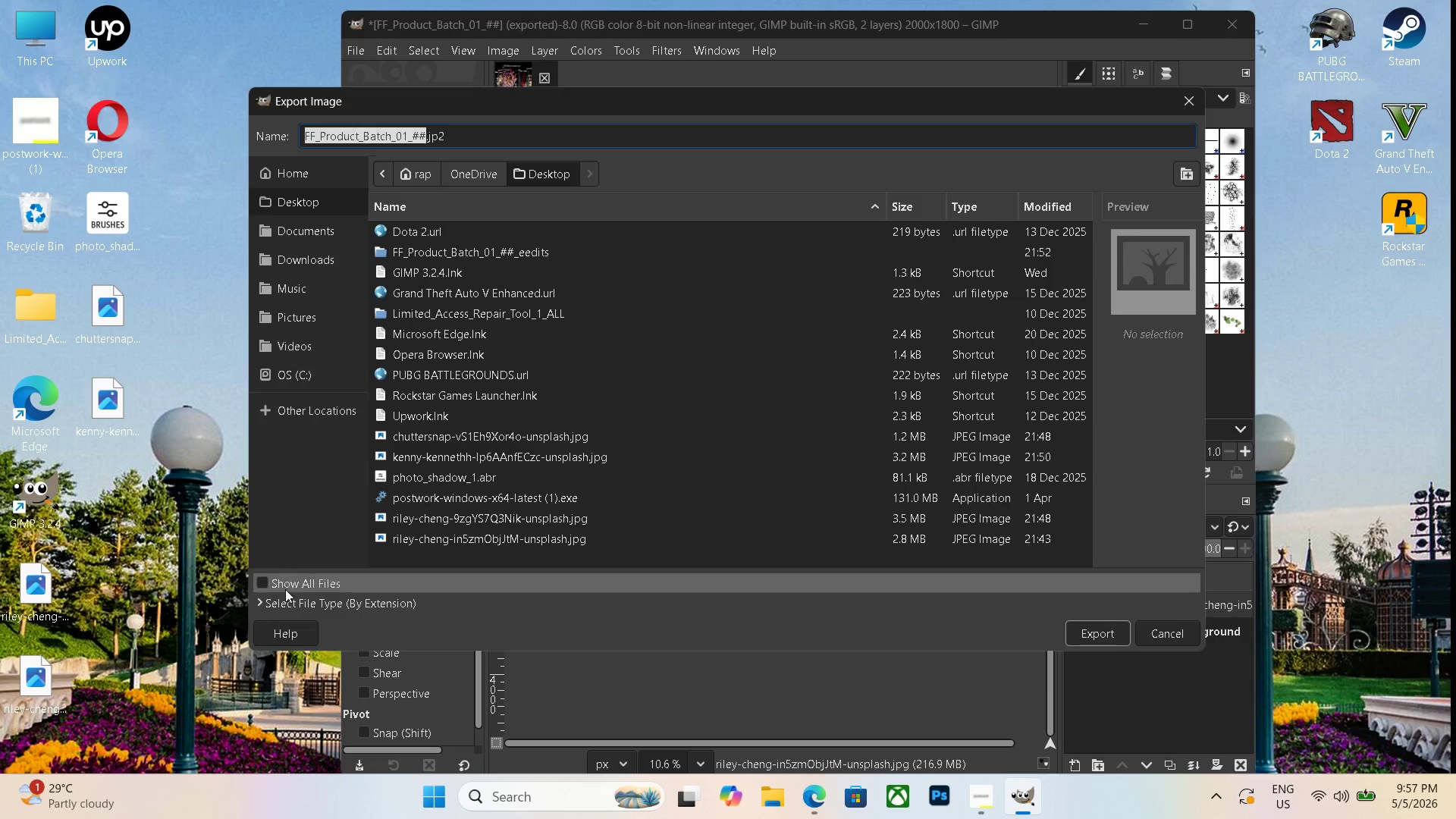 
left_click([284, 598])
 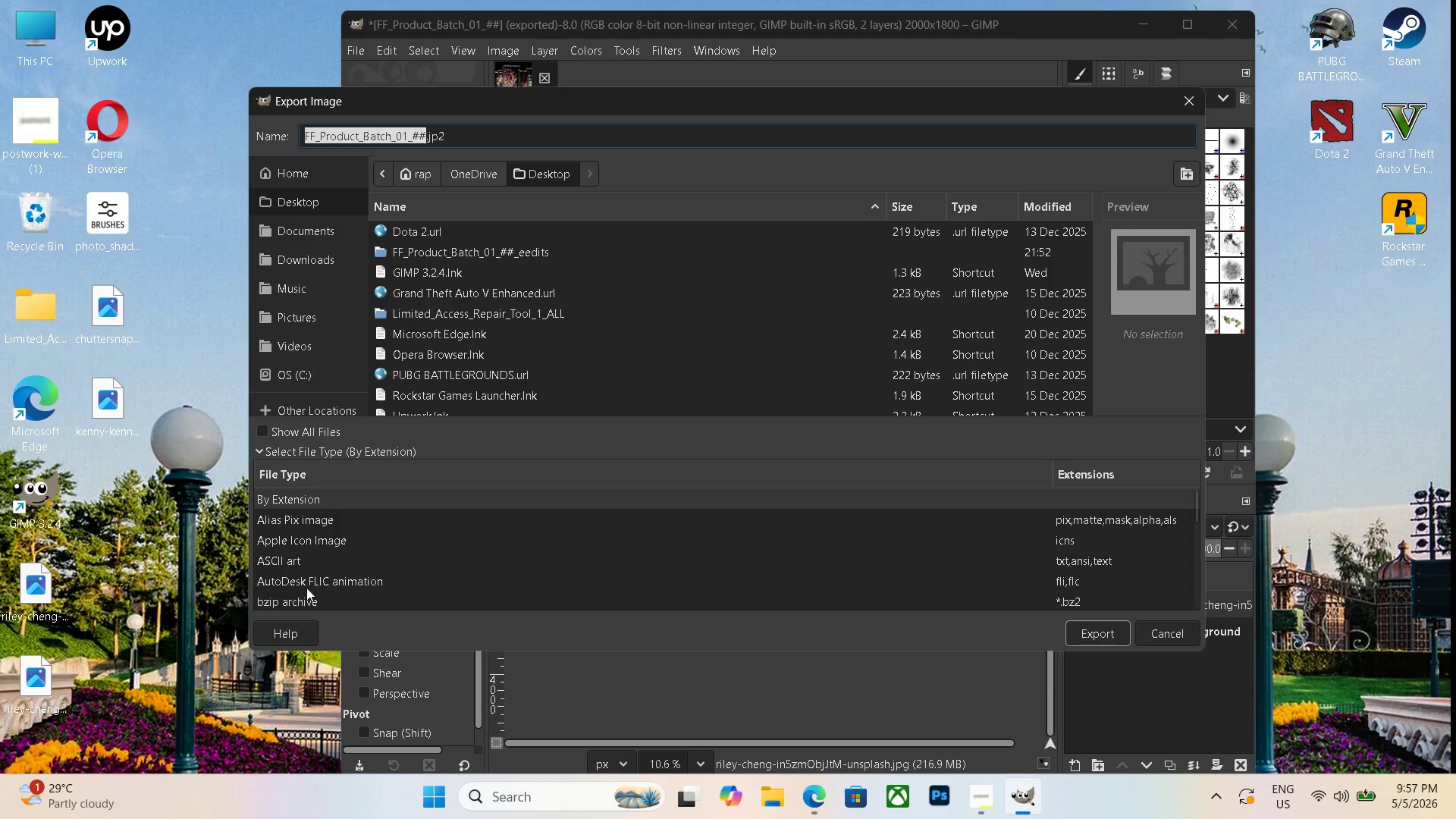 
scroll: coordinate [323, 571], scroll_direction: down, amount: 1.0
 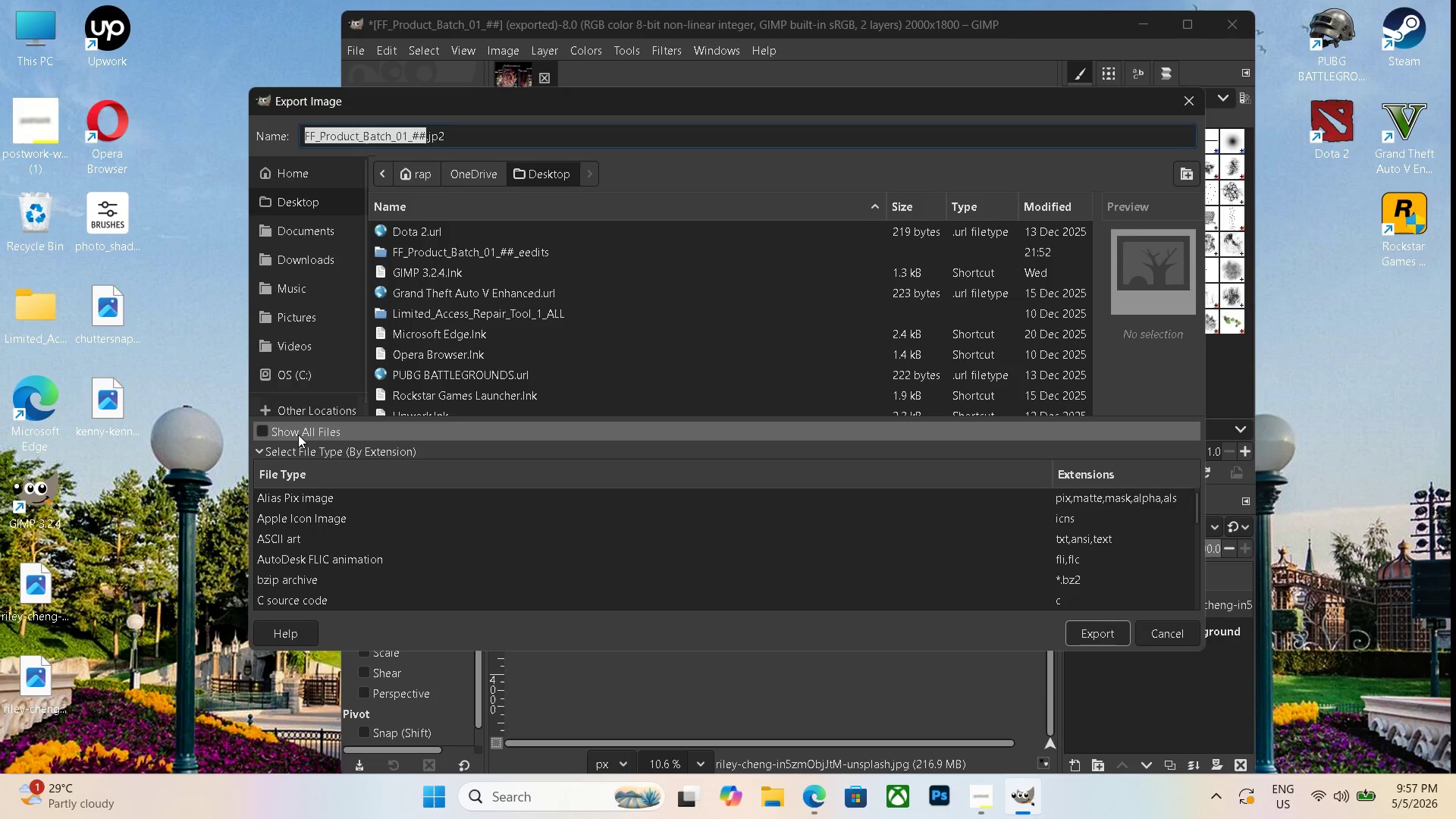 
left_click([297, 435])
 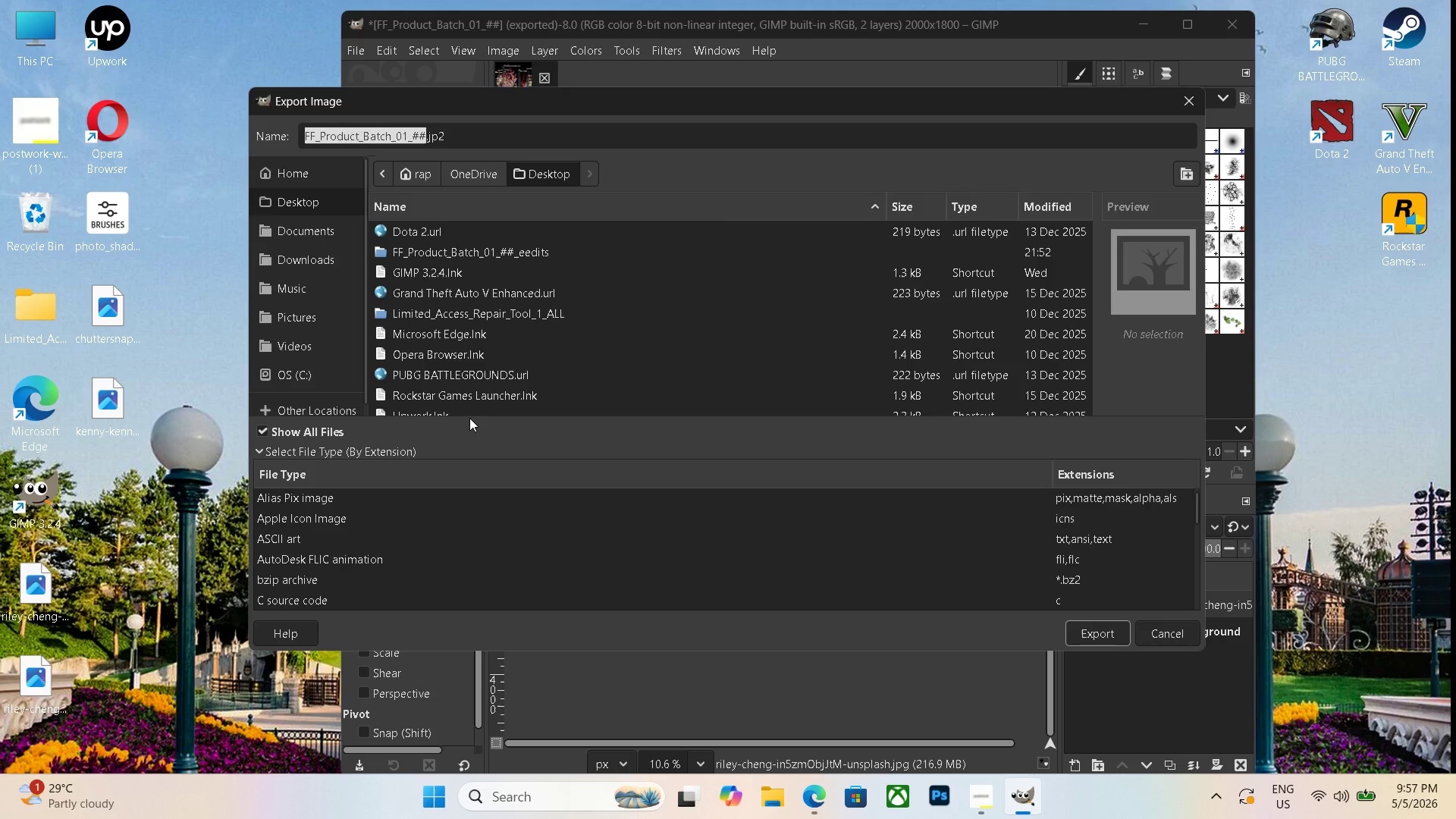 
left_click([620, 381])
 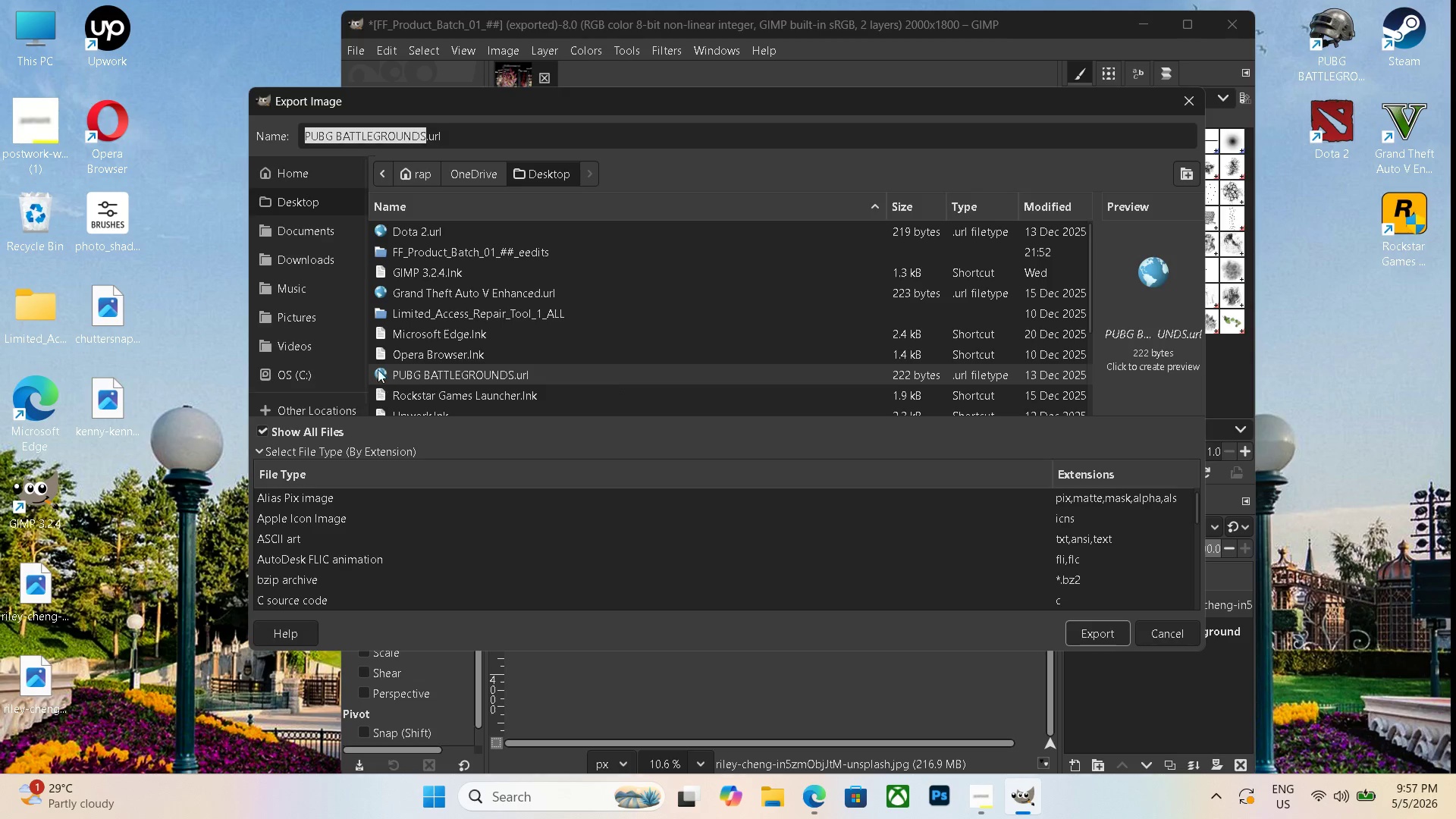 
left_click([355, 347])
 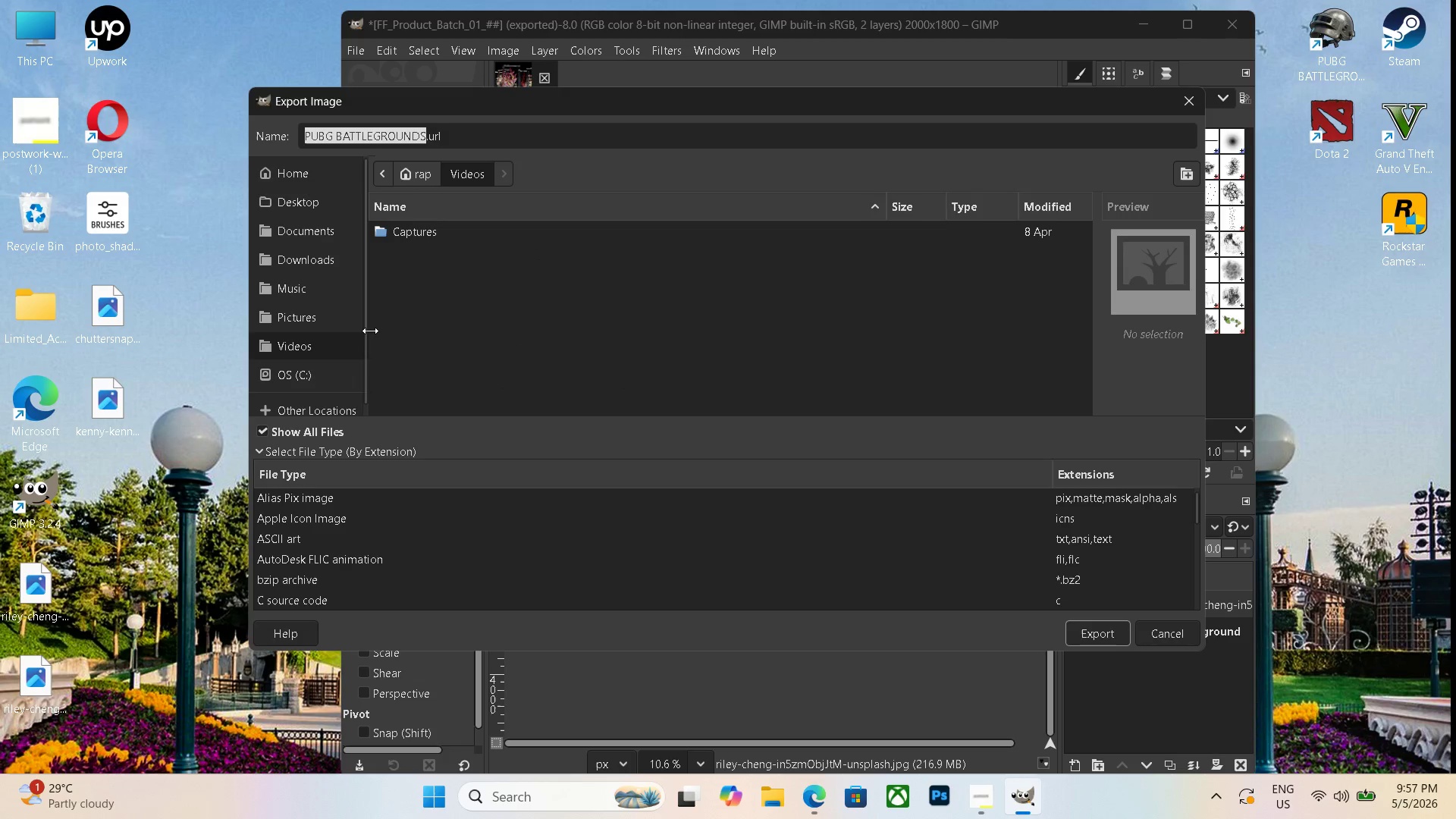 
key(Backspace)
 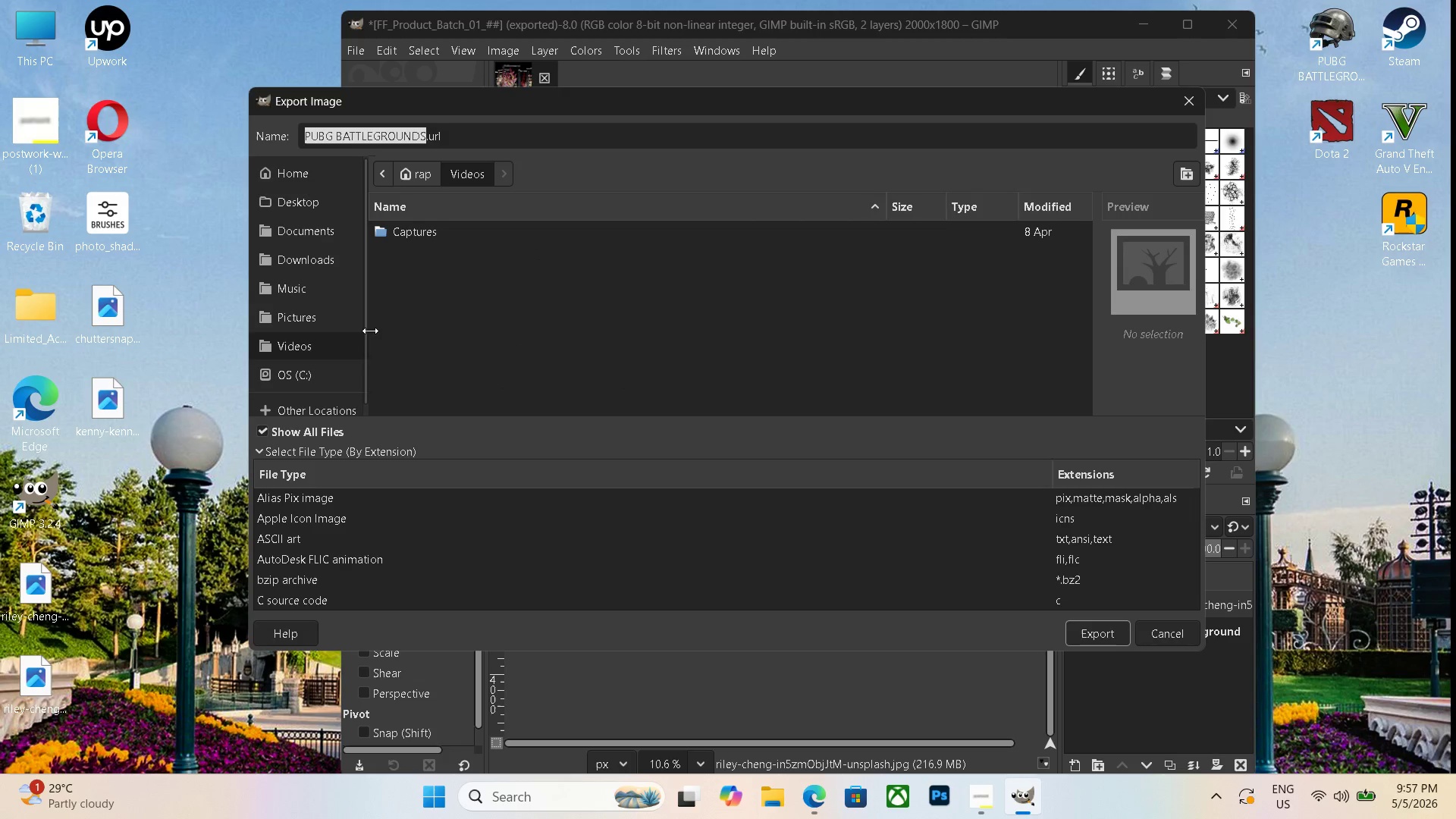 
key(F12)
 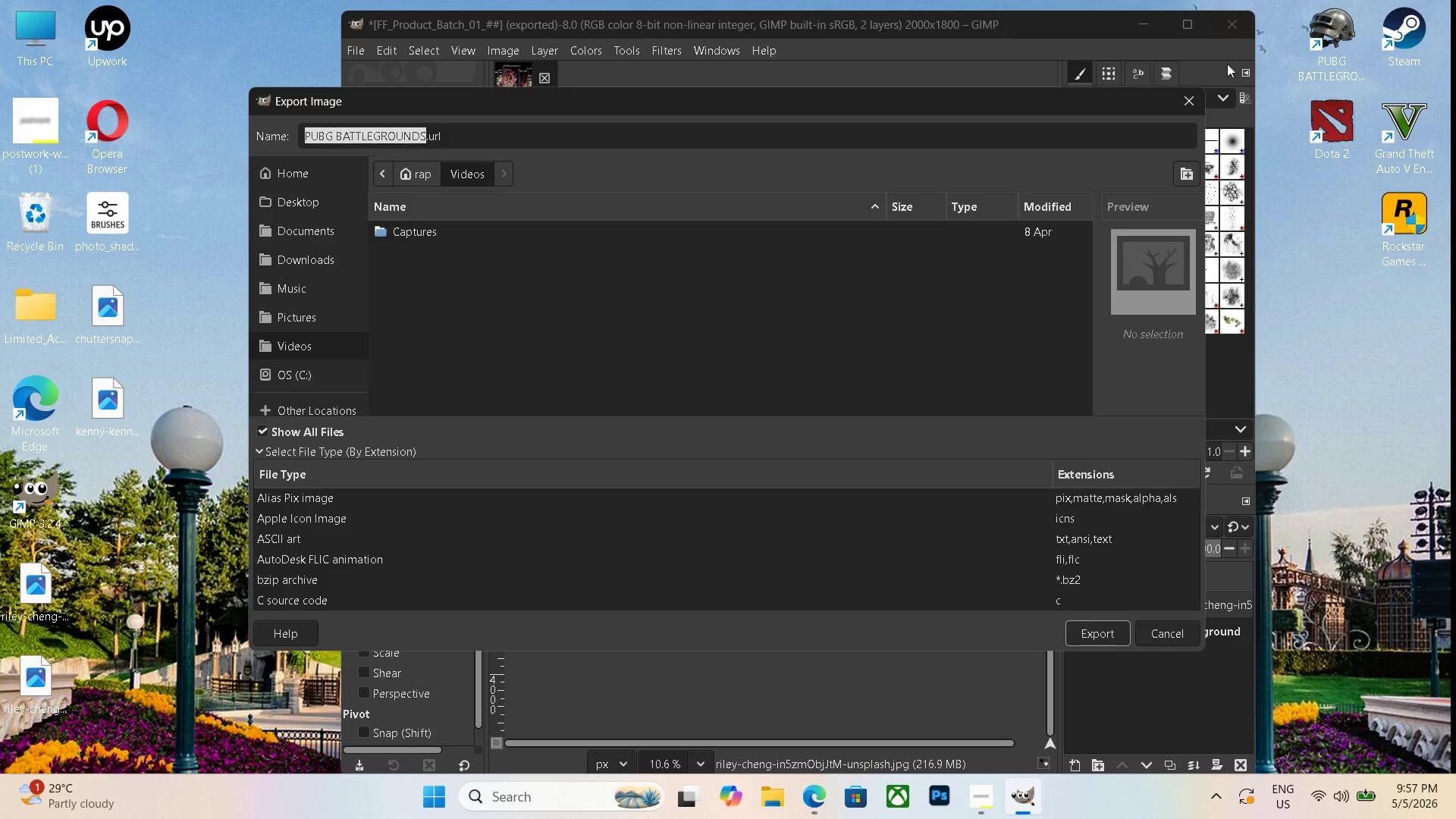 
left_click([1185, 100])
 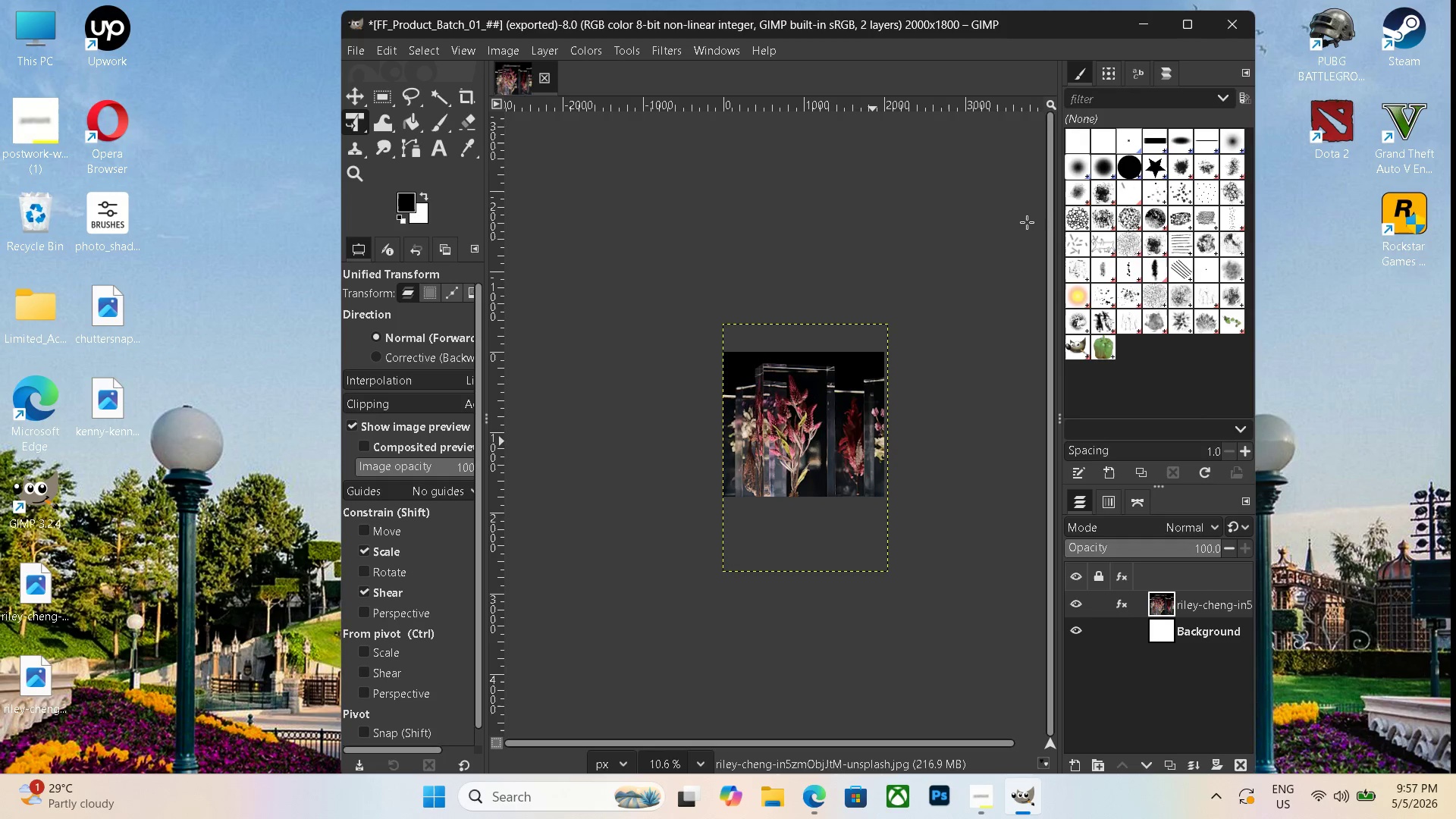 
key(Control+Shift+E)
 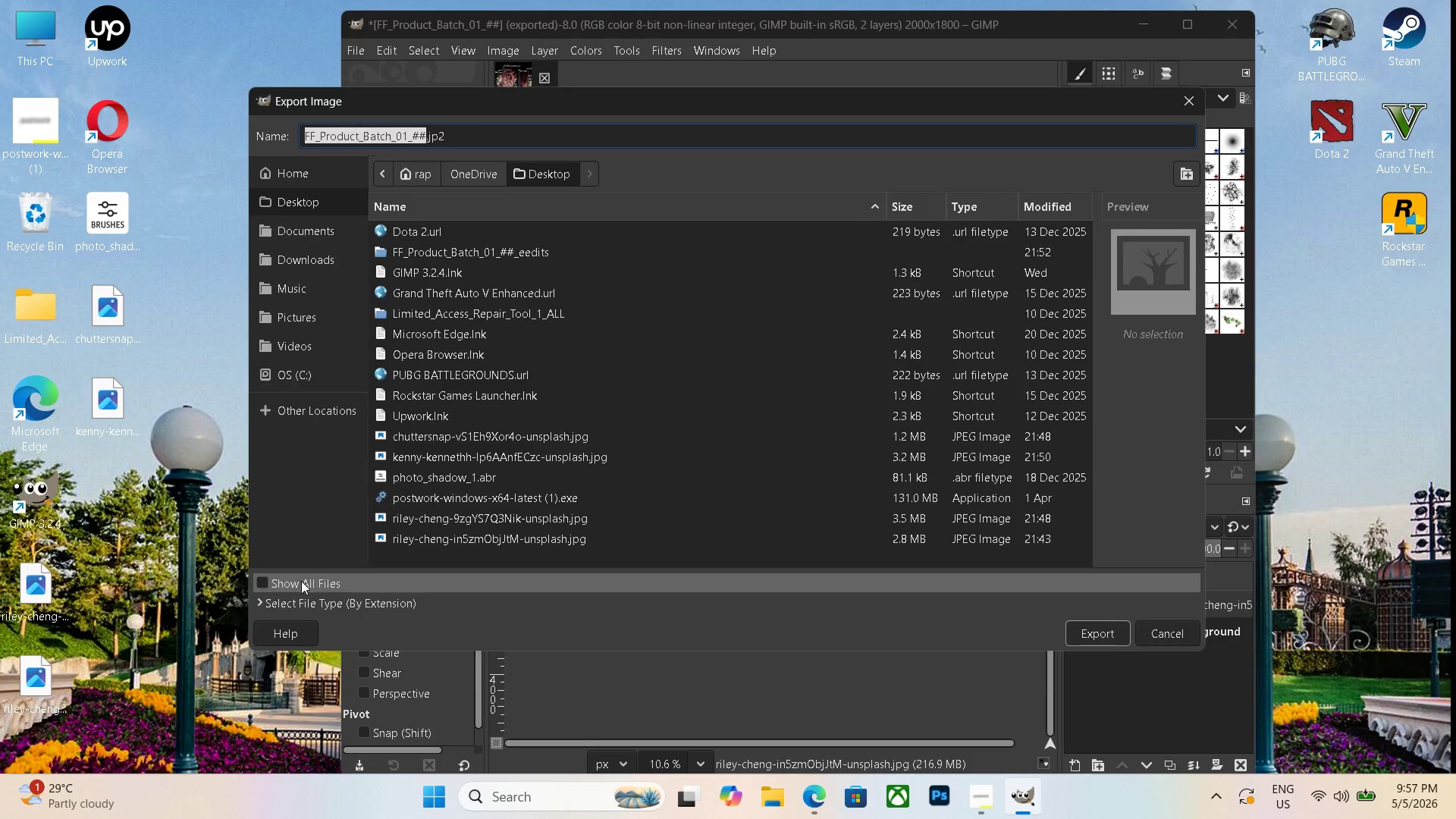 
left_click([269, 579])
 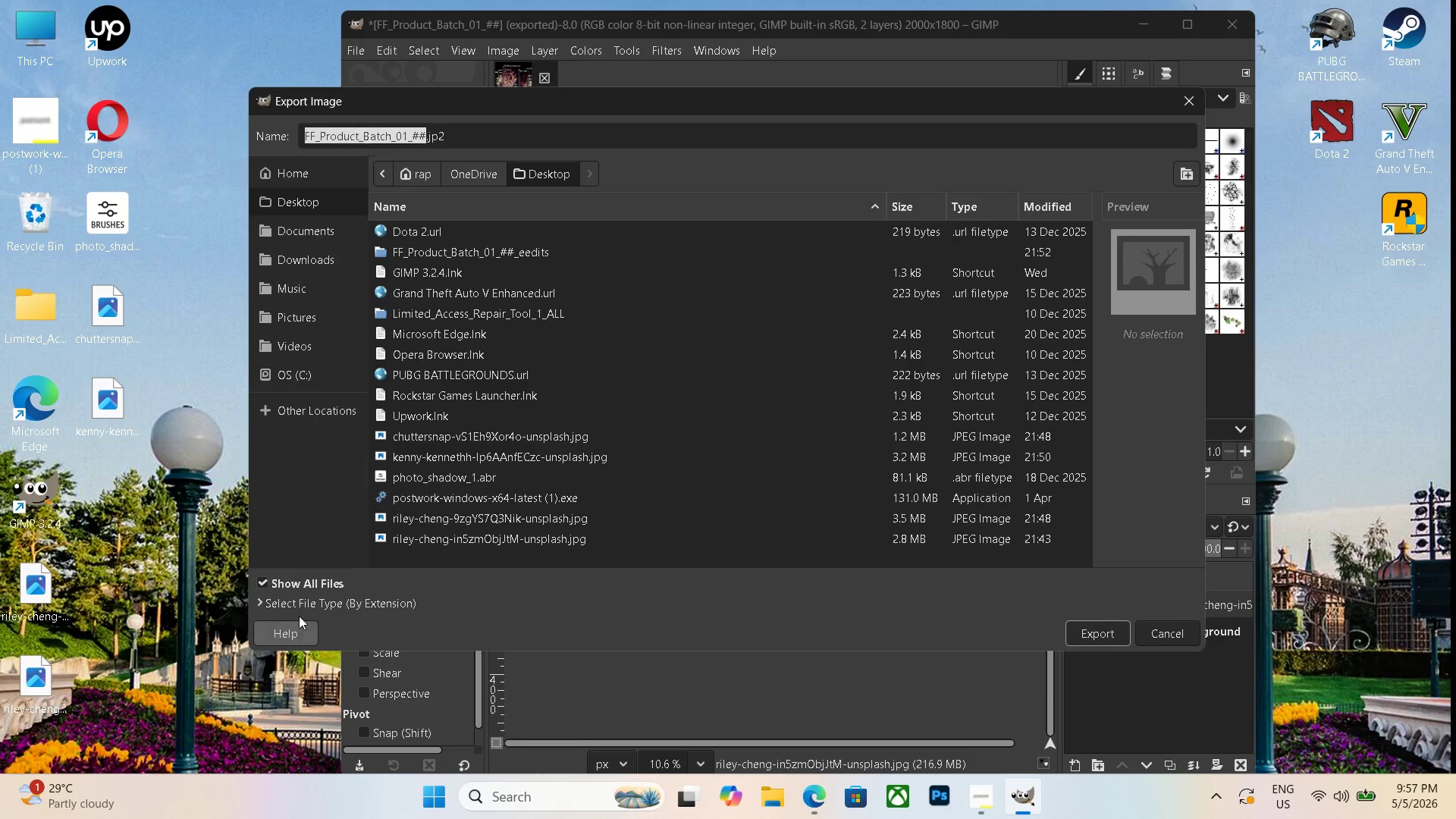 
left_click([314, 605])
 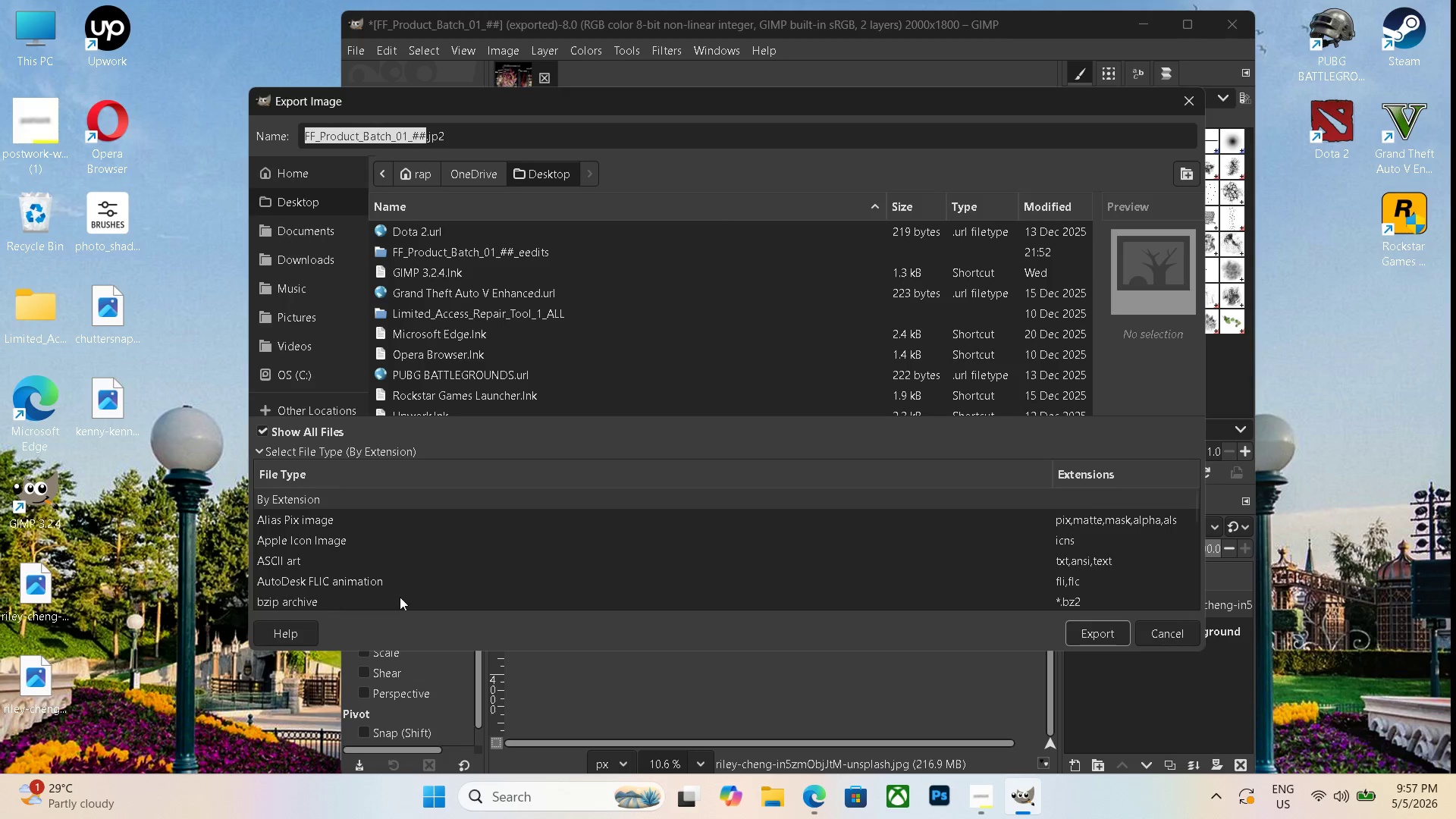 
scroll: coordinate [341, 580], scroll_direction: down, amount: 22.0
 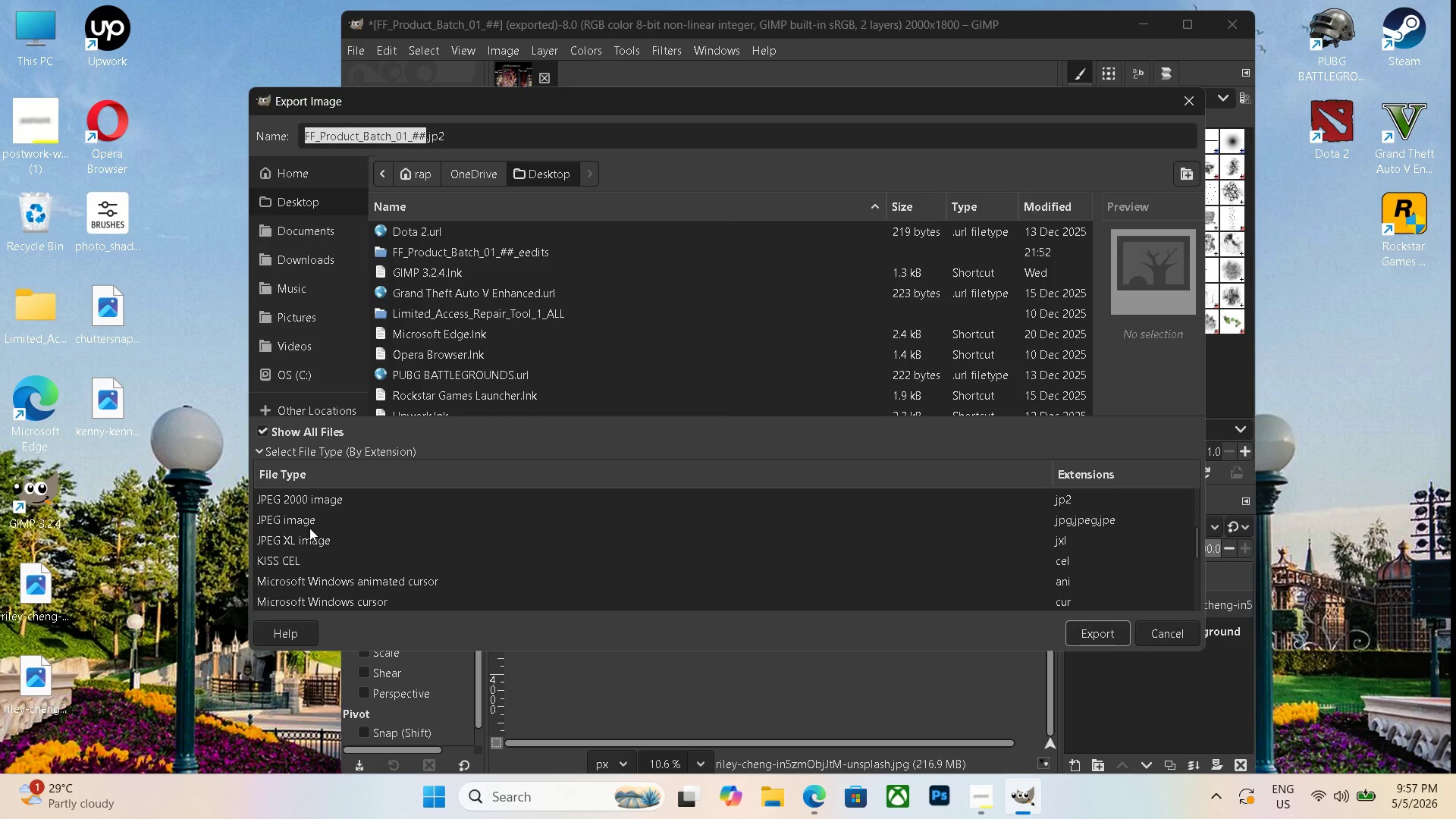 
left_click([306, 520])
 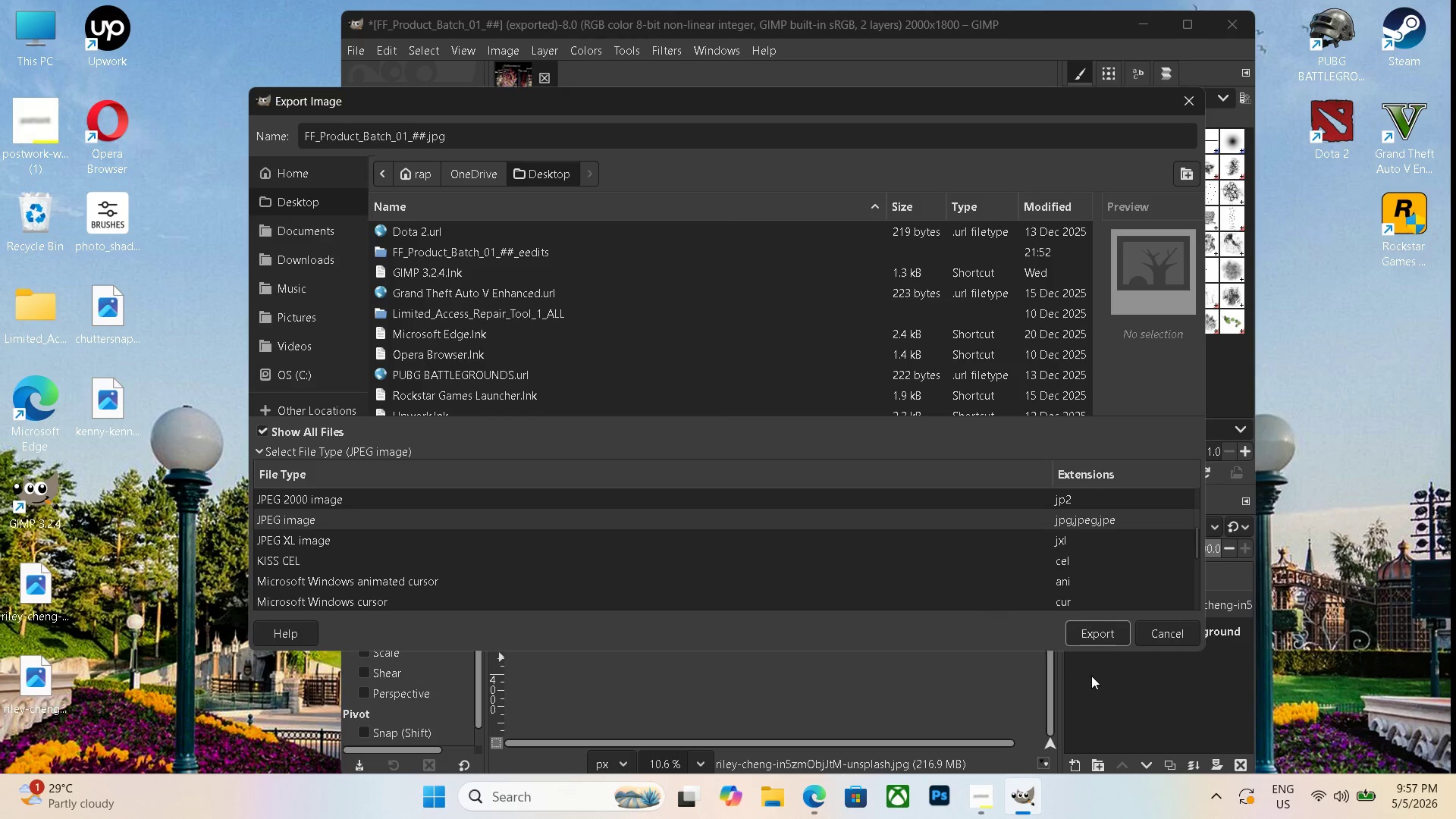 
left_click([1094, 638])
 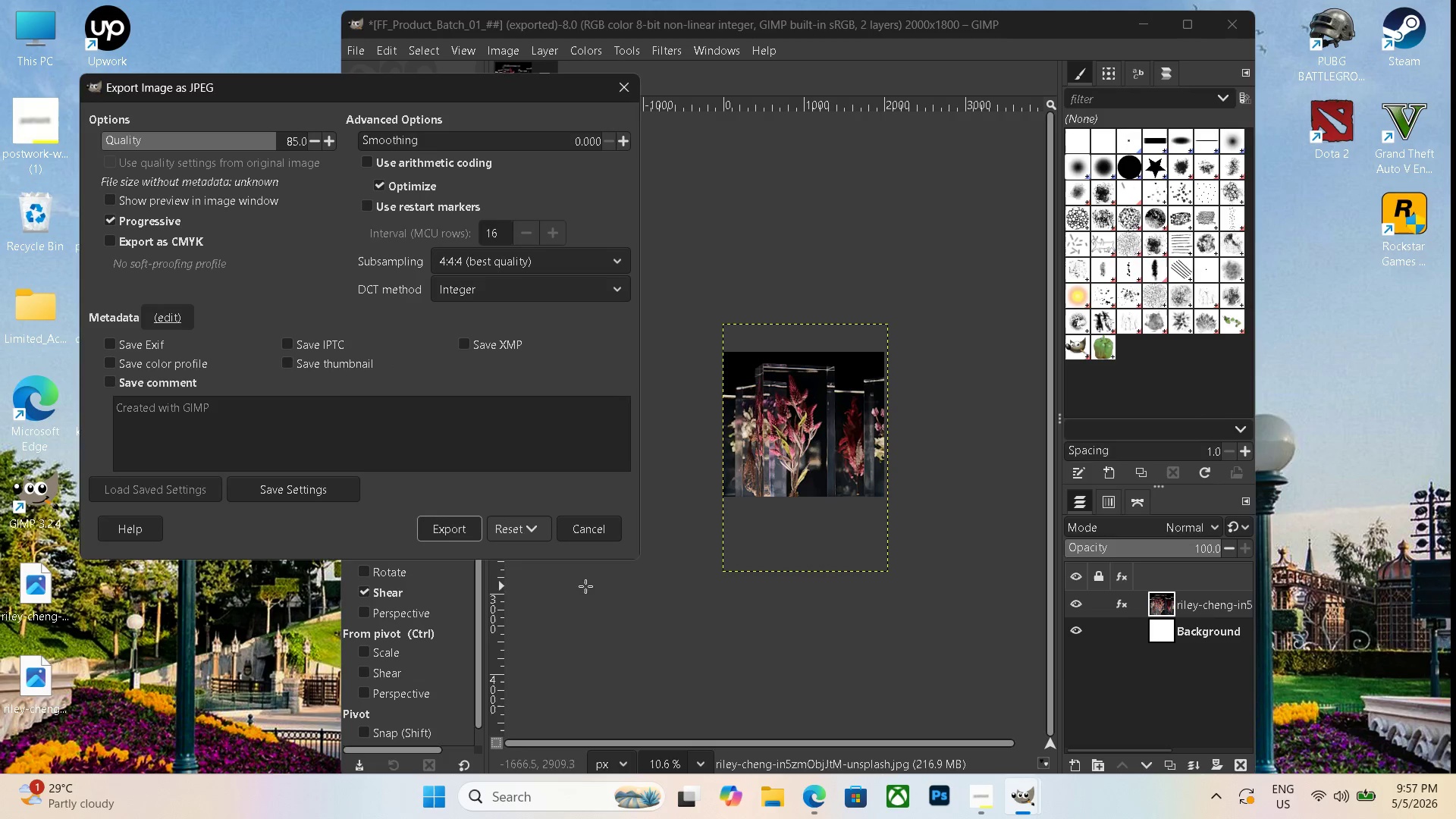 
mouse_move([470, 523])
 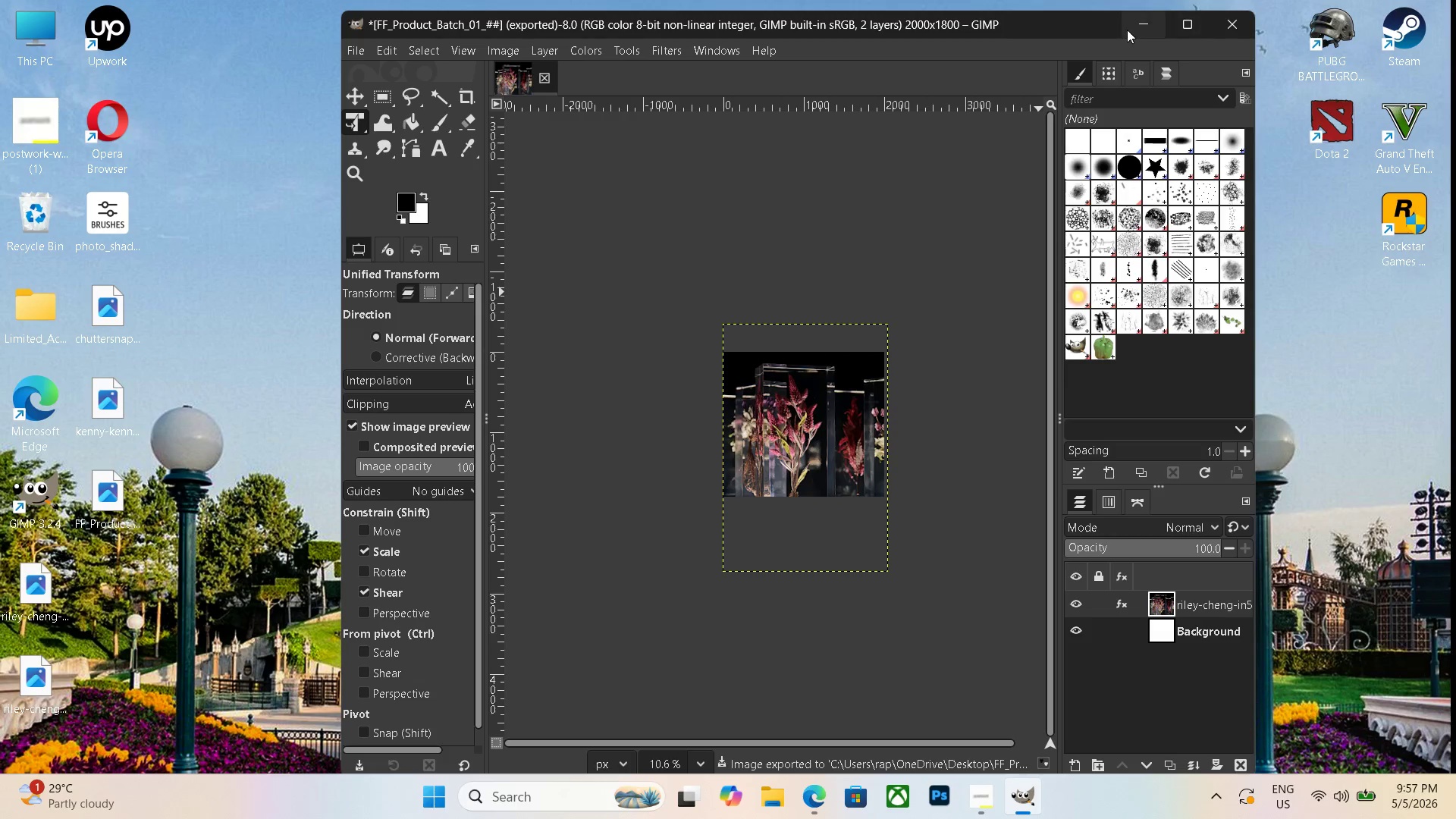 
left_click([1132, 30])
 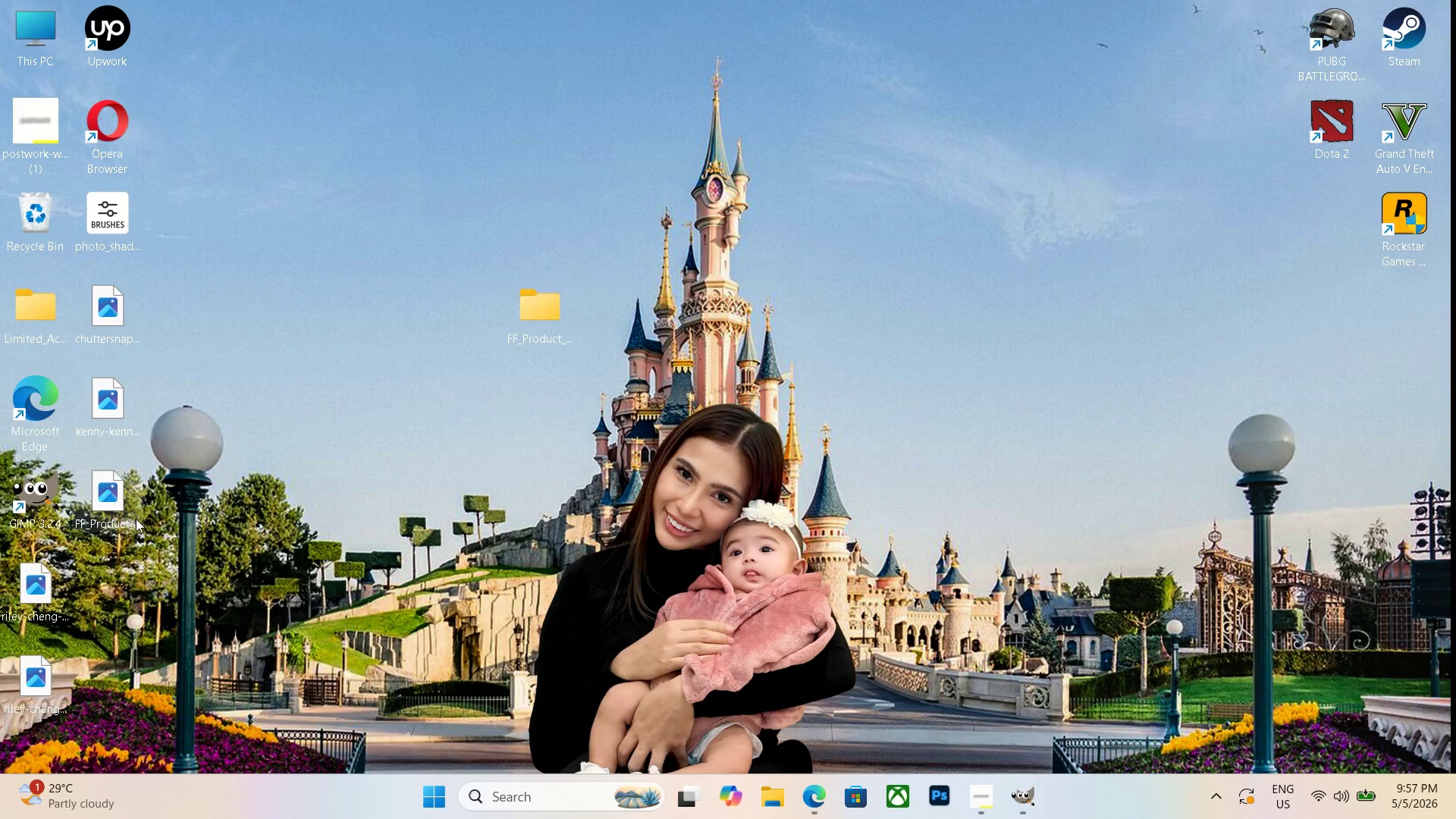 
left_click_drag(start_coordinate=[103, 513], to_coordinate=[542, 333])
 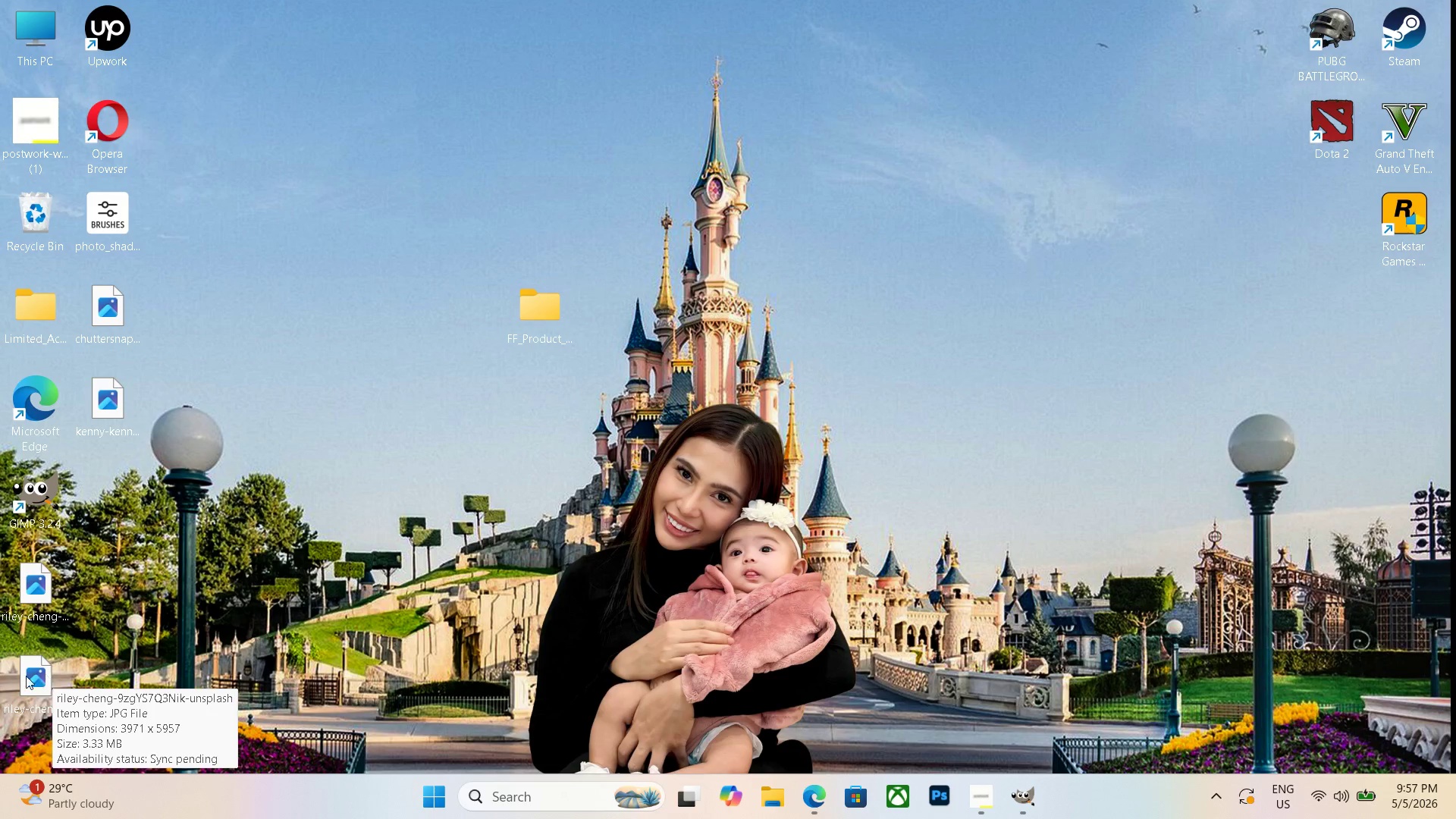 
left_click([32, 587])
 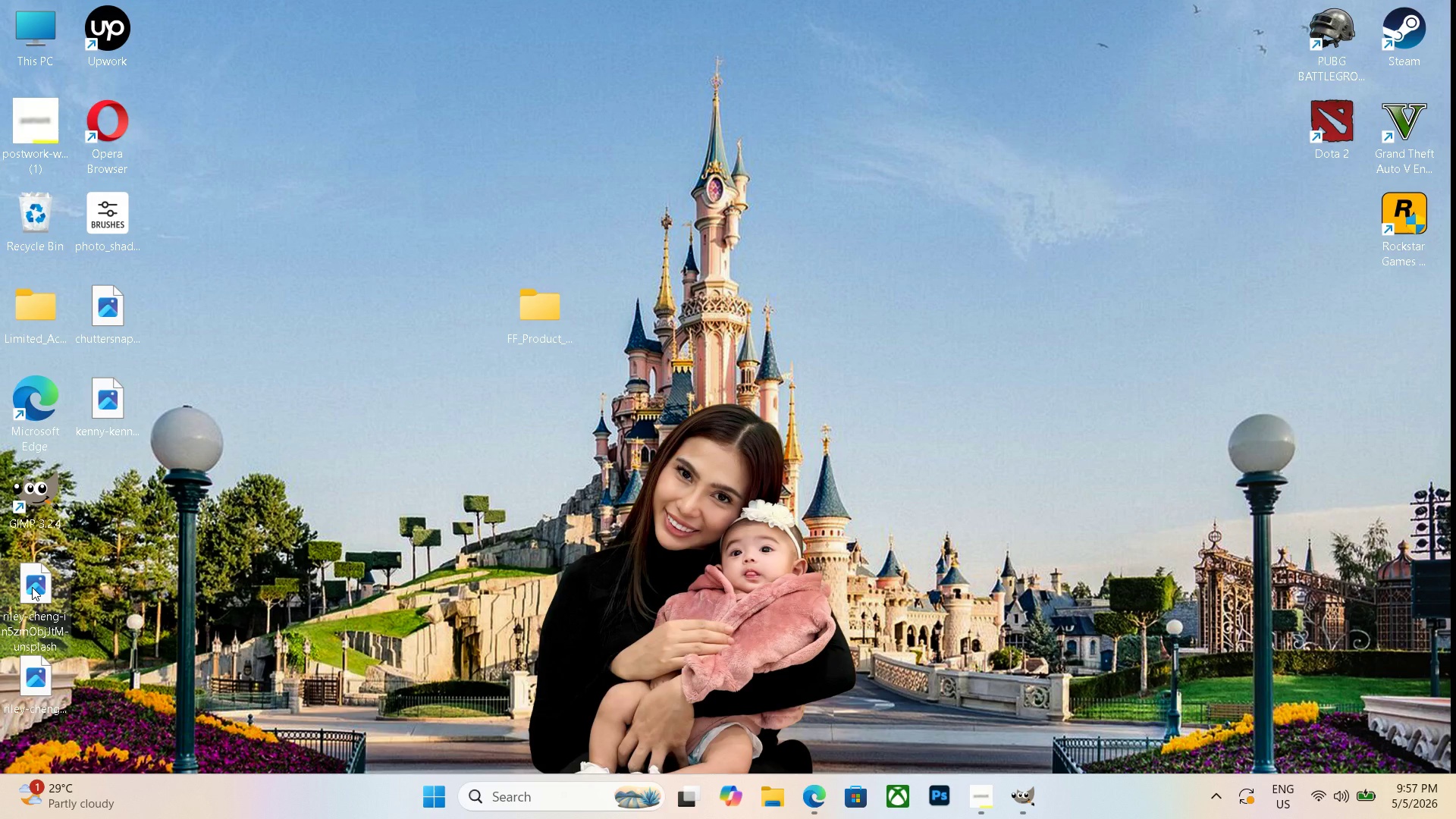 
double_click([32, 587])
 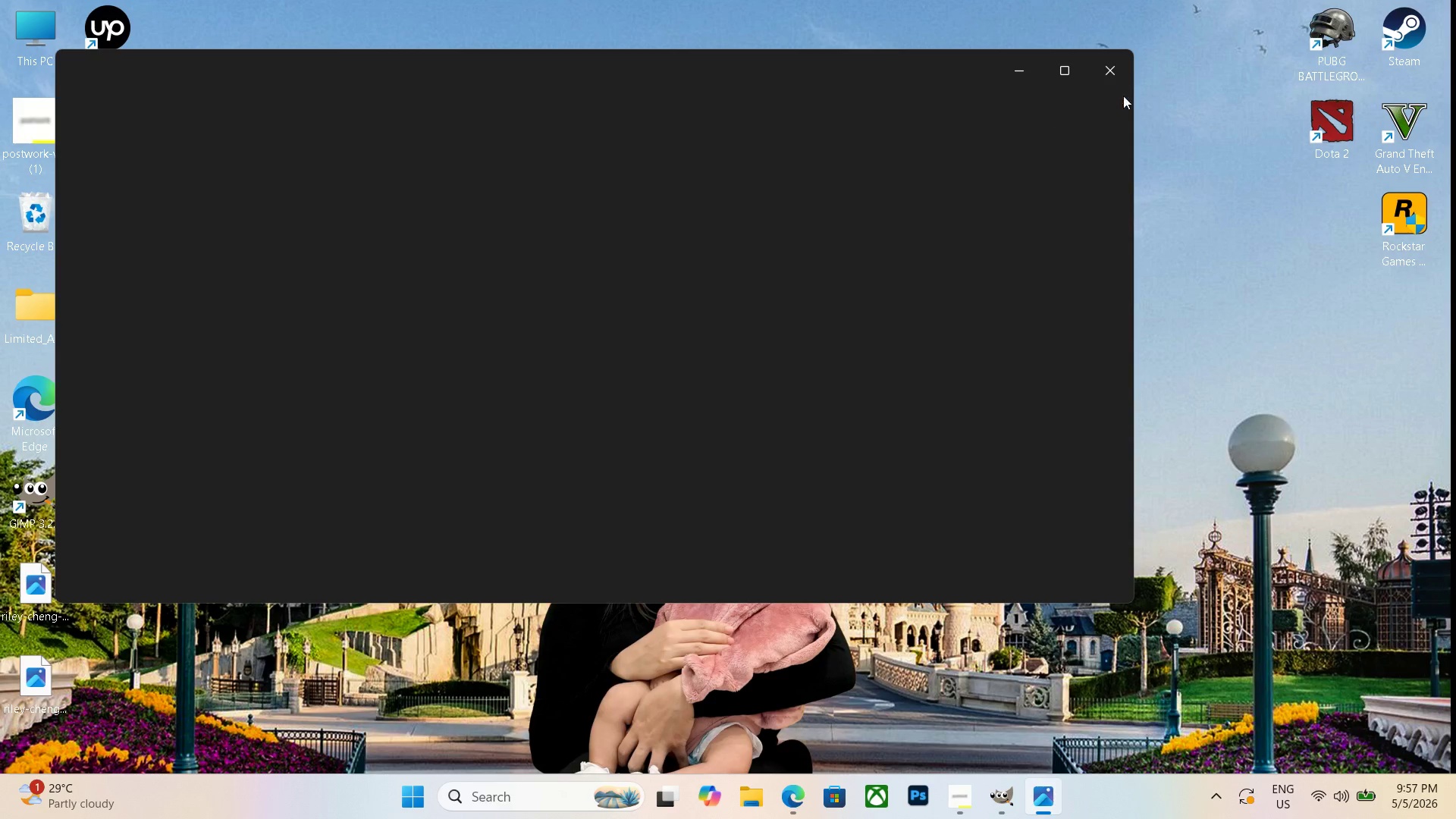 
left_click([1119, 74])
 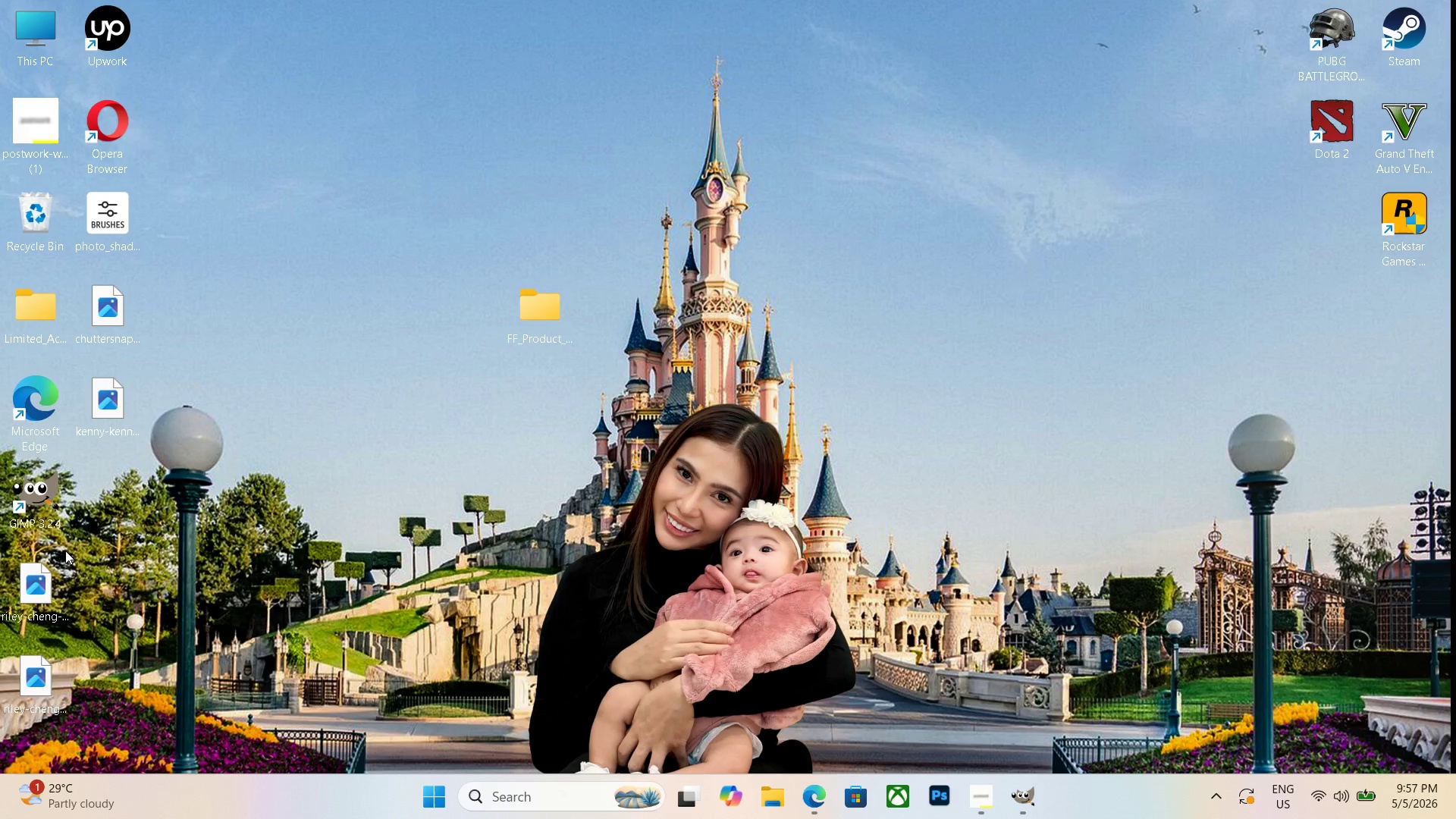 
left_click([36, 599])
 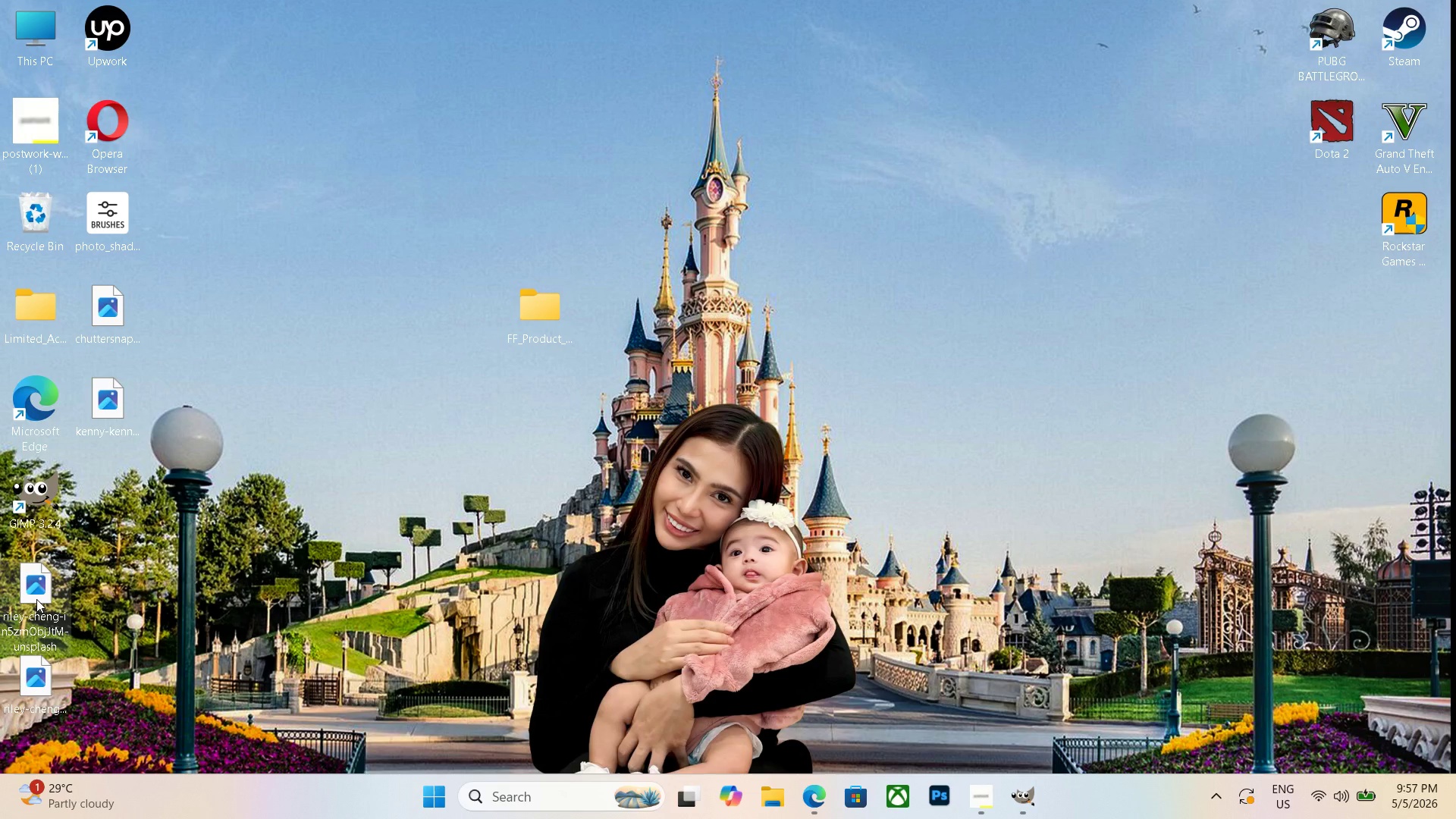 
key(Delete)
 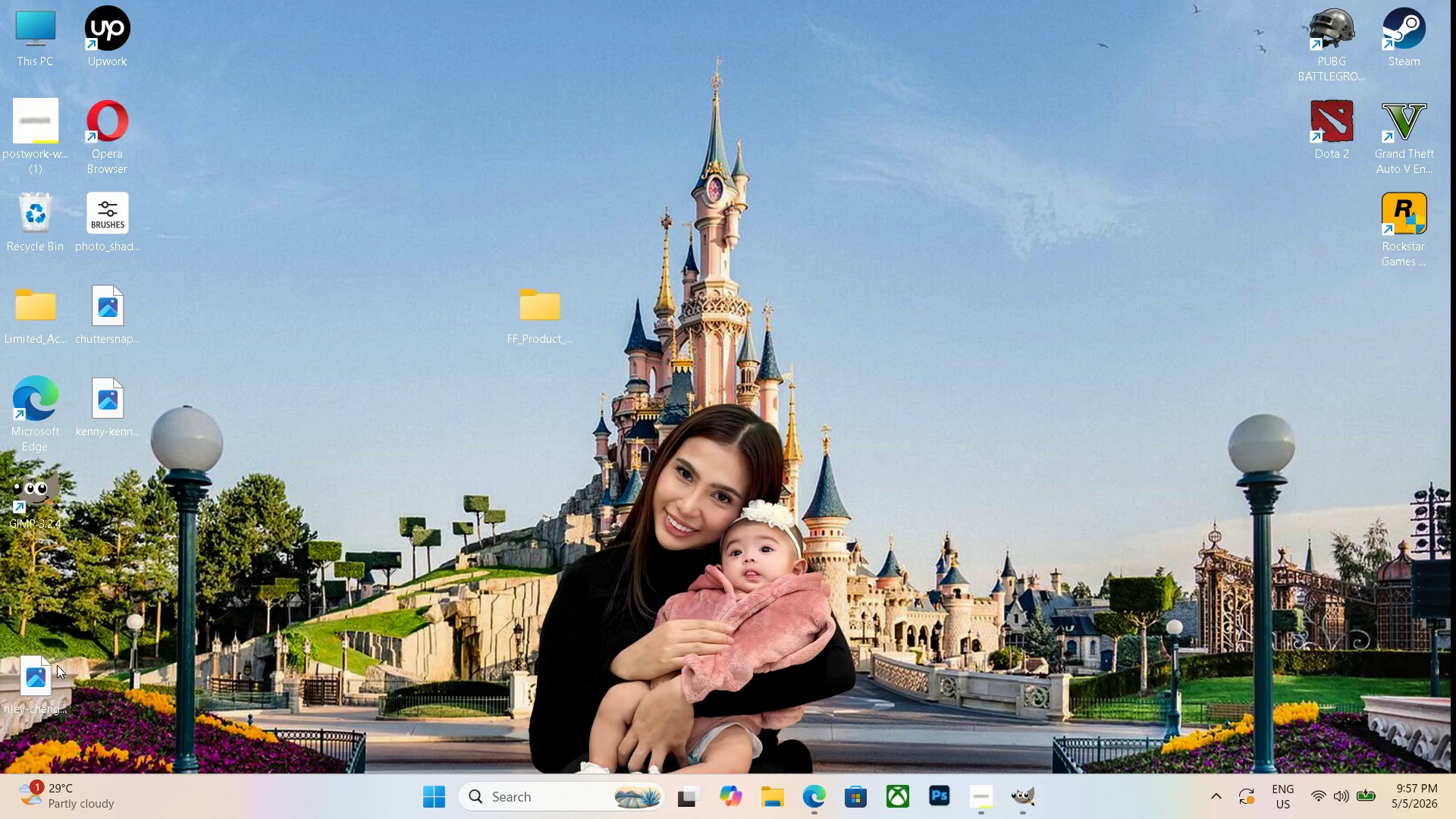 
left_click_drag(start_coordinate=[24, 677], to_coordinate=[20, 560])
 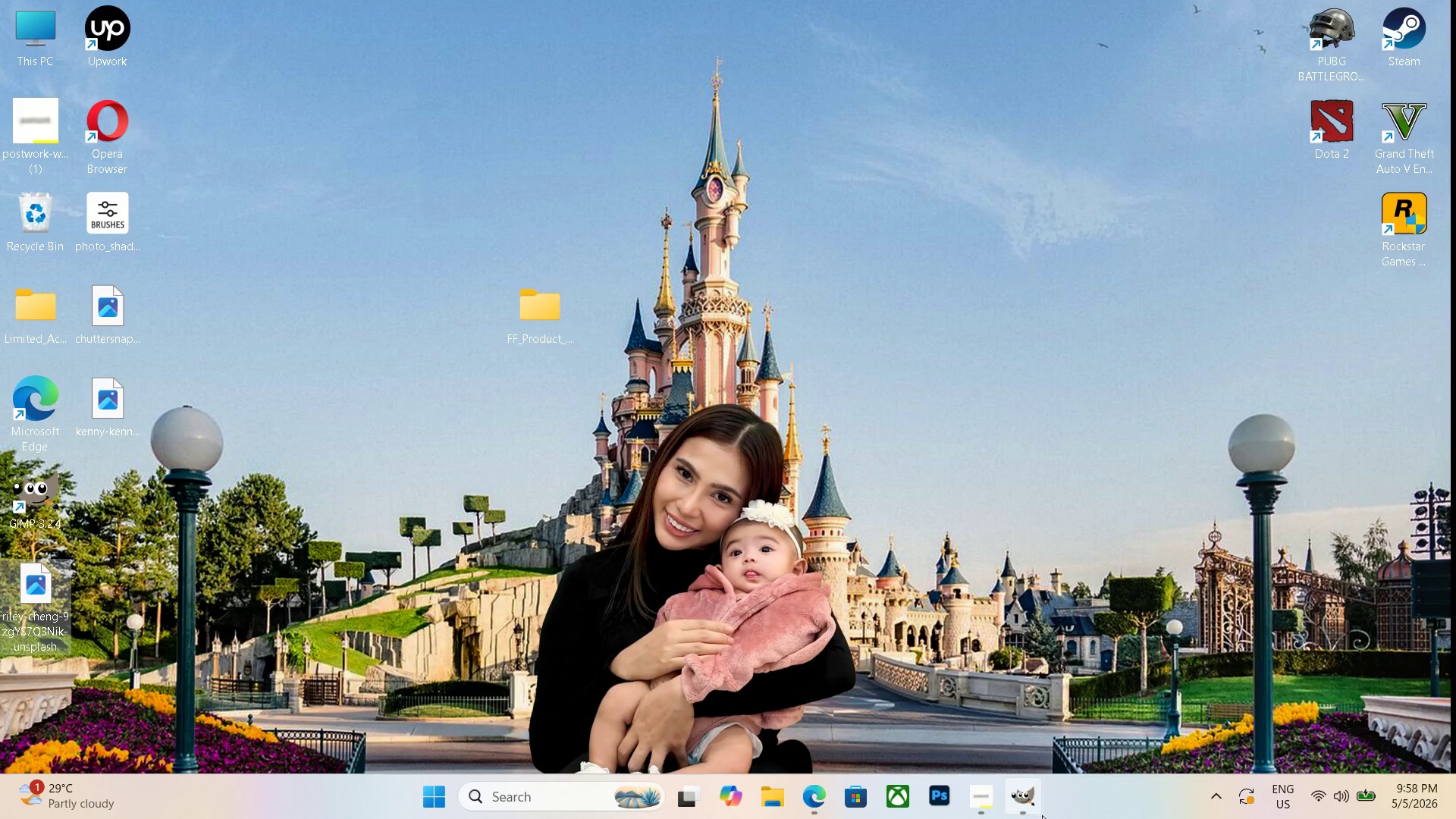 
left_click([1029, 814])
 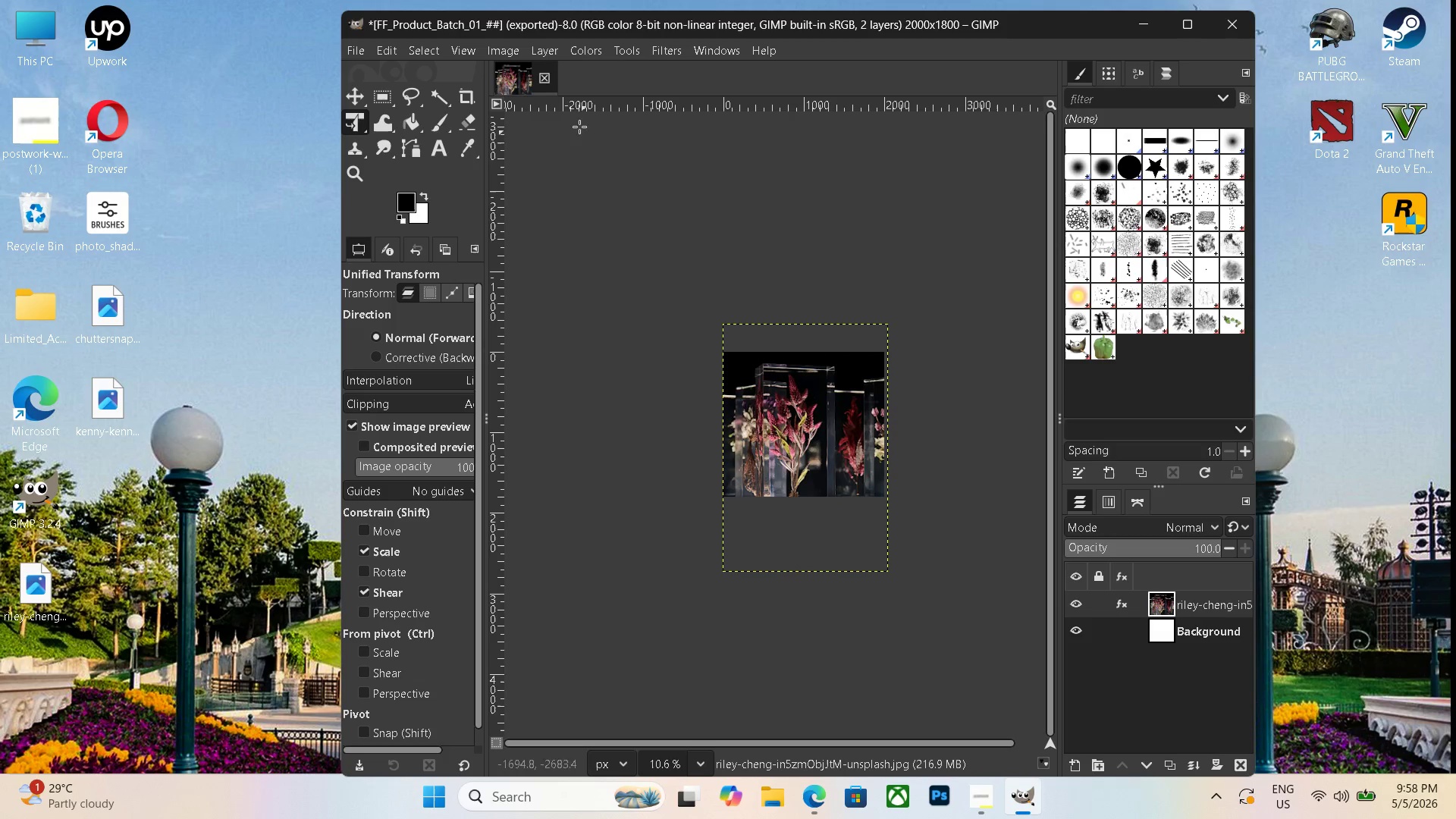 
left_click([545, 72])
 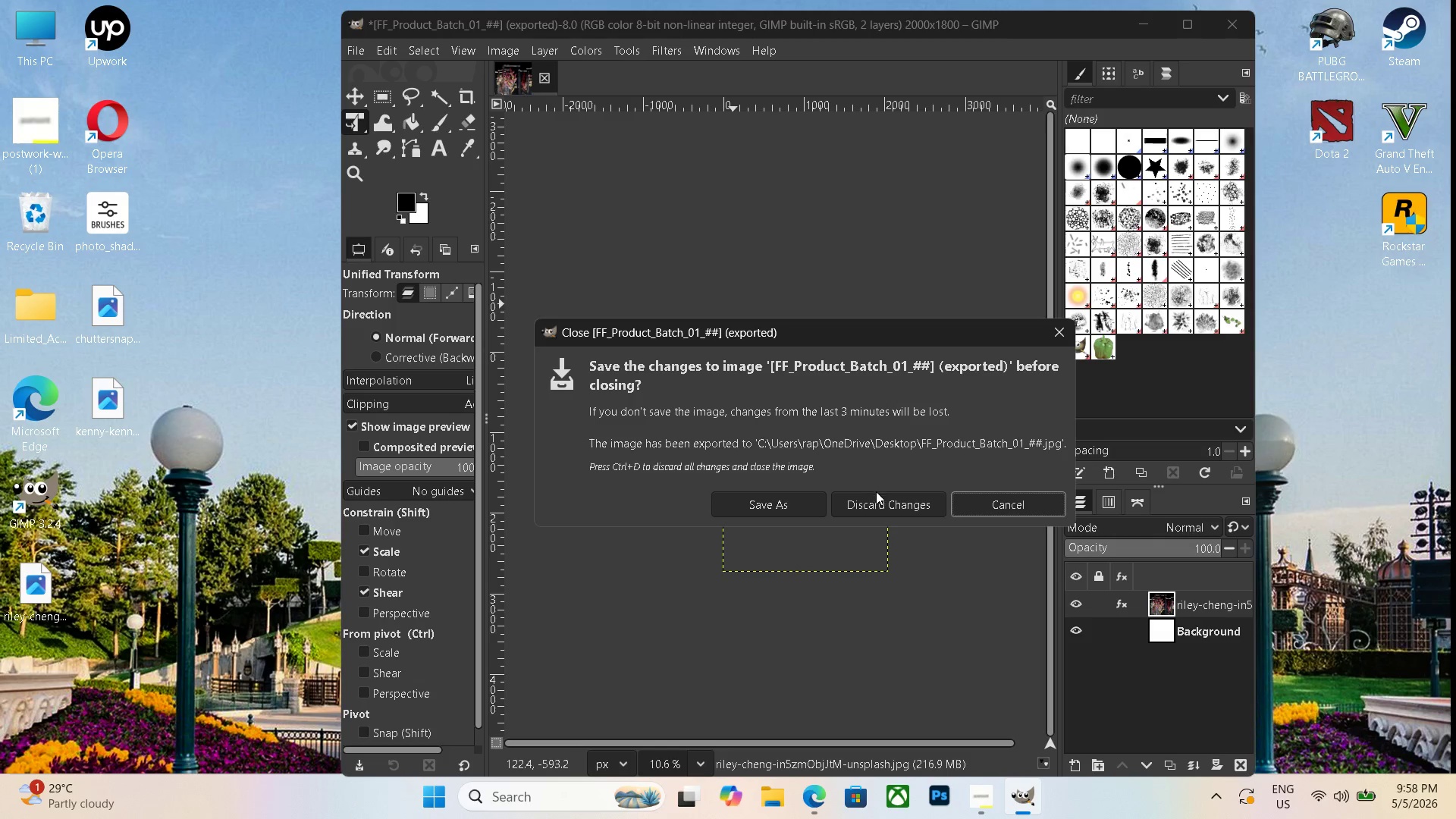 
left_click([882, 503])
 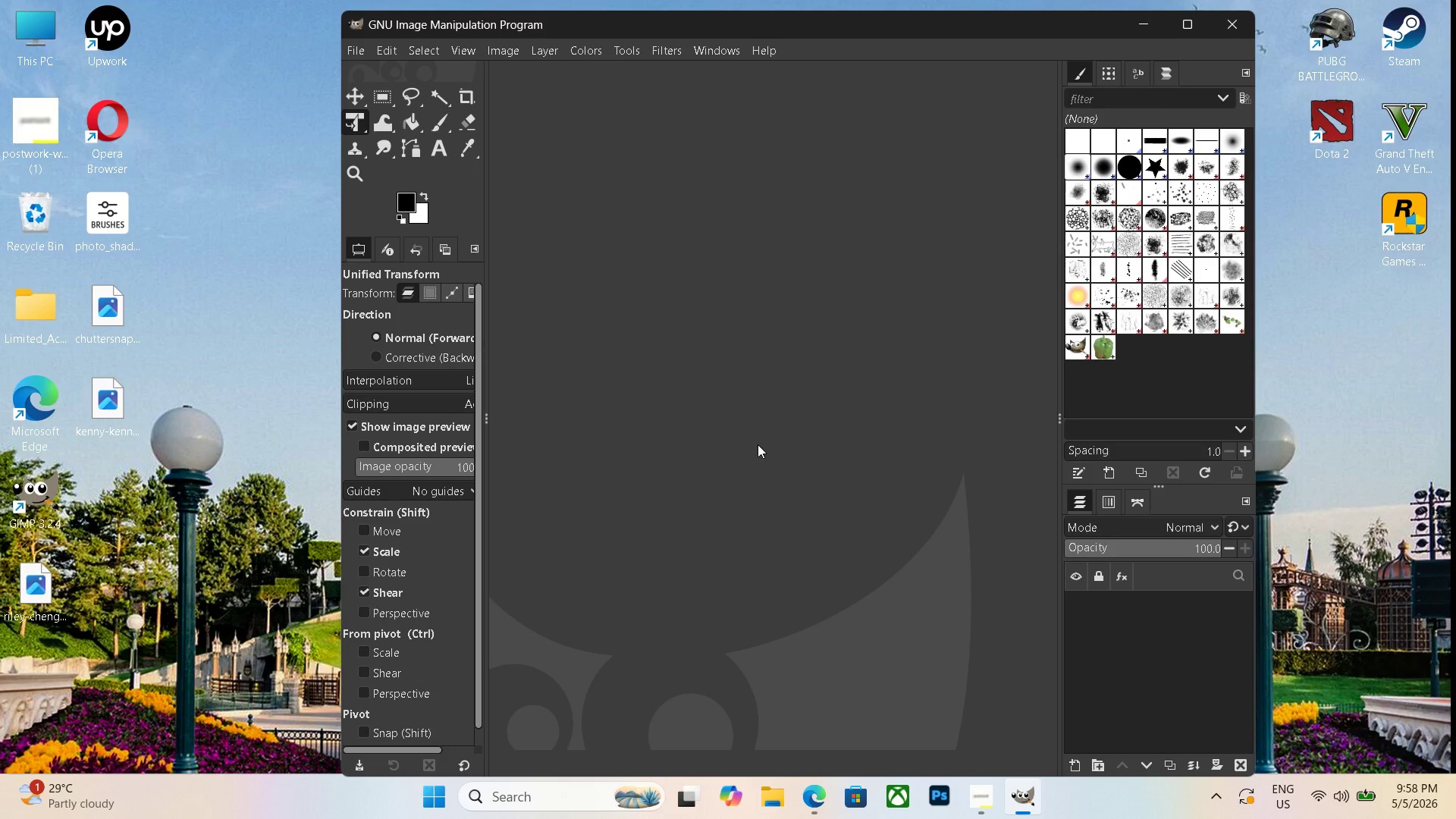 
key(Control+ControlLeft)
 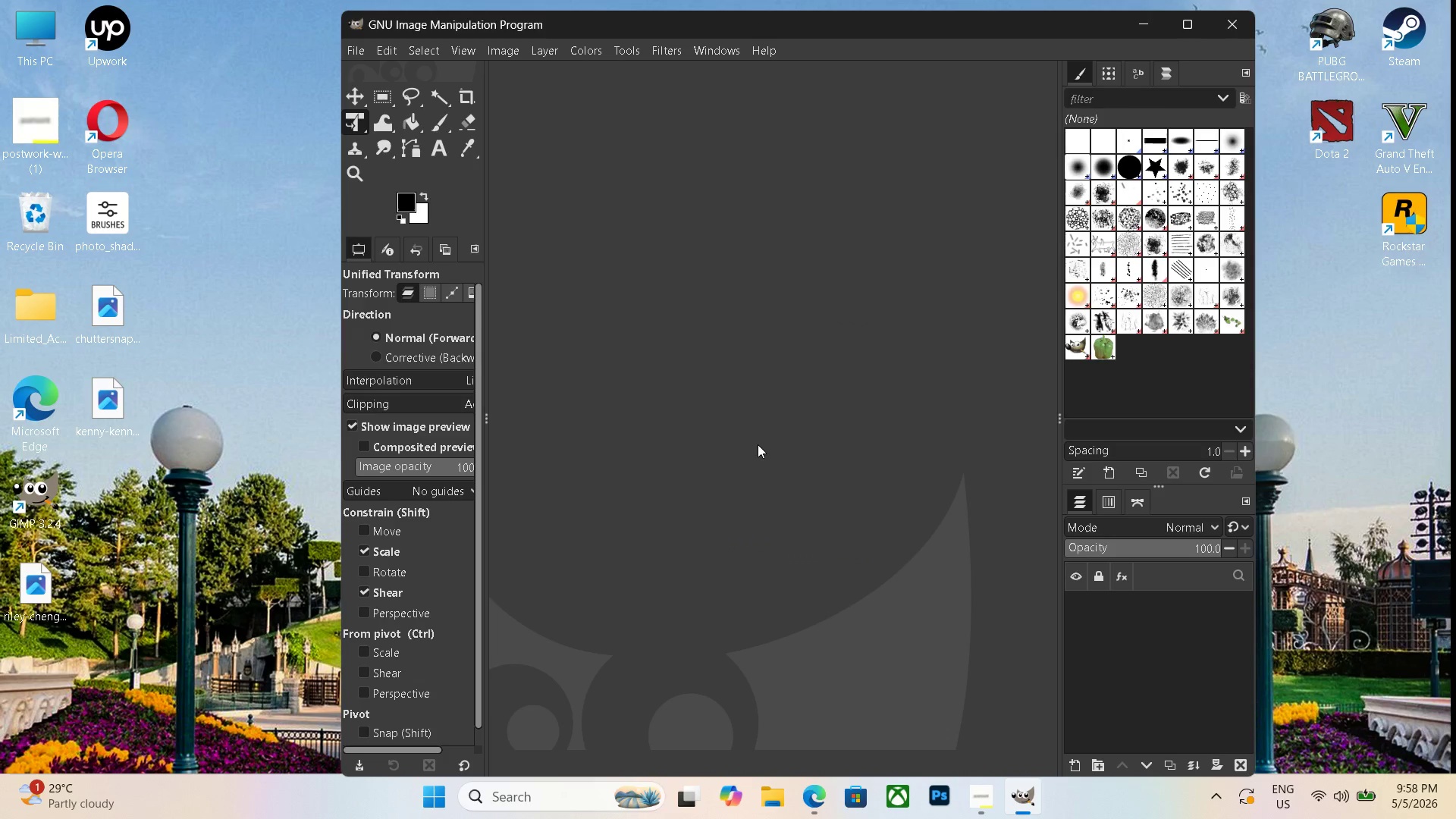 
key(Control+N)
 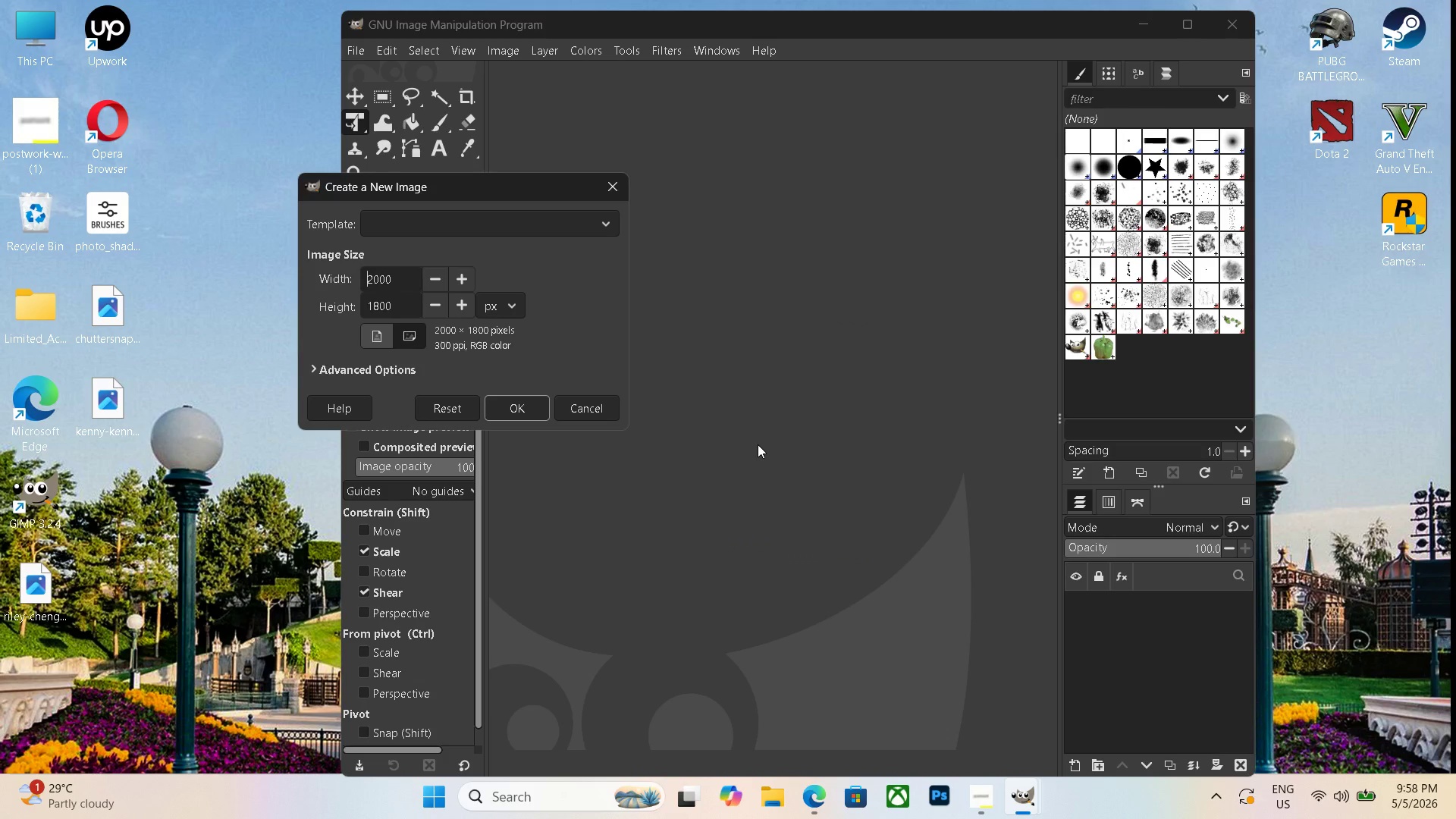 
key(Enter)
 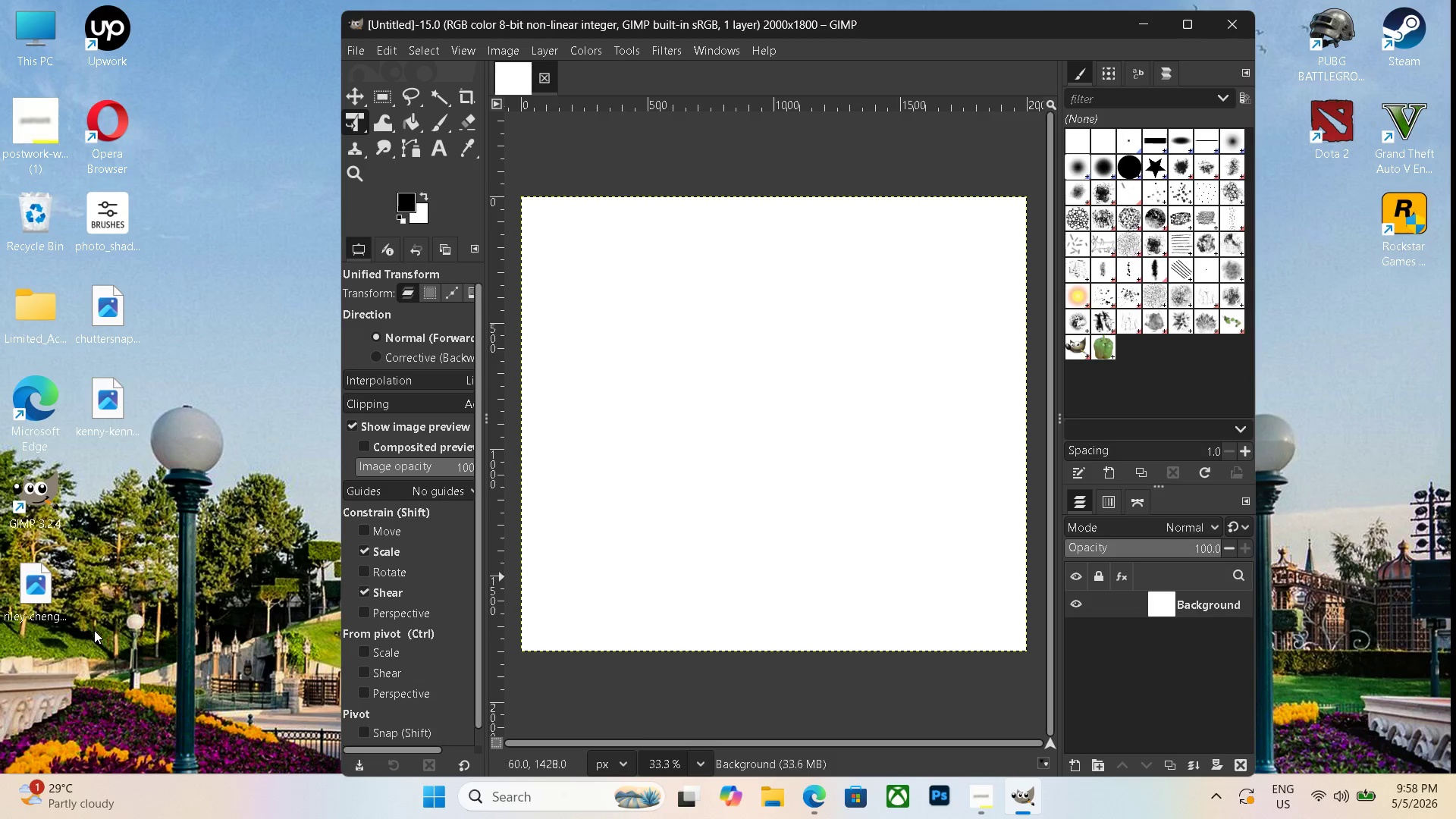 
left_click_drag(start_coordinate=[25, 601], to_coordinate=[736, 490])
 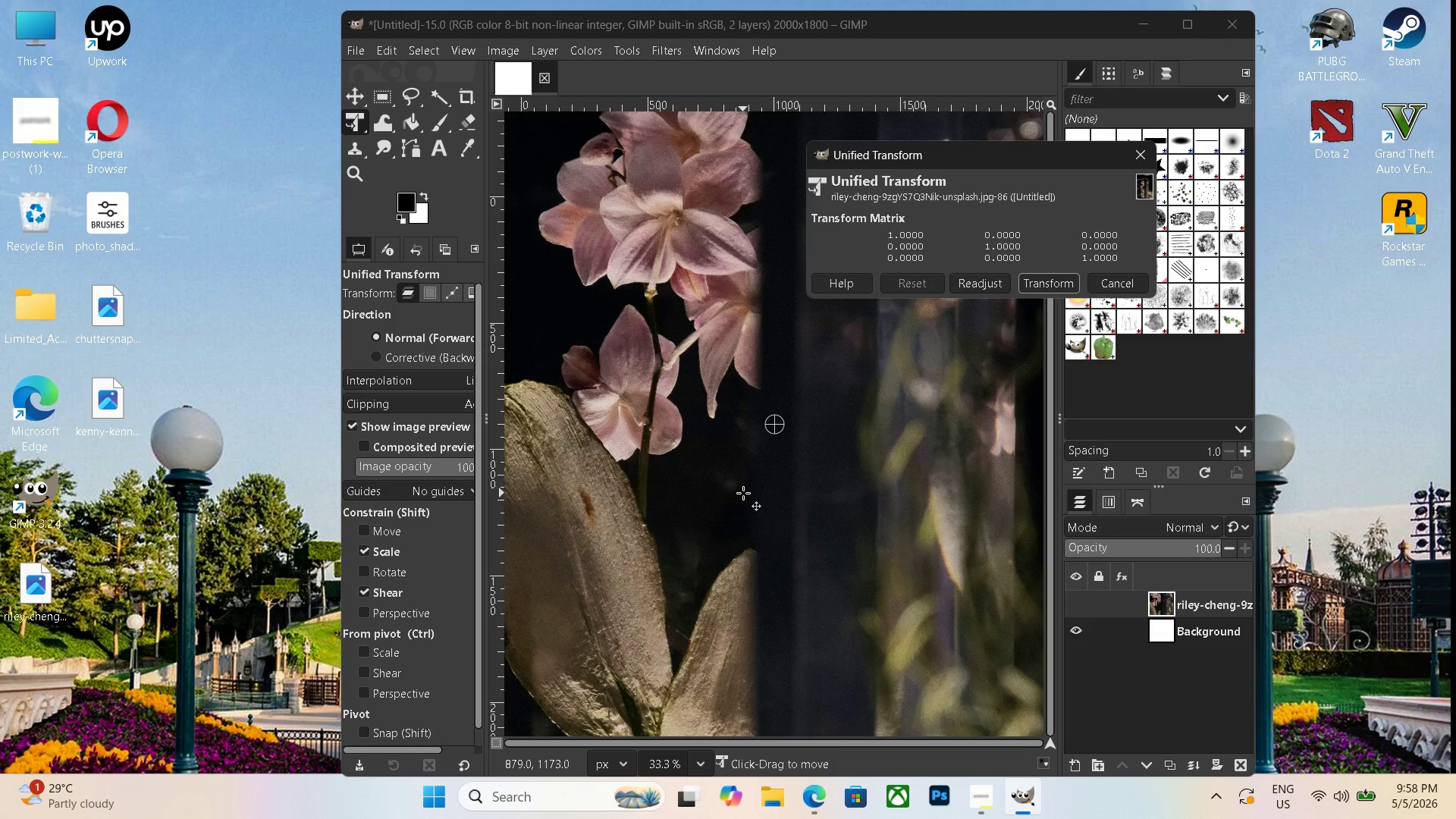 
hold_key(key=ControlLeft, duration=1.8)
scroll: coordinate [758, 488], scroll_direction: down, amount: 18.0
 